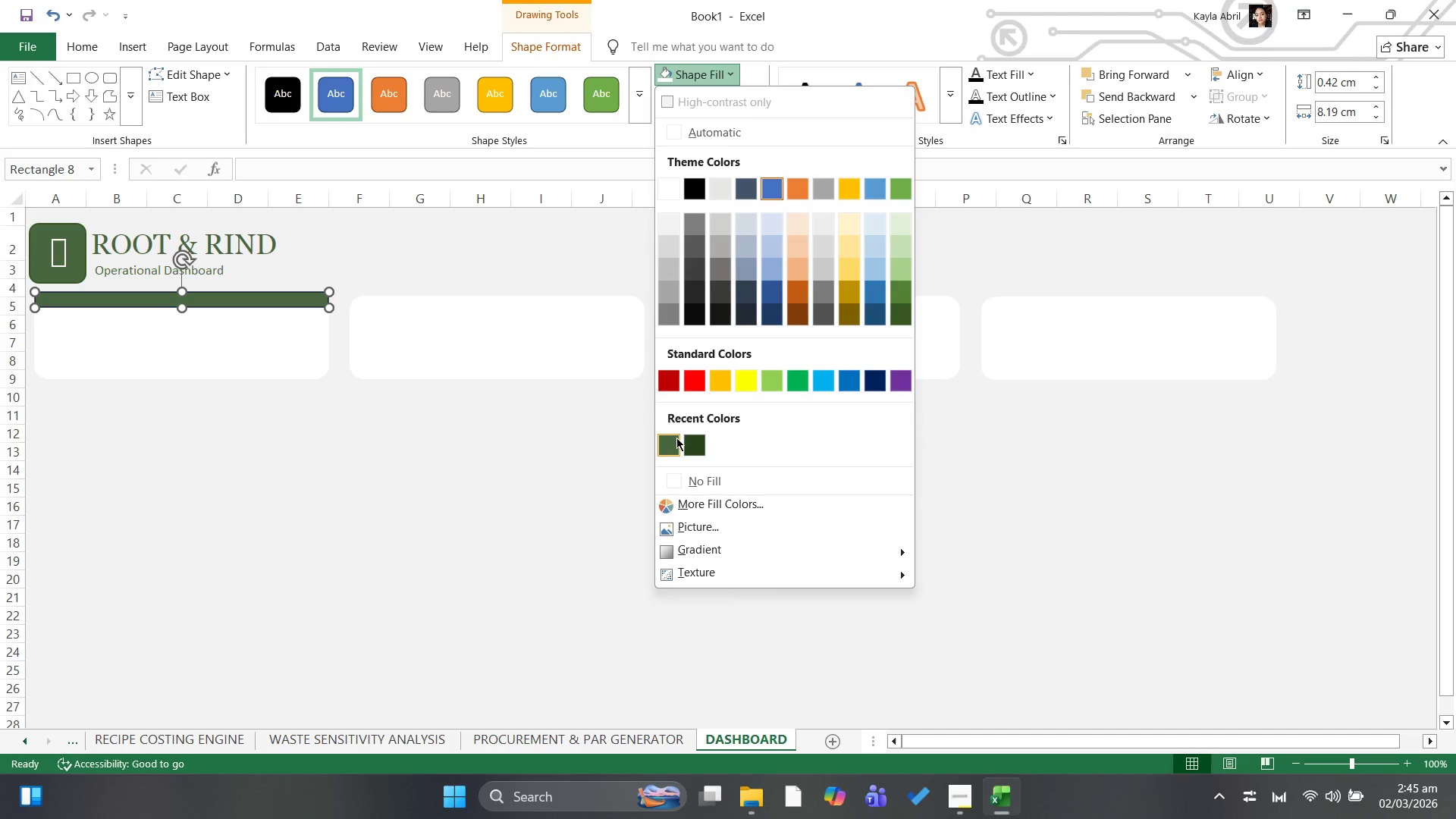 
left_click([676, 438])
 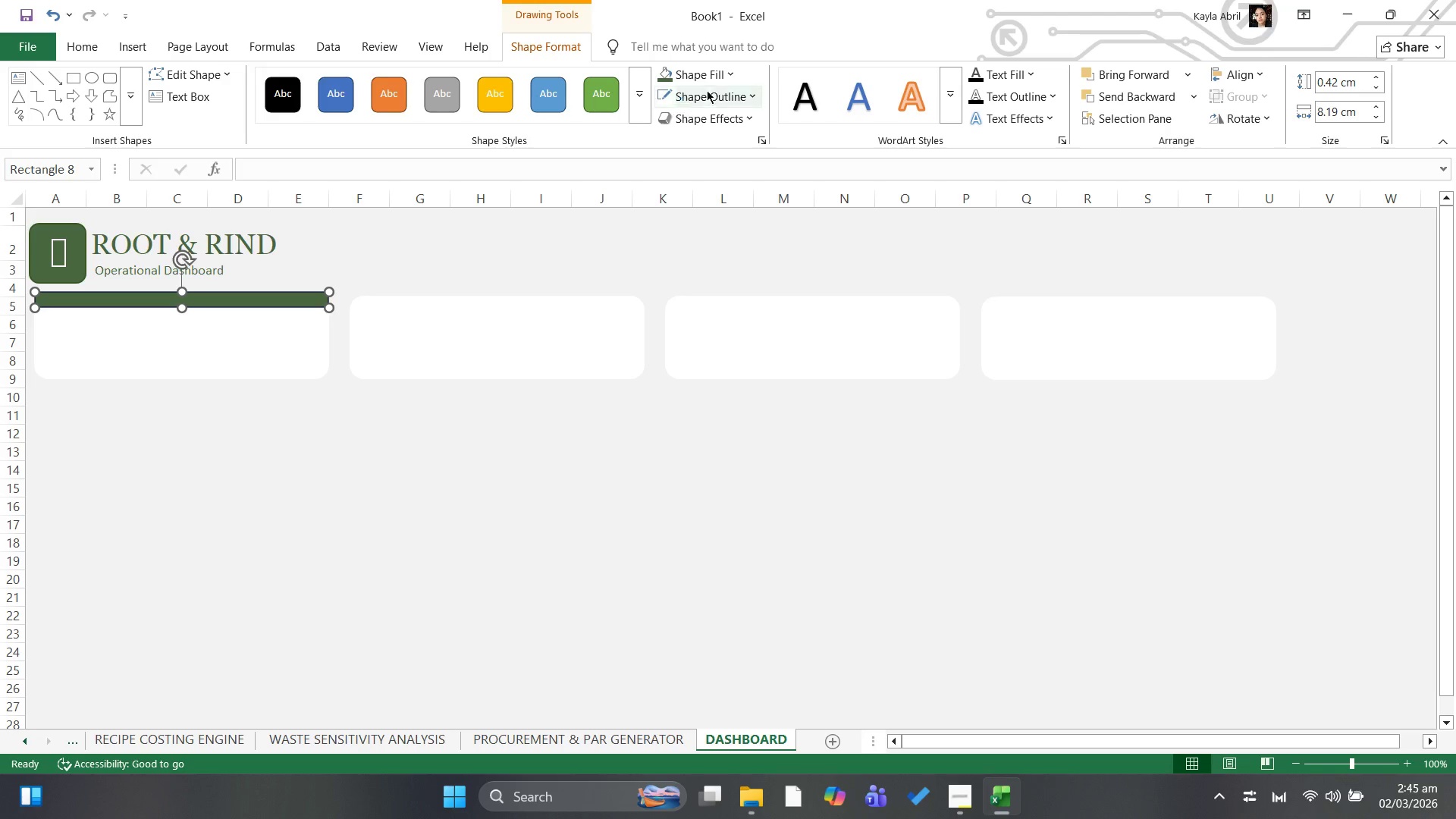 
left_click([753, 93])
 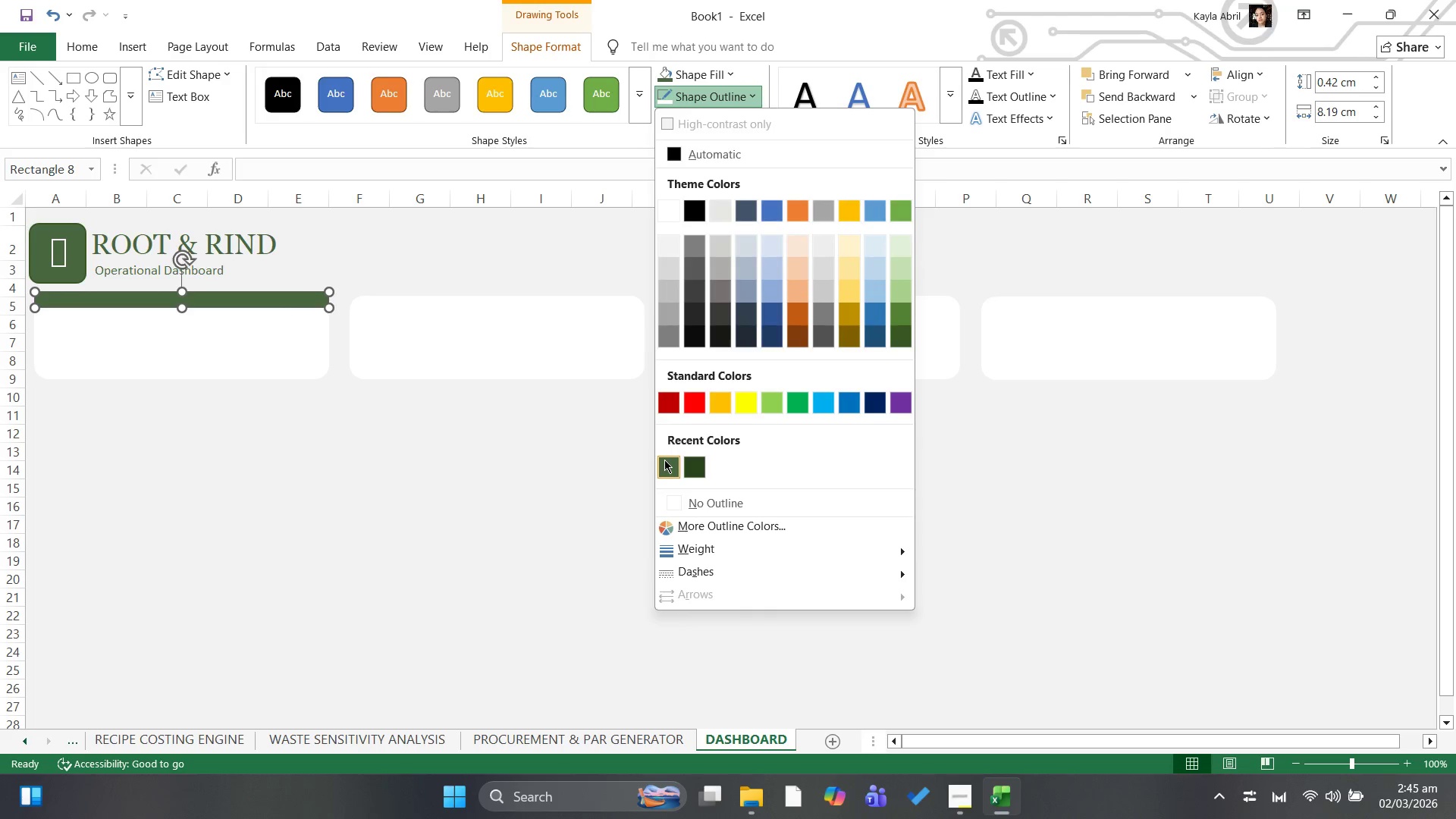 
wait(5.48)
 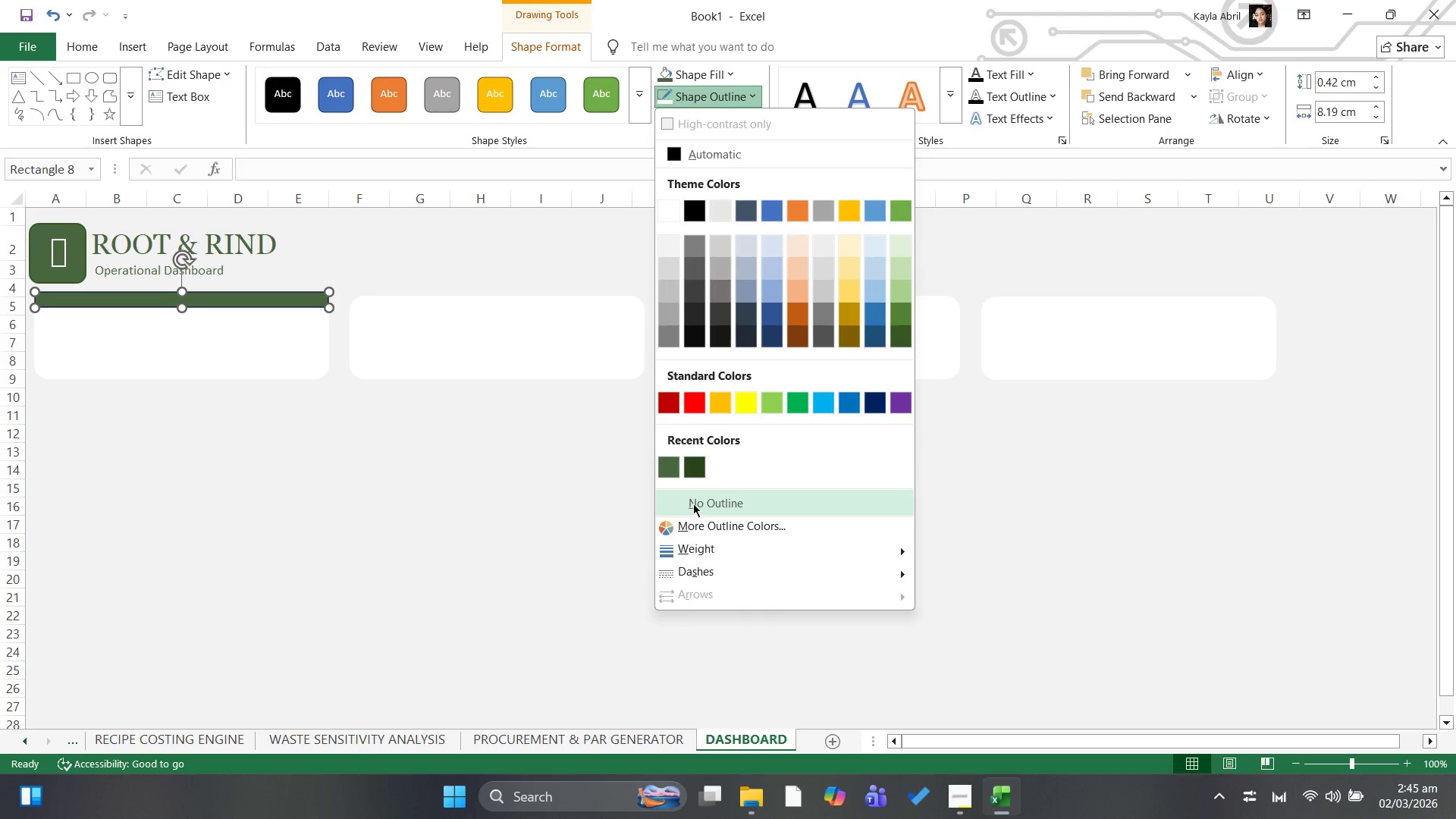 
left_click([485, 433])
 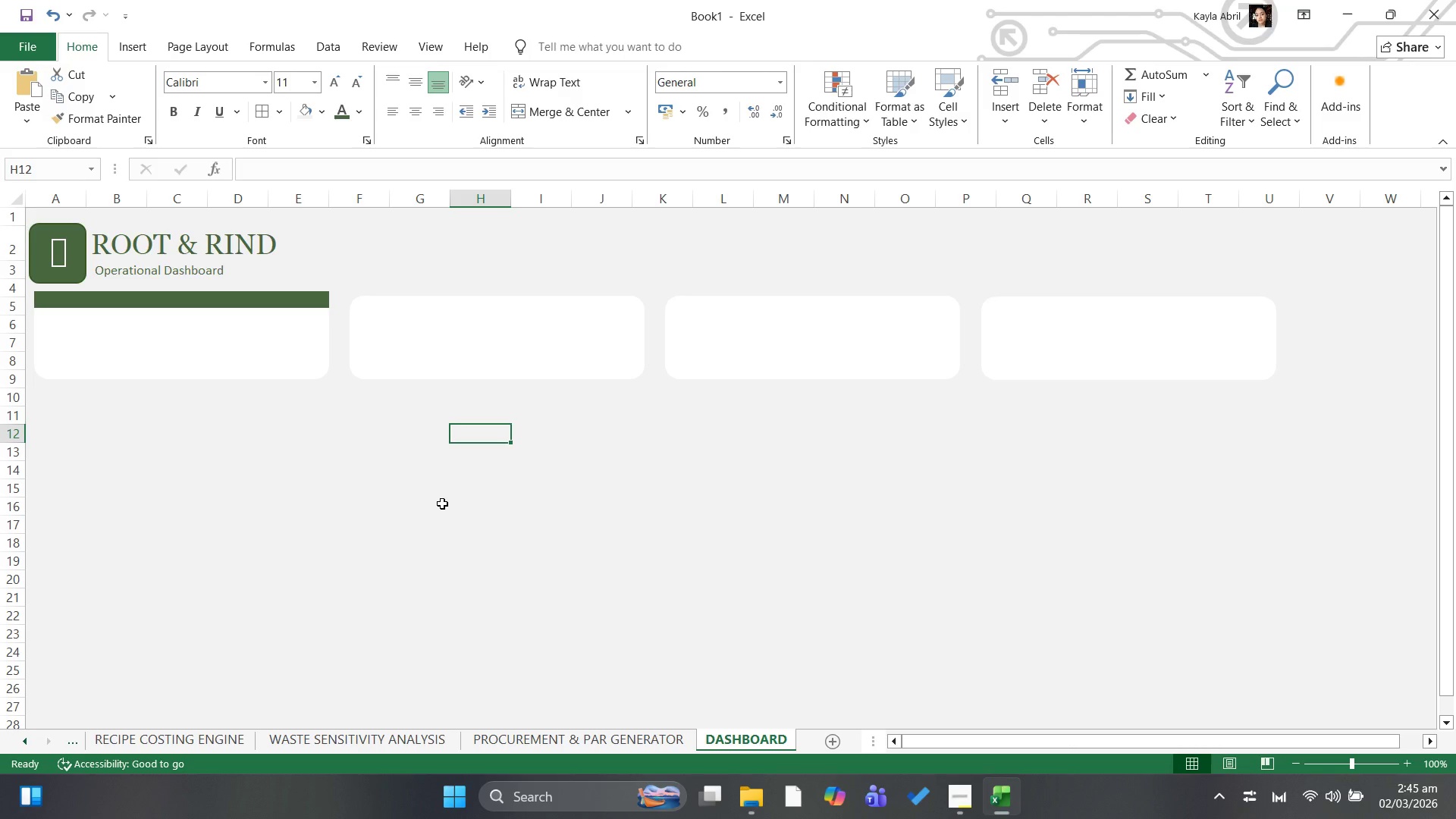 
wait(5.86)
 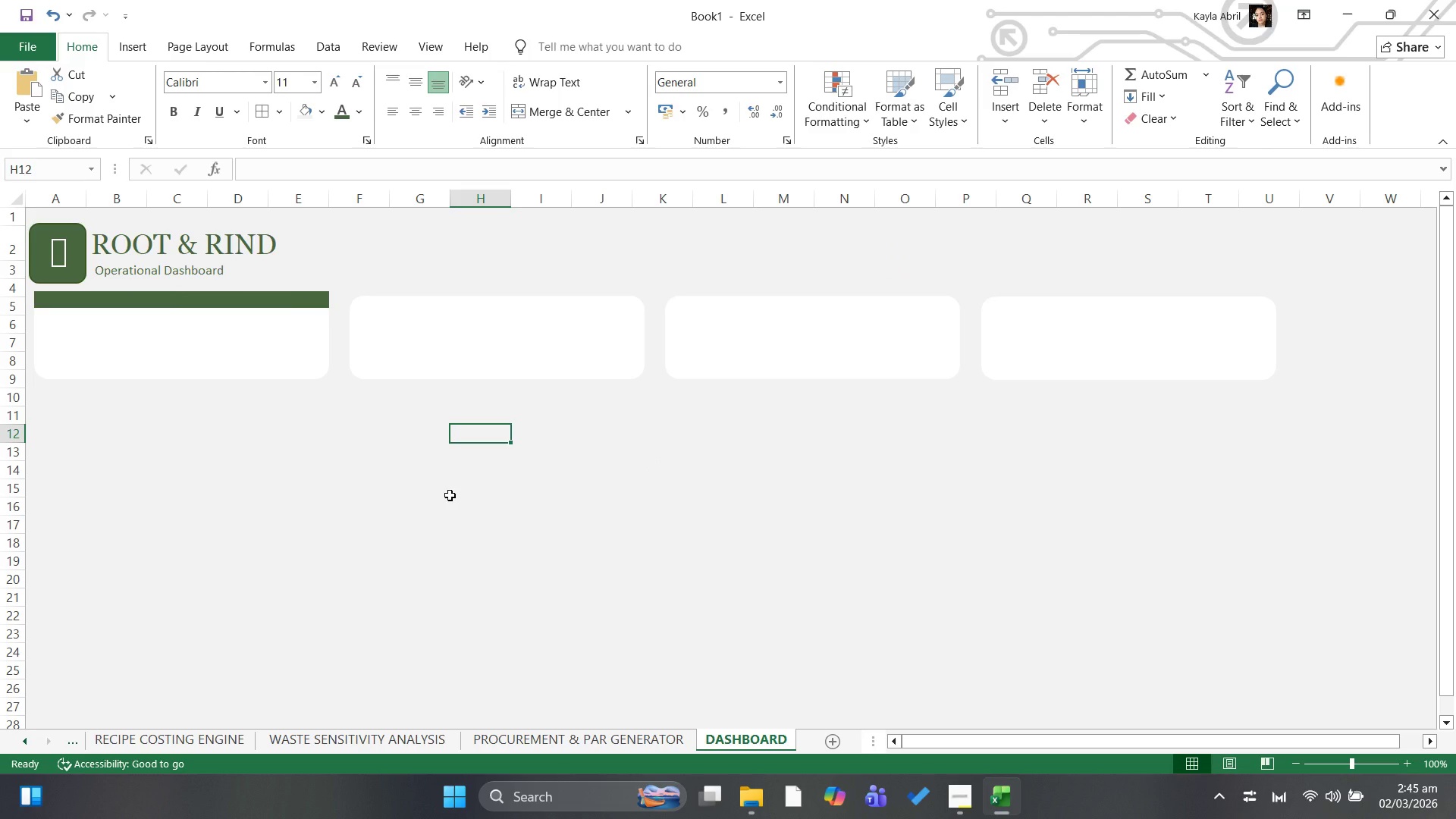 
left_click([327, 303])
 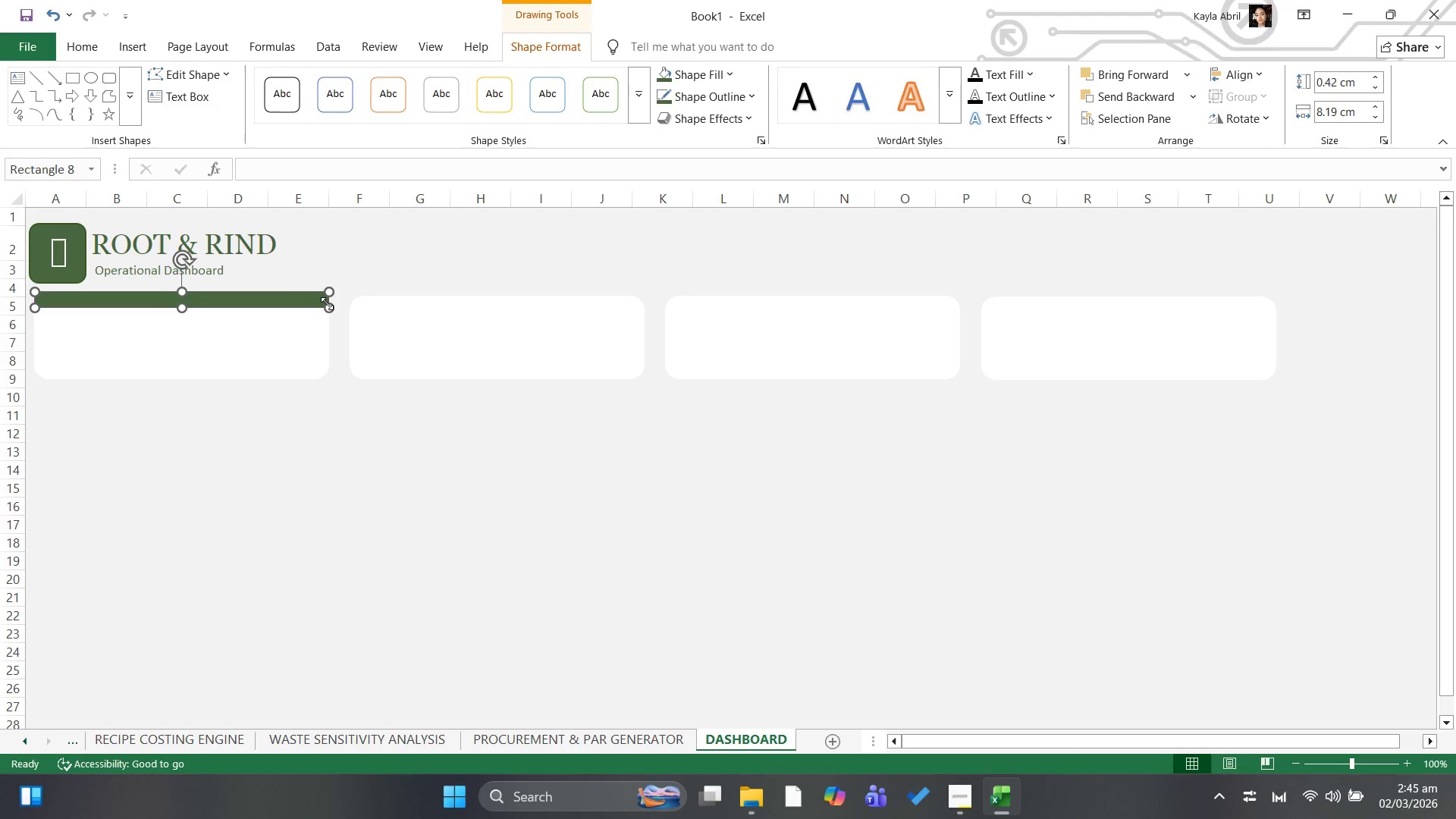 
key(Control+C)
 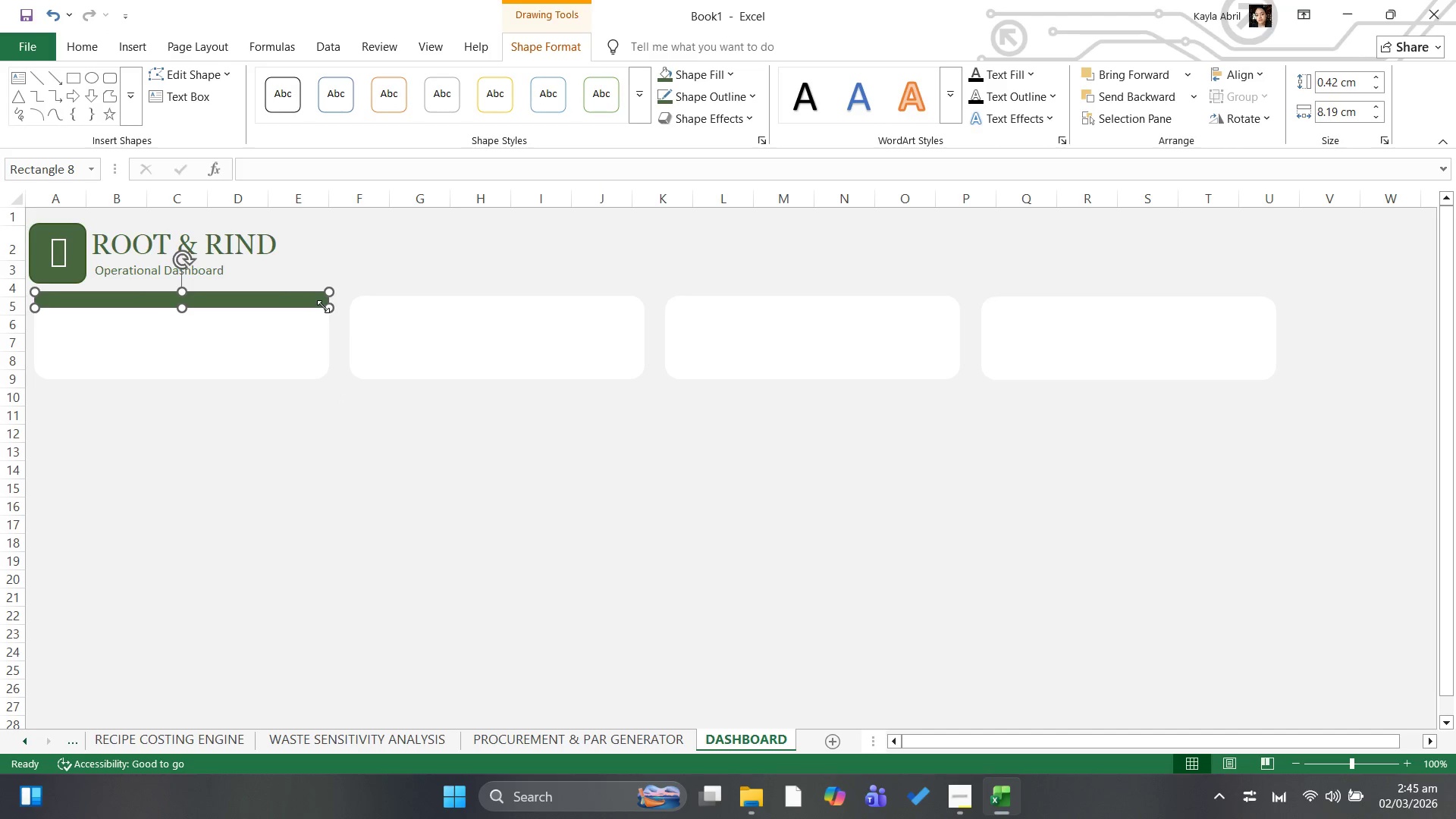 
key(Control+V)
 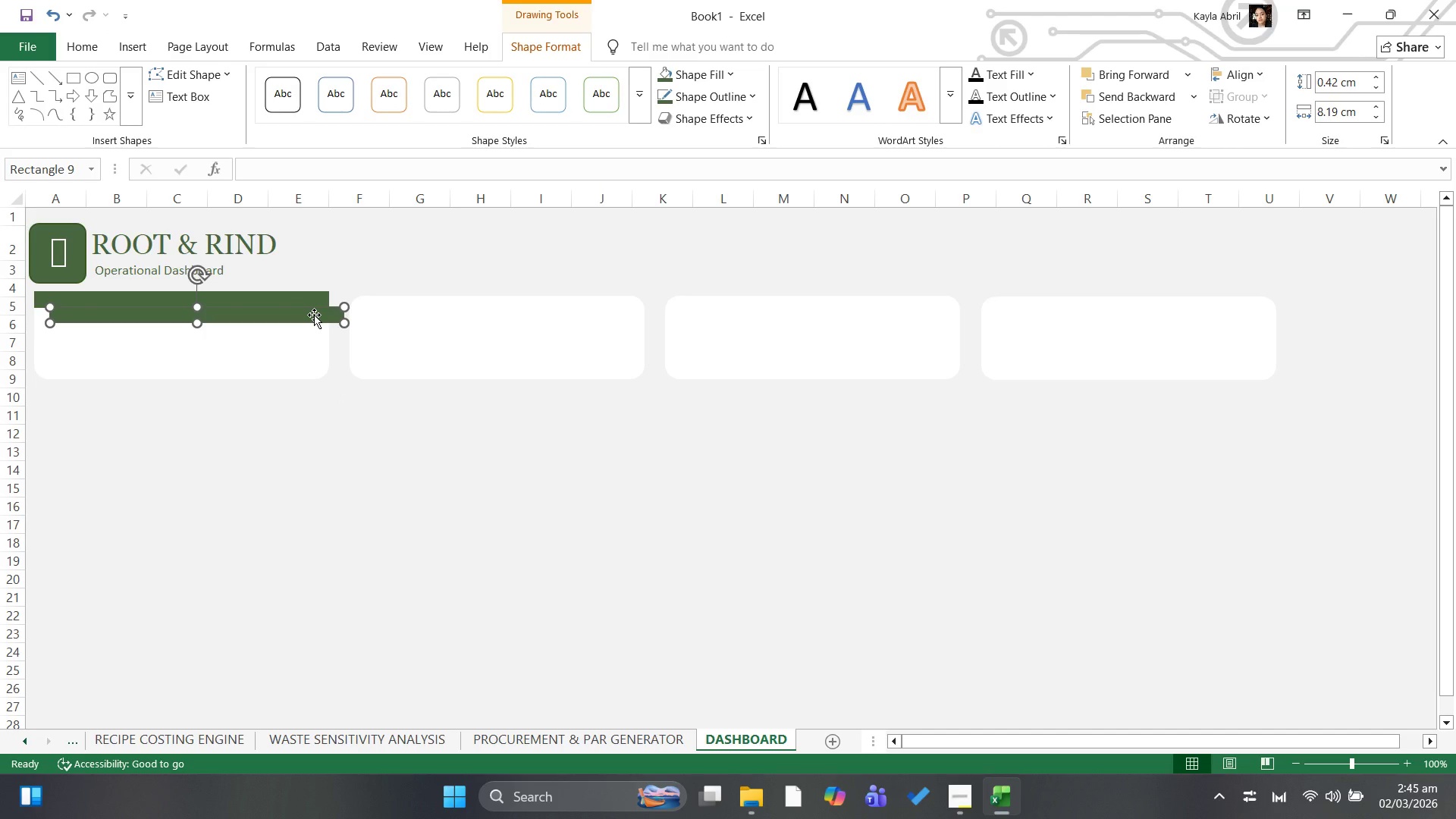 
left_click_drag(start_coordinate=[314, 315], to_coordinate=[614, 301])
 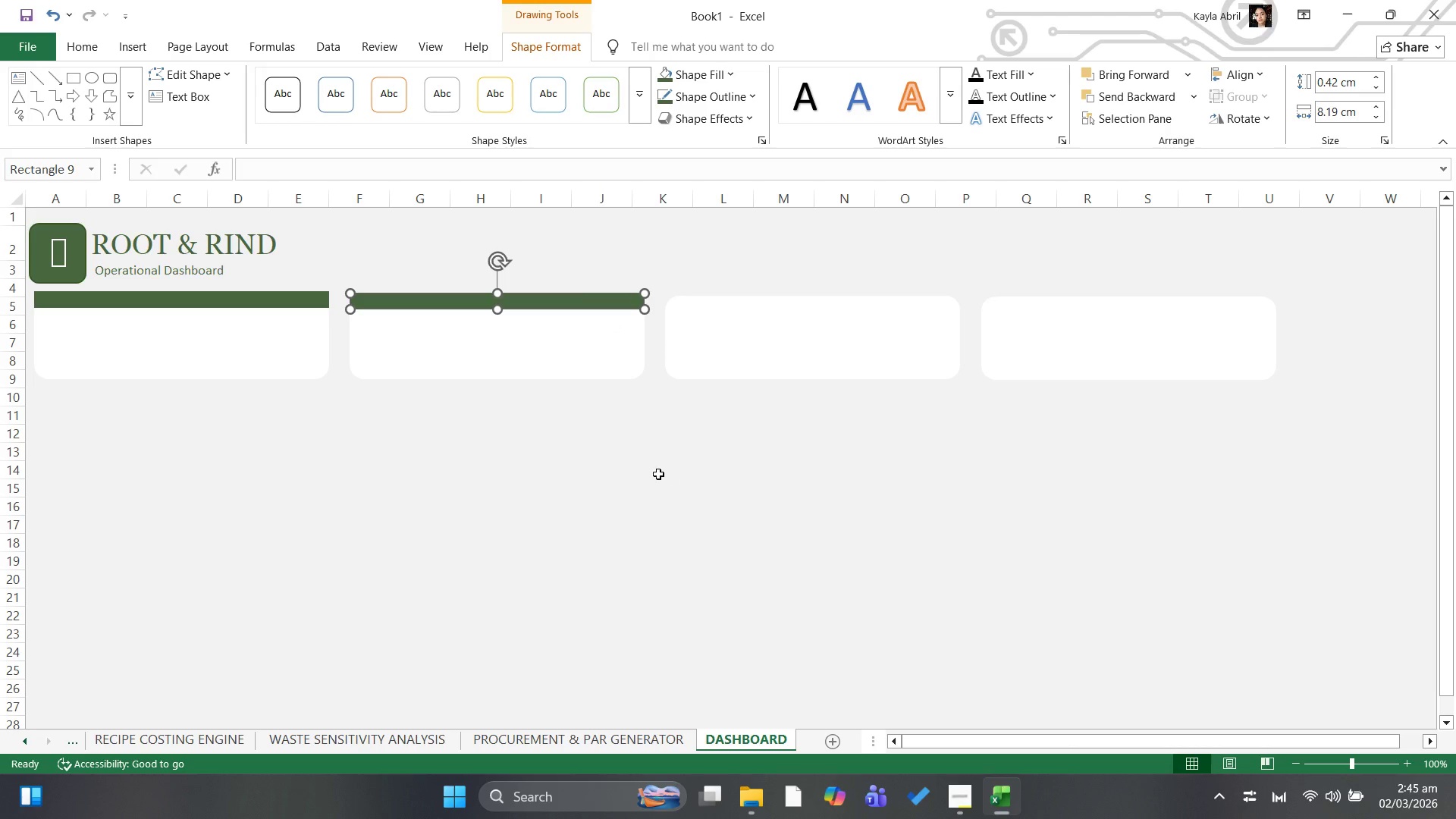 
key(ArrowUp)
 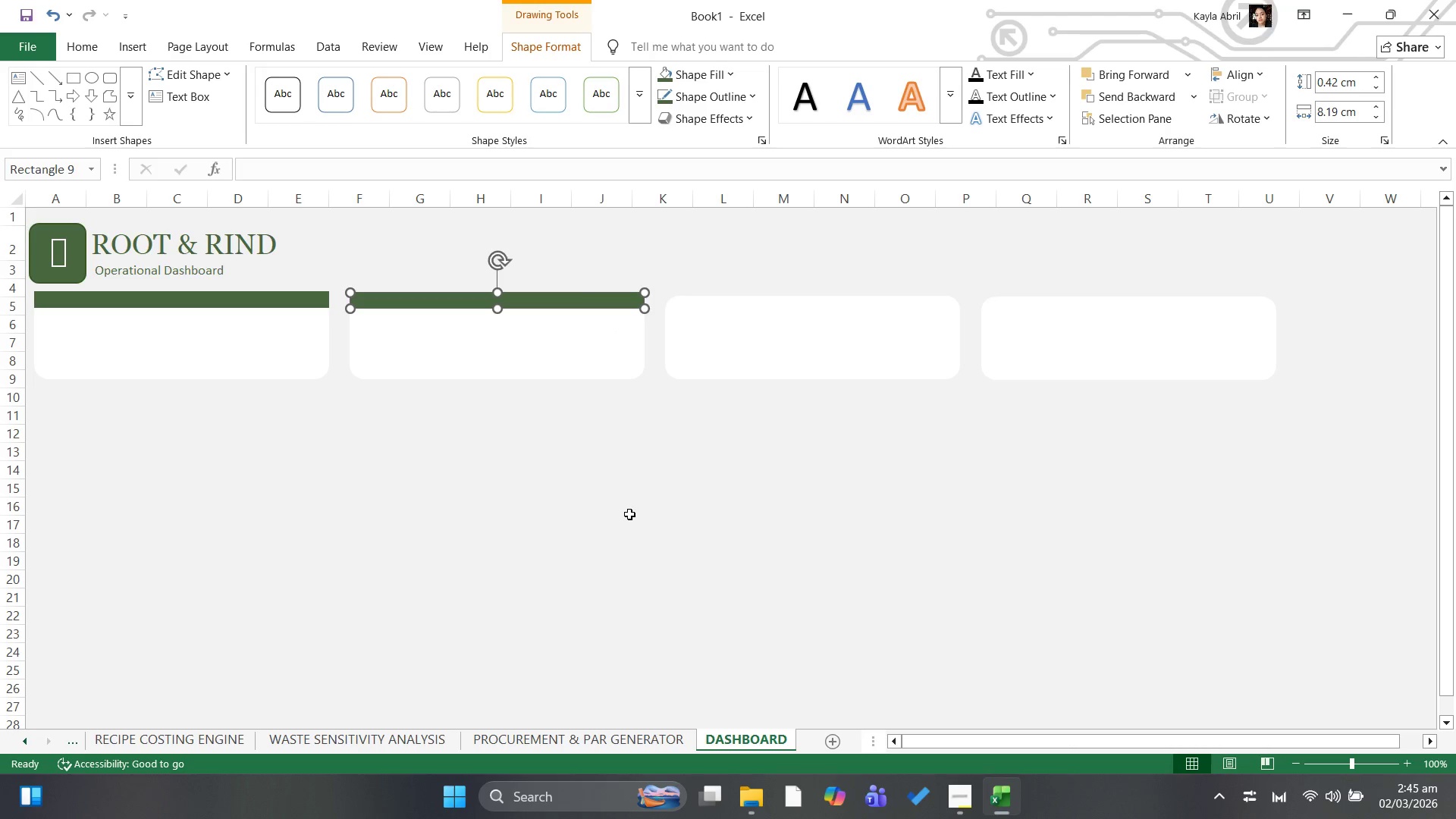 
left_click([629, 514])
 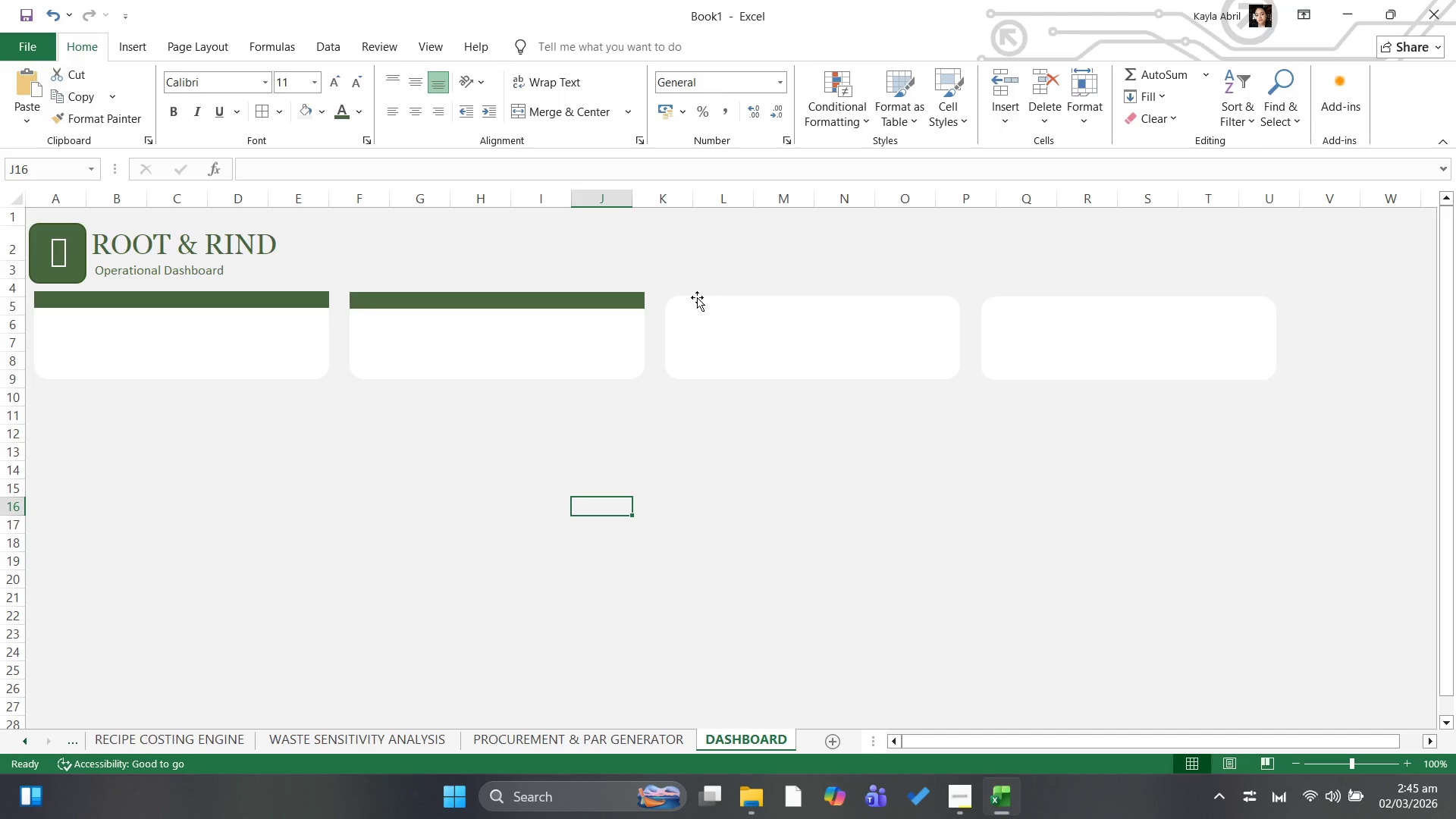 
key(Control+V)
 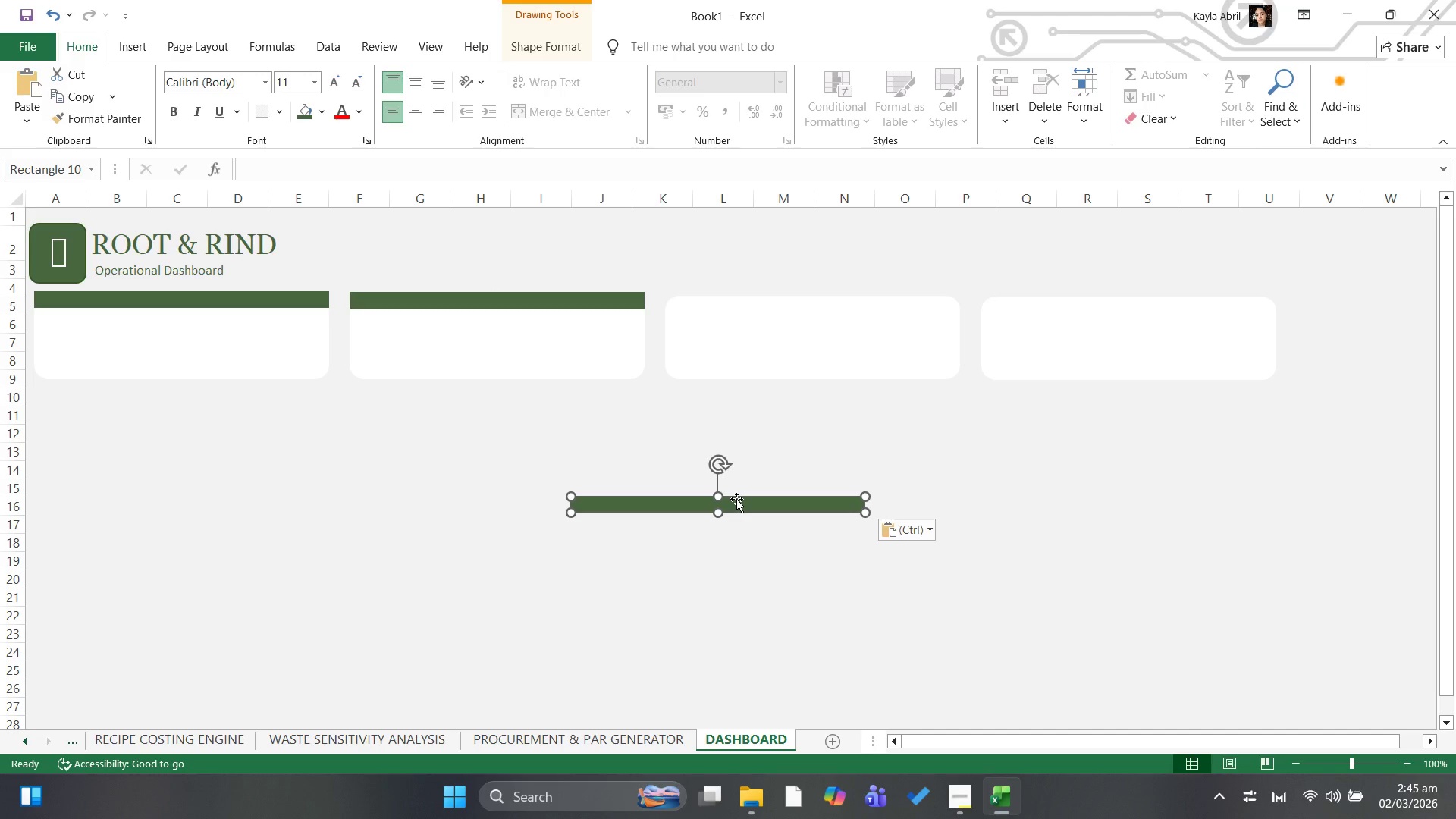 
left_click_drag(start_coordinate=[735, 509], to_coordinate=[830, 306])
 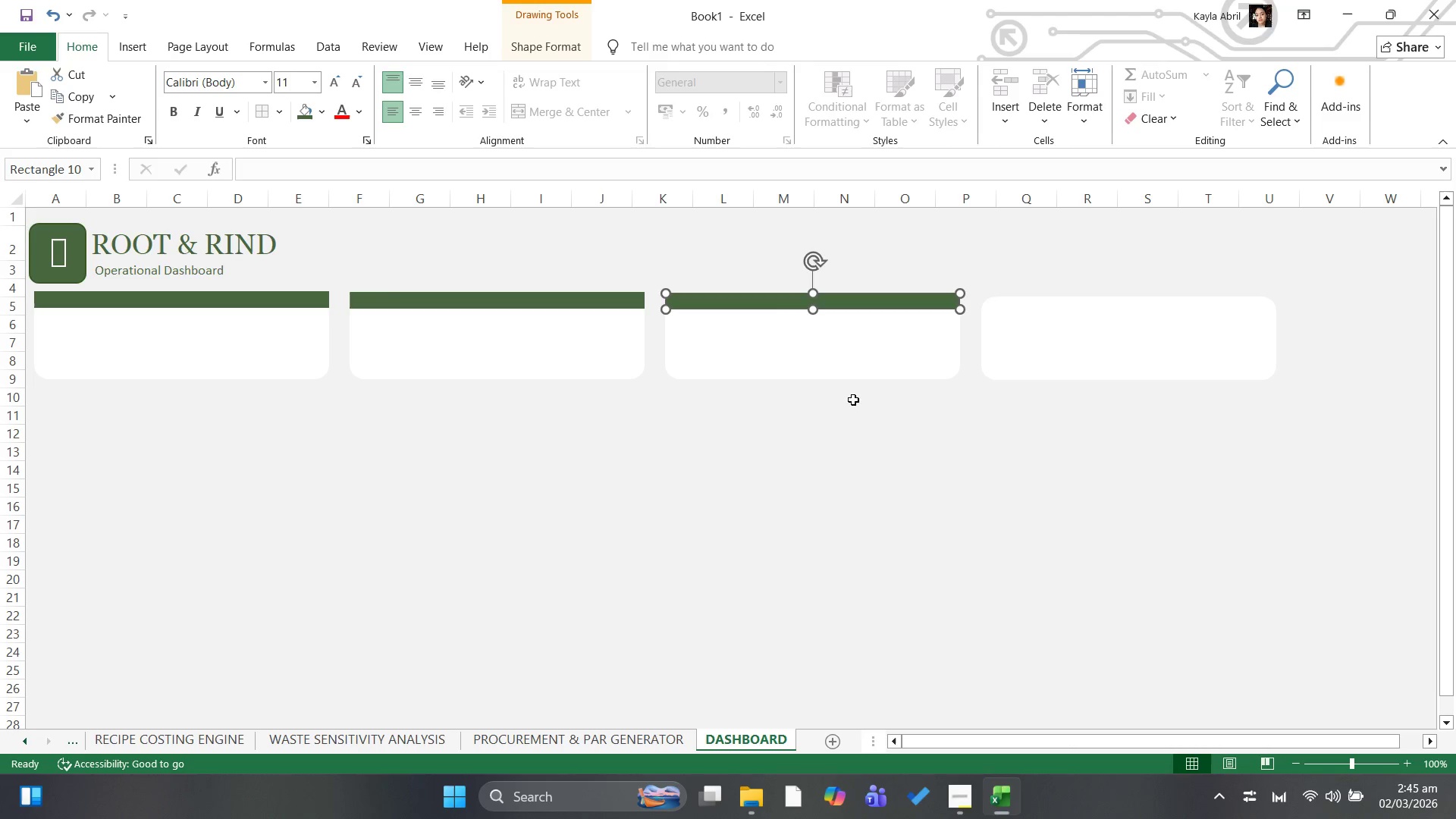 
key(Control+V)
 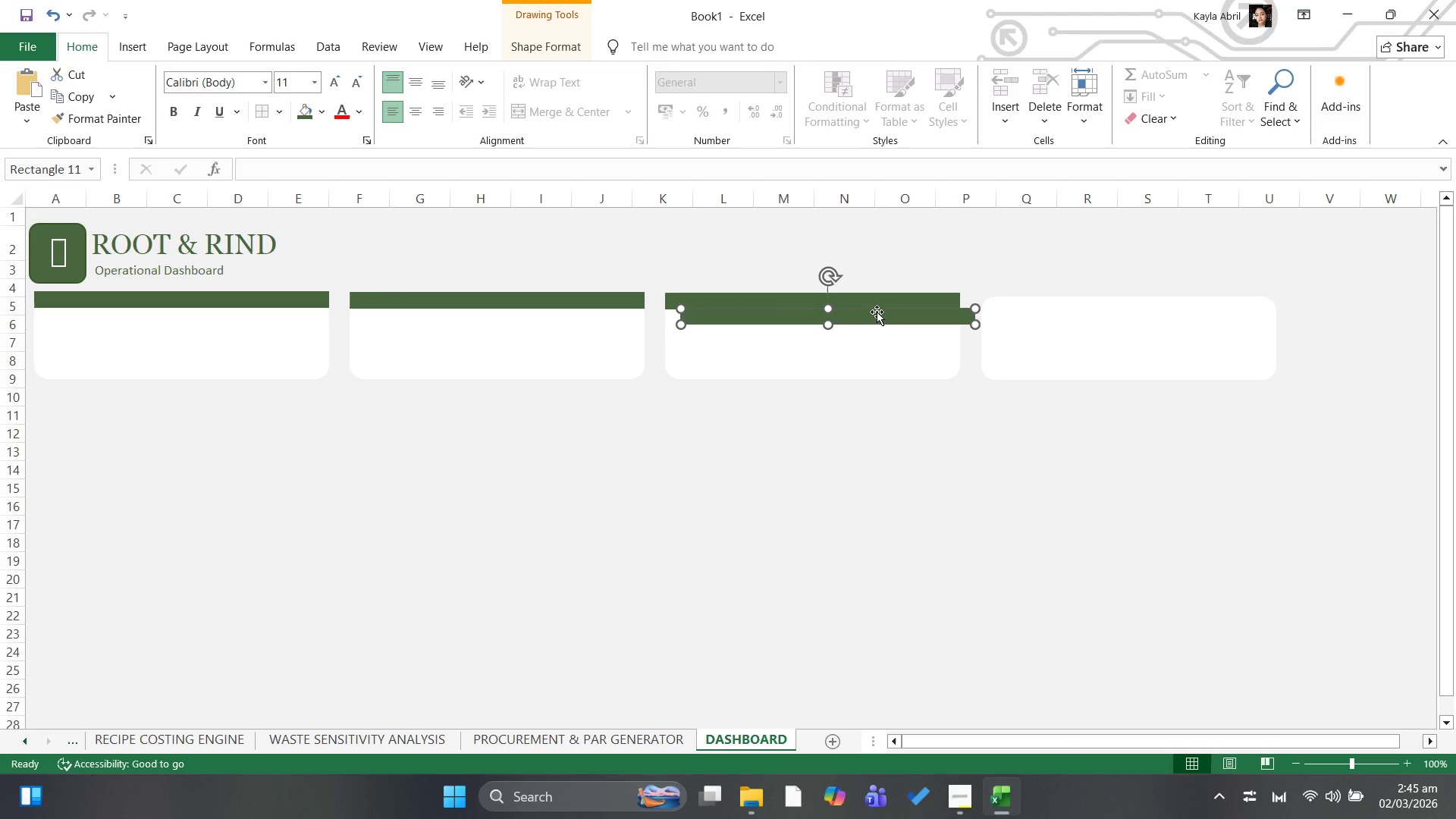 
left_click_drag(start_coordinate=[875, 310], to_coordinate=[1176, 292])
 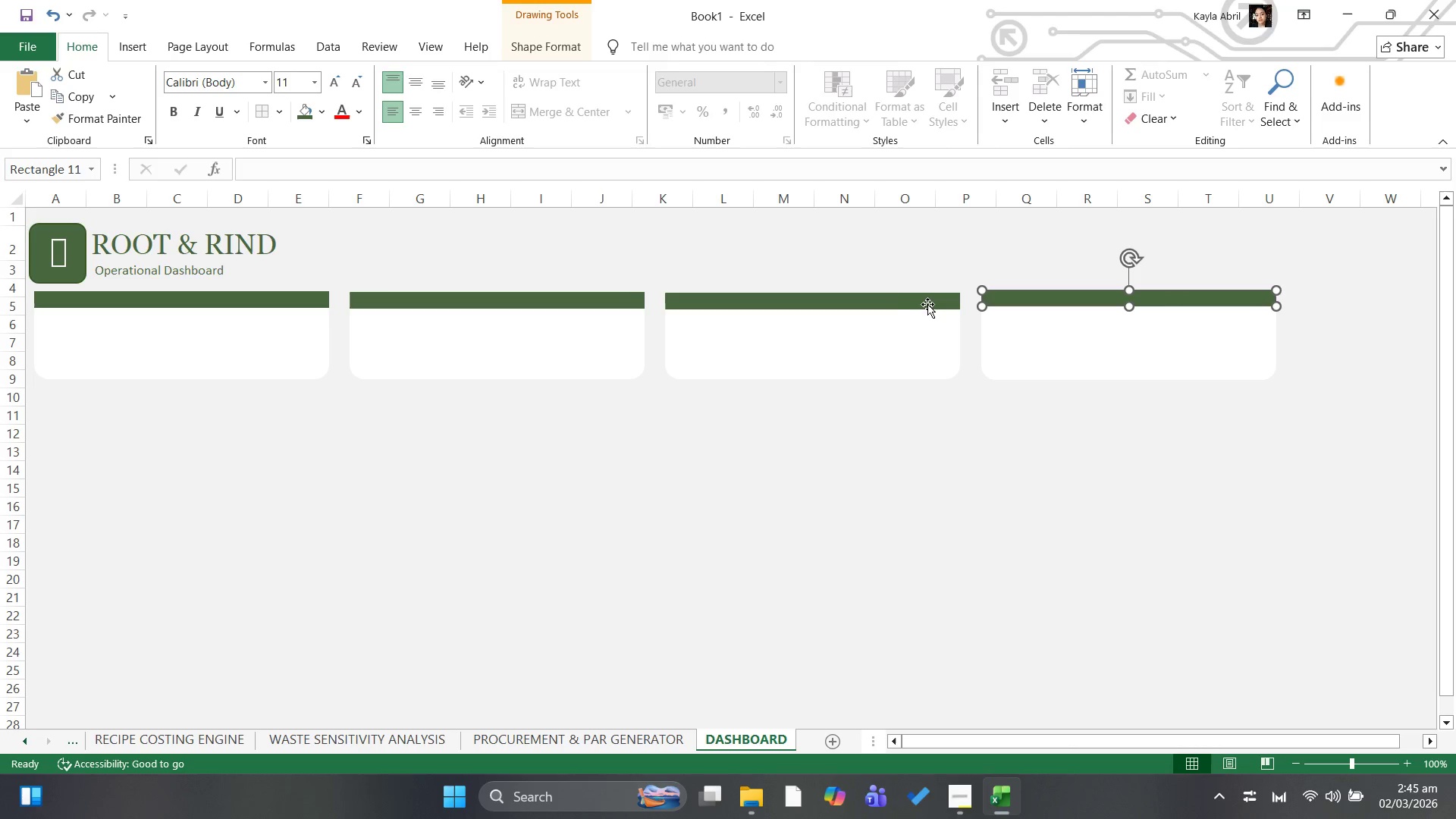 
left_click([921, 307])
 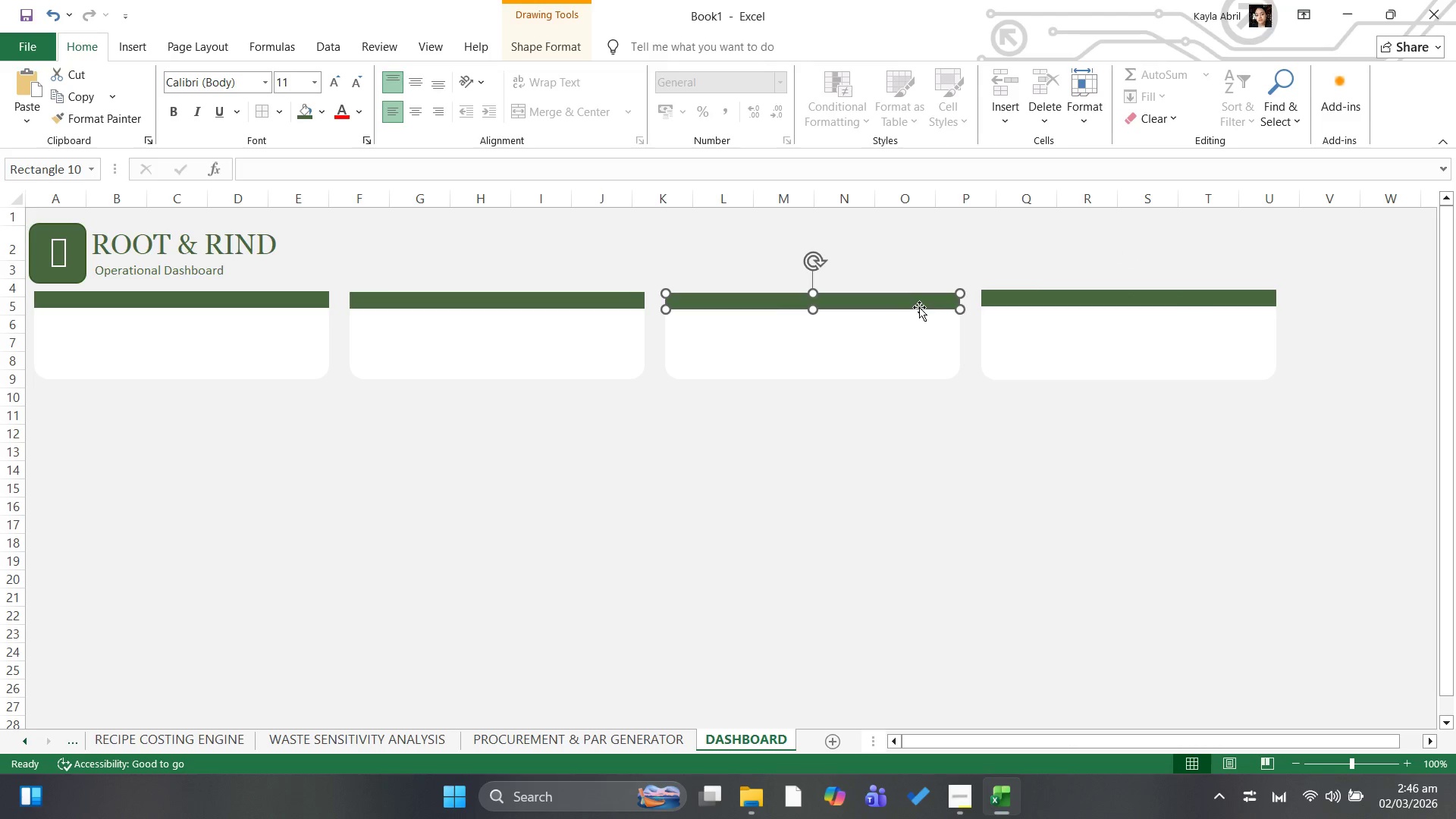 
key(ArrowUp)
 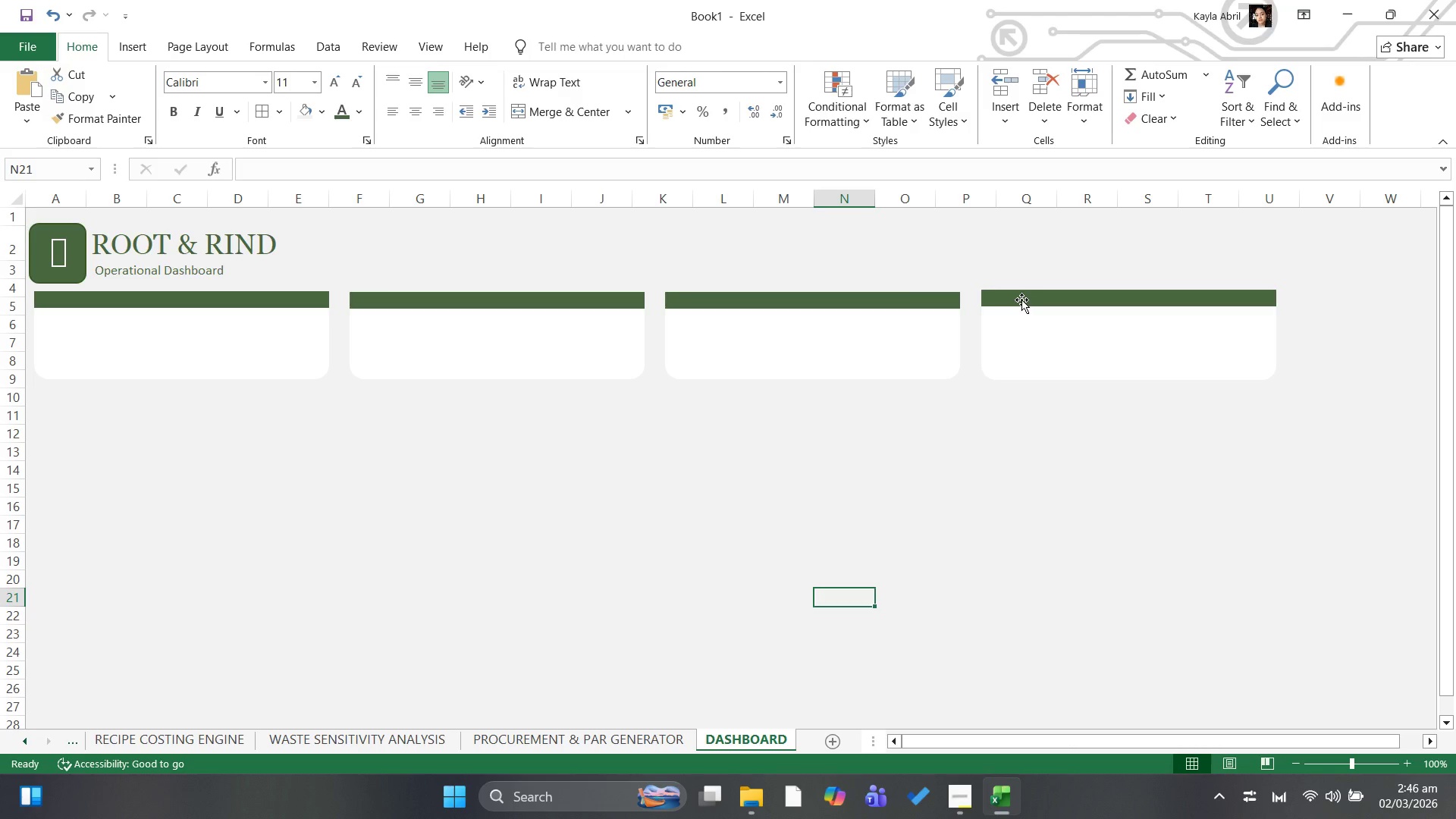 
wait(7.08)
 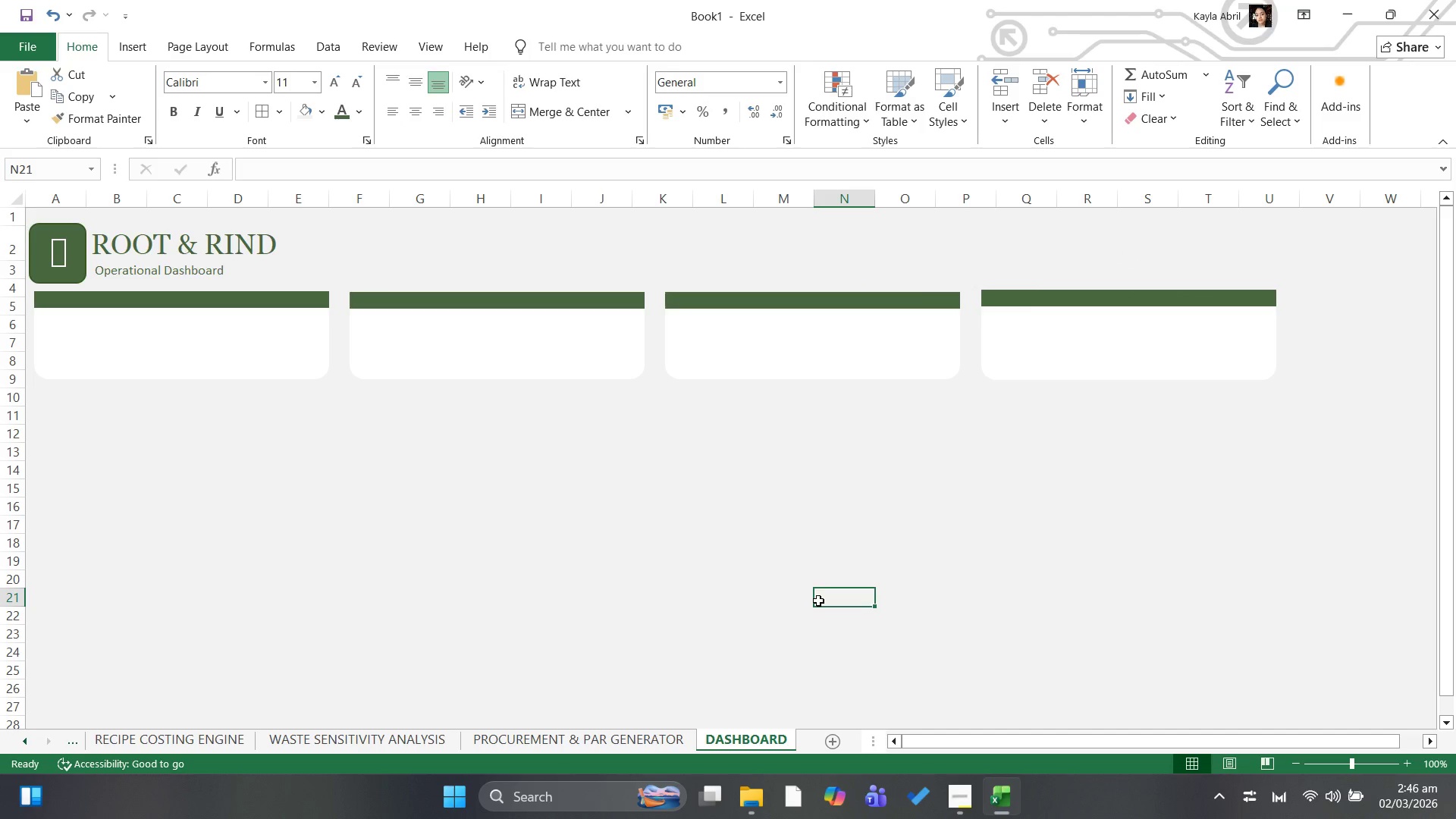 
left_click([1025, 297])
 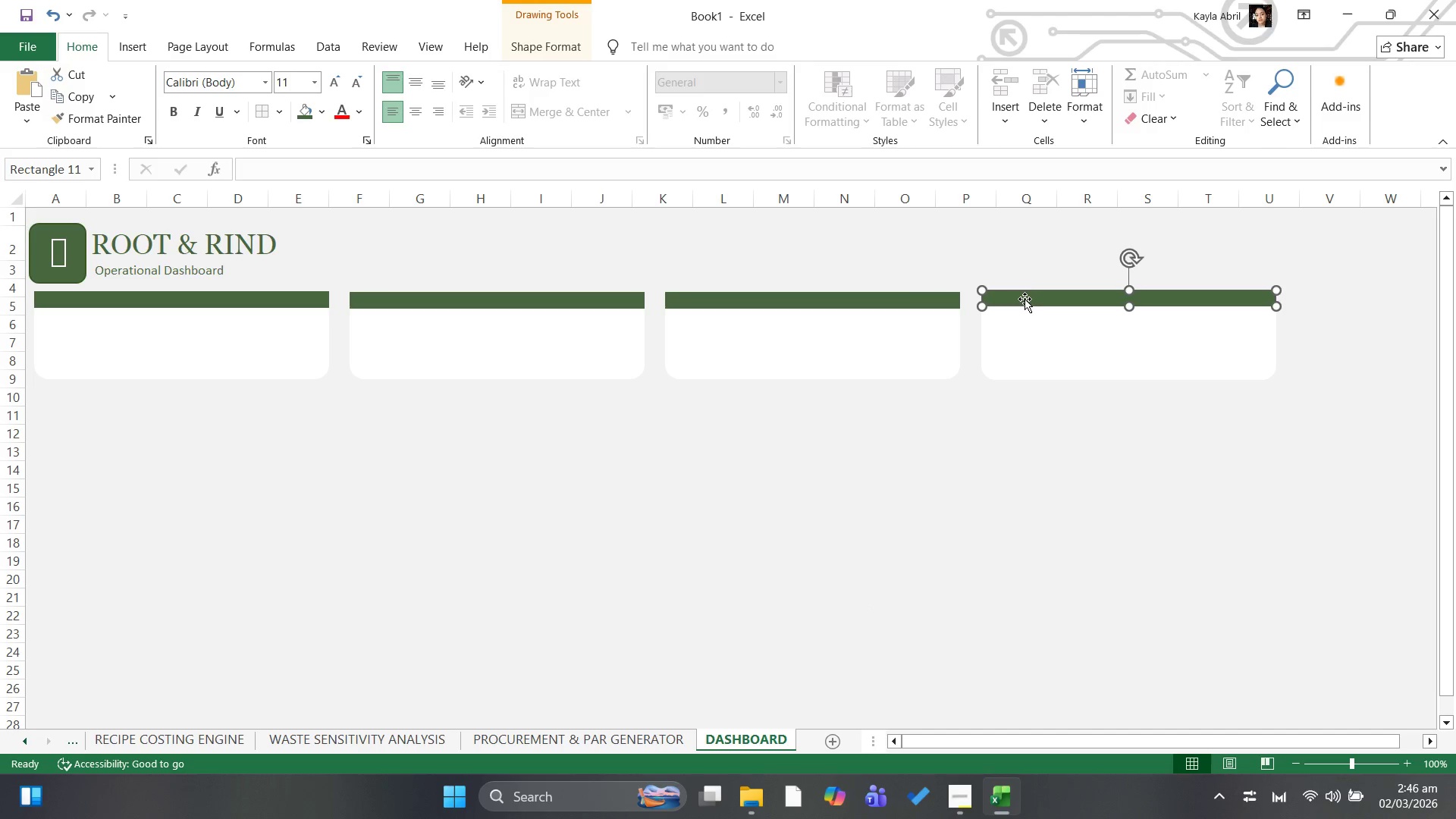 
key(ArrowDown)
 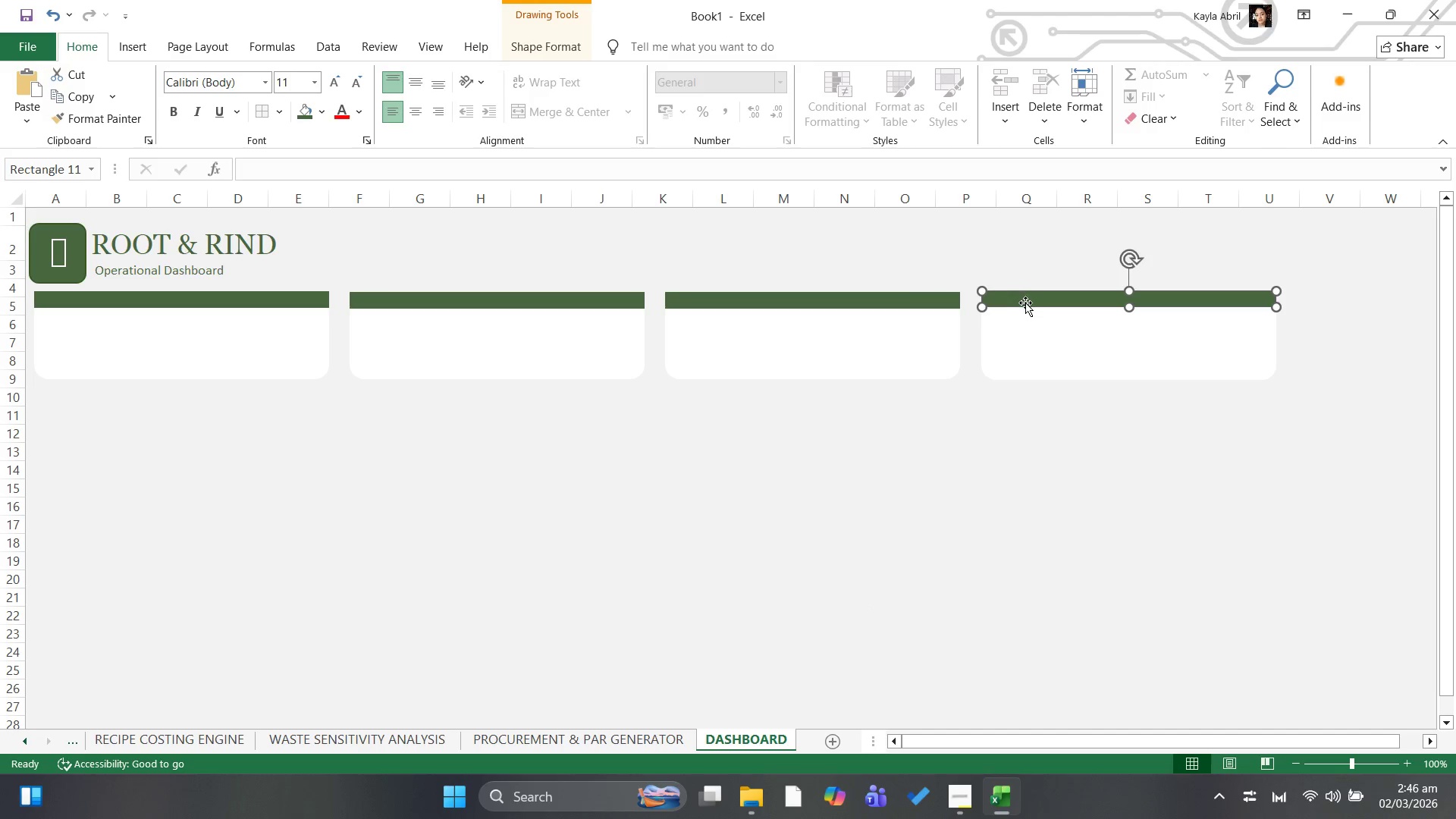 
key(ArrowDown)
 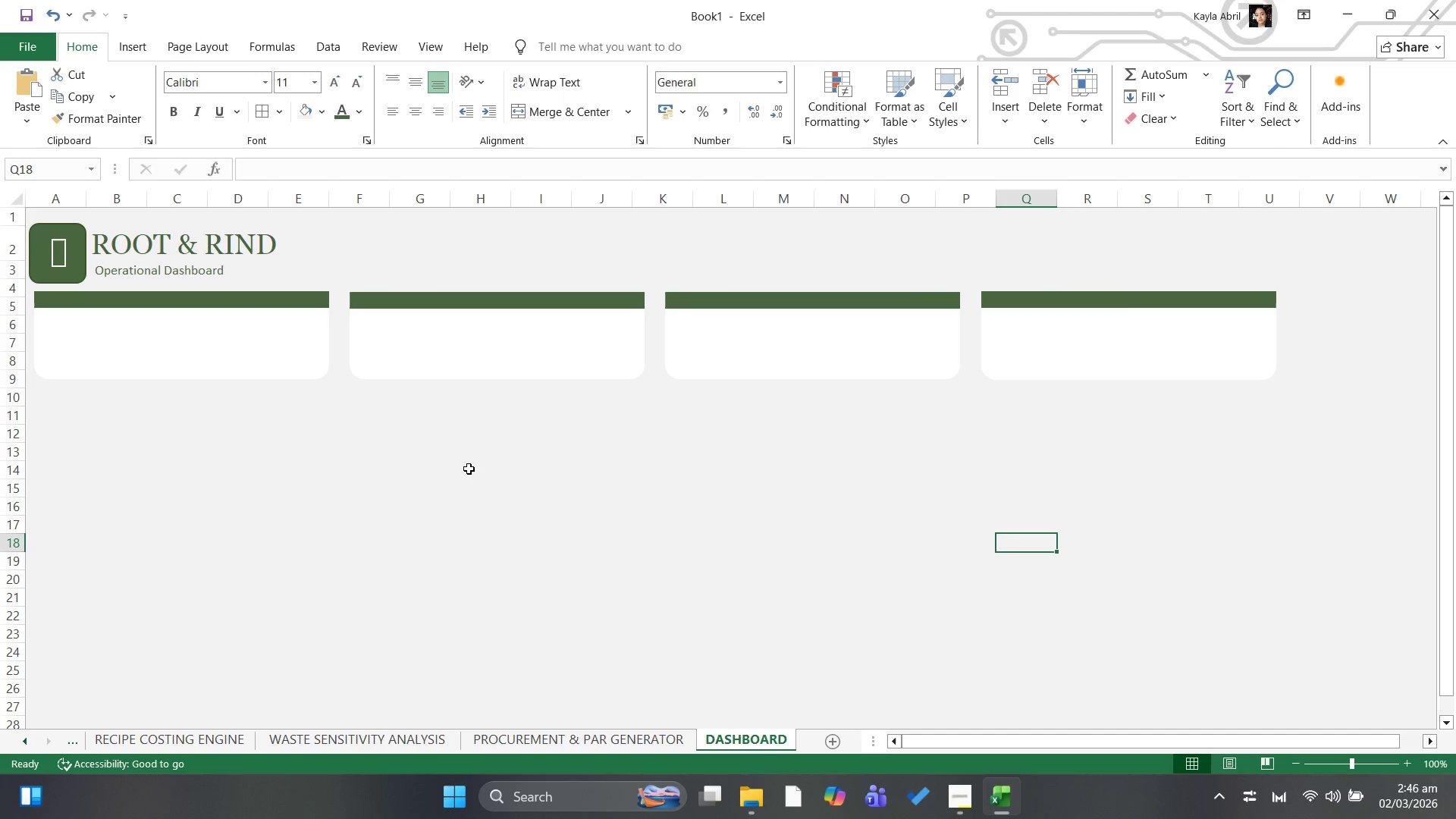 
wait(6.7)
 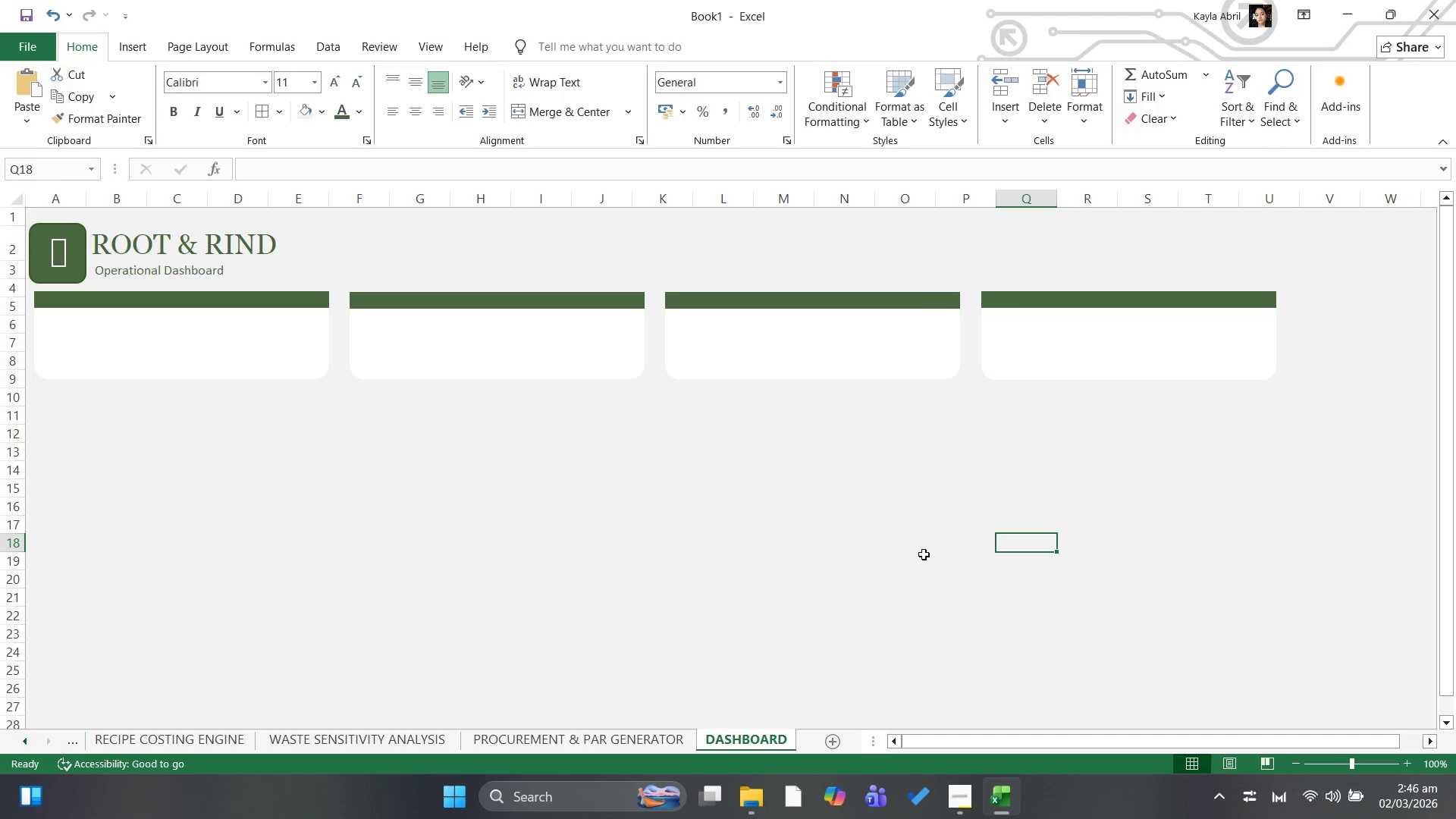 
left_click([410, 297])
 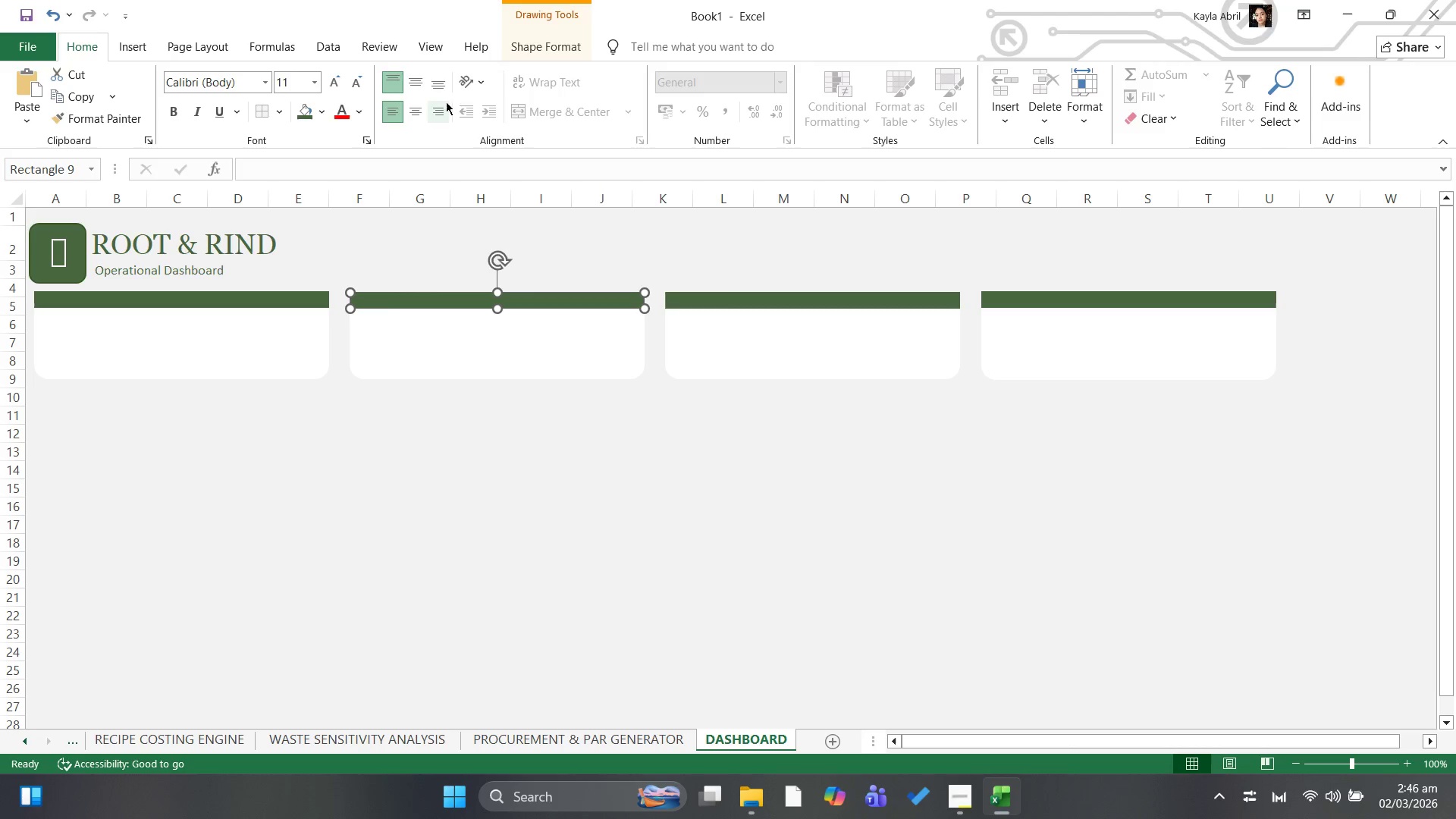 
left_click([570, 50])
 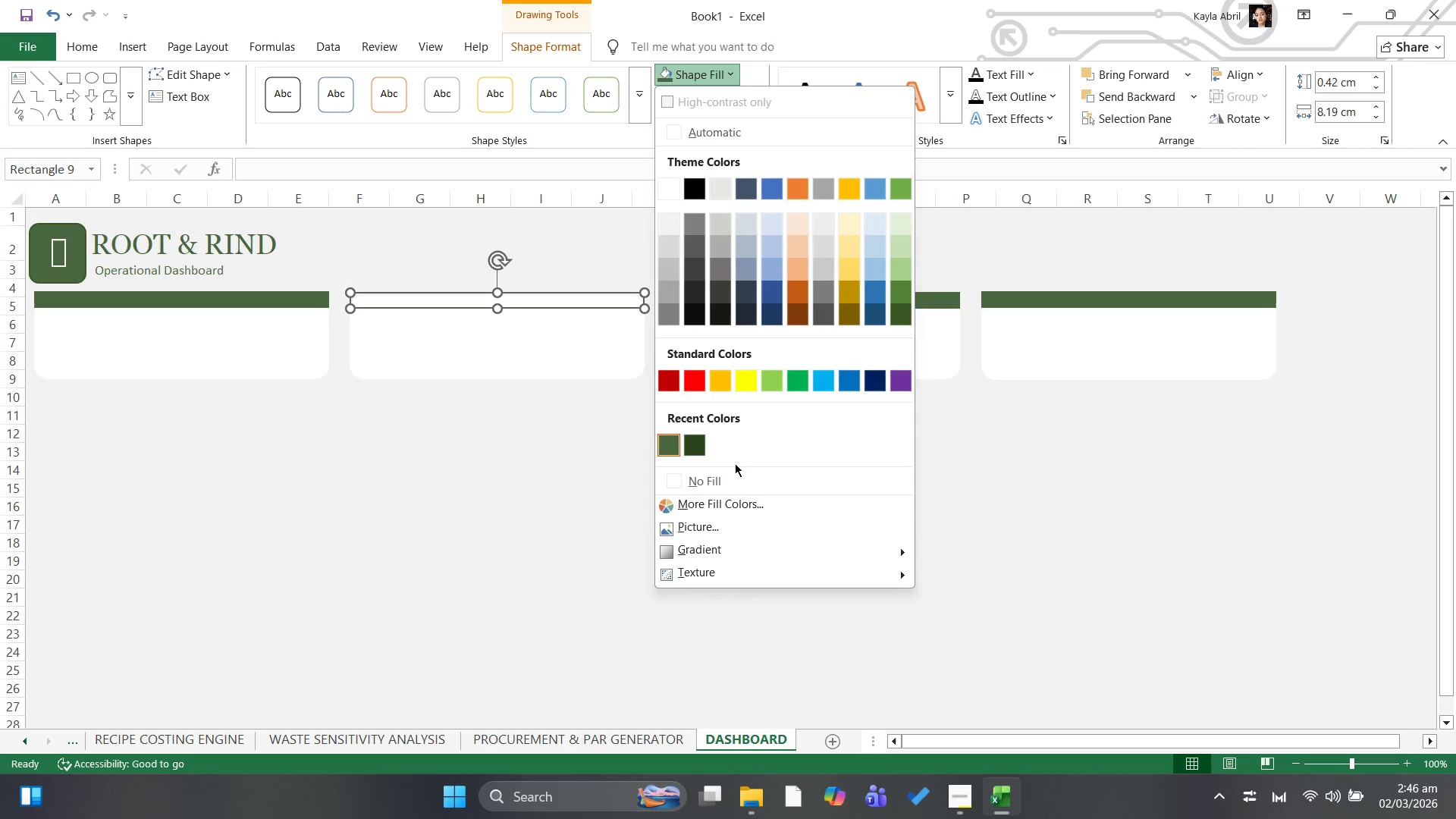 
left_click([750, 498])
 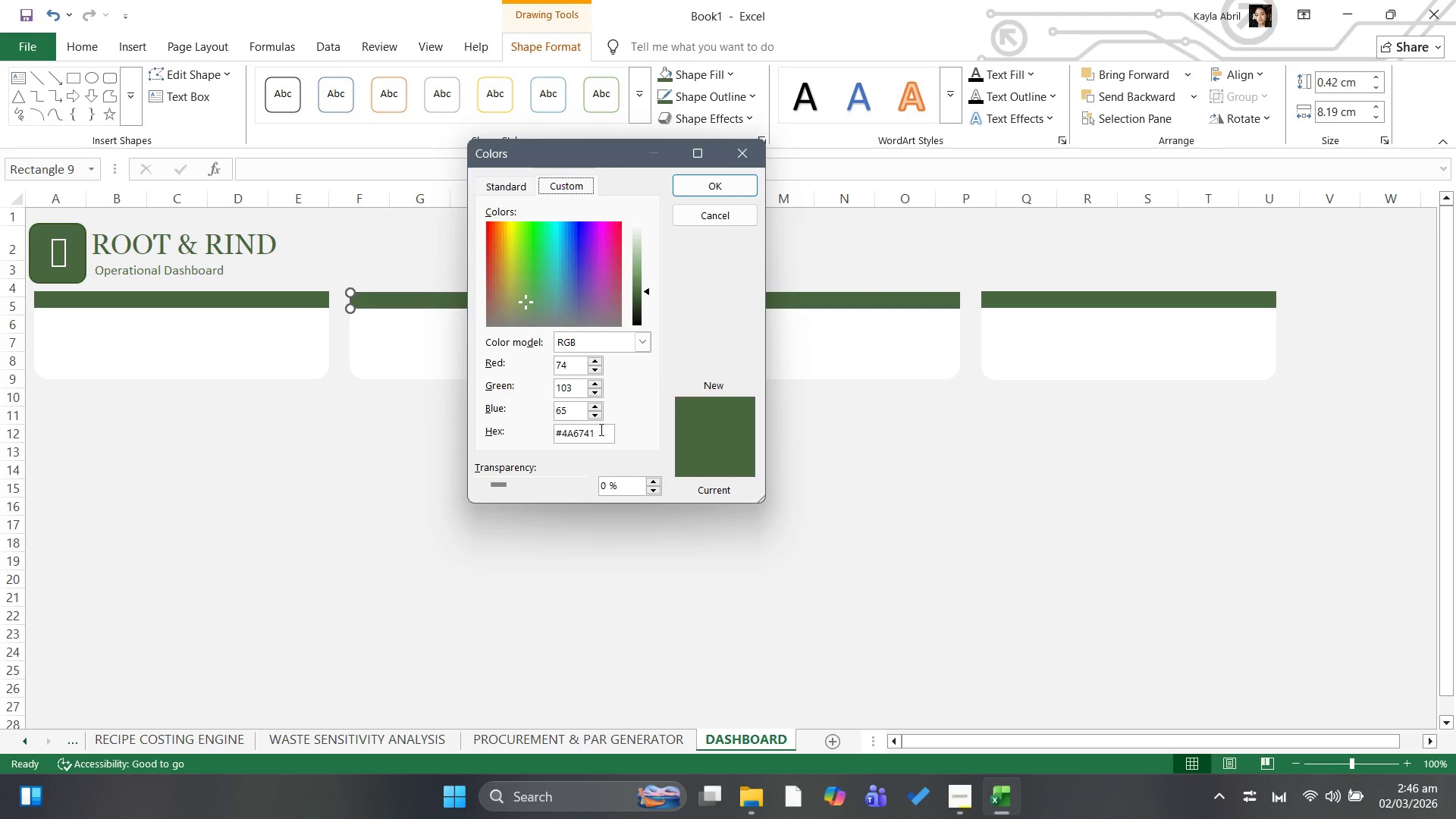 
left_click([584, 432])
 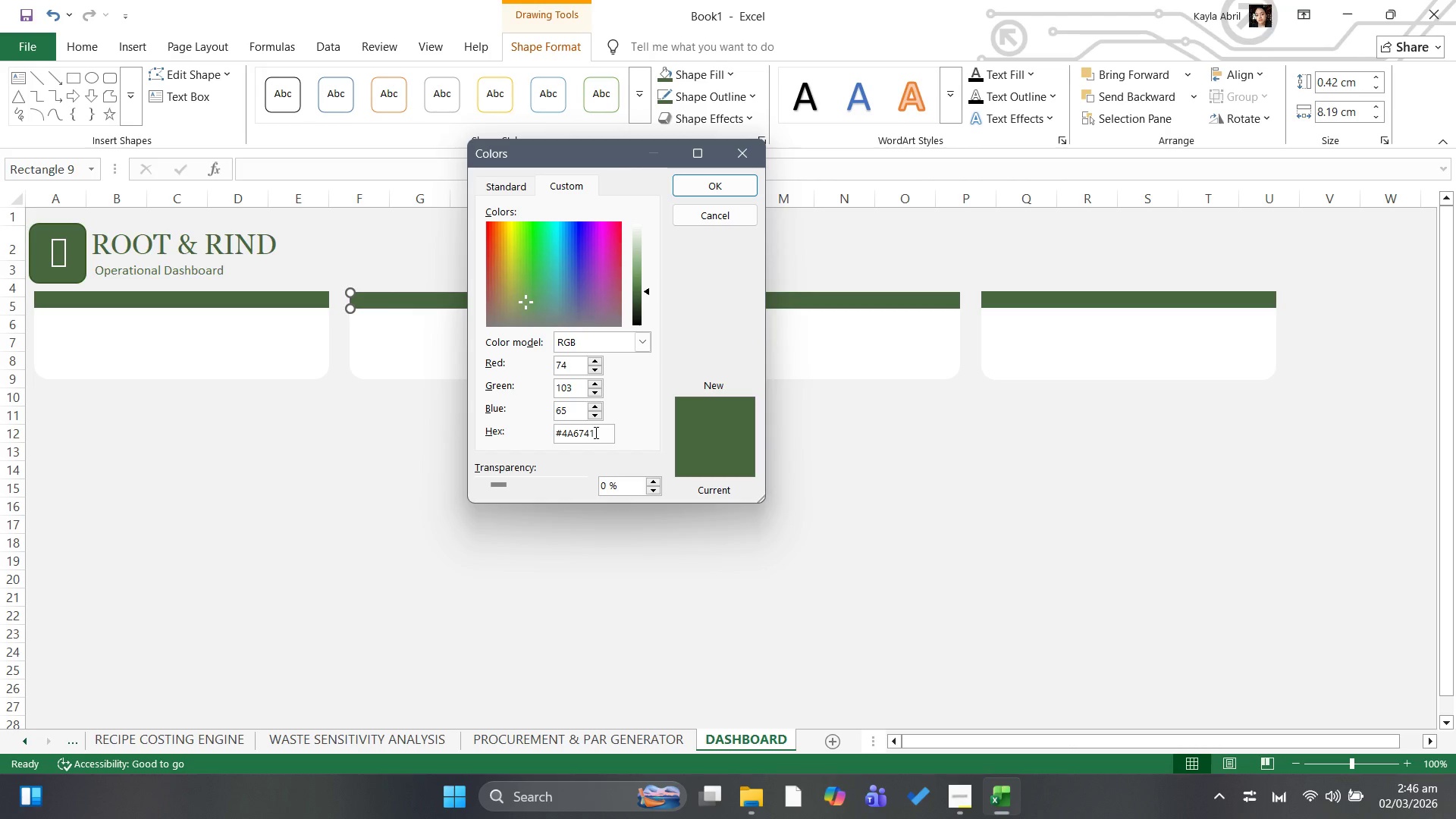 
left_click([597, 432])
 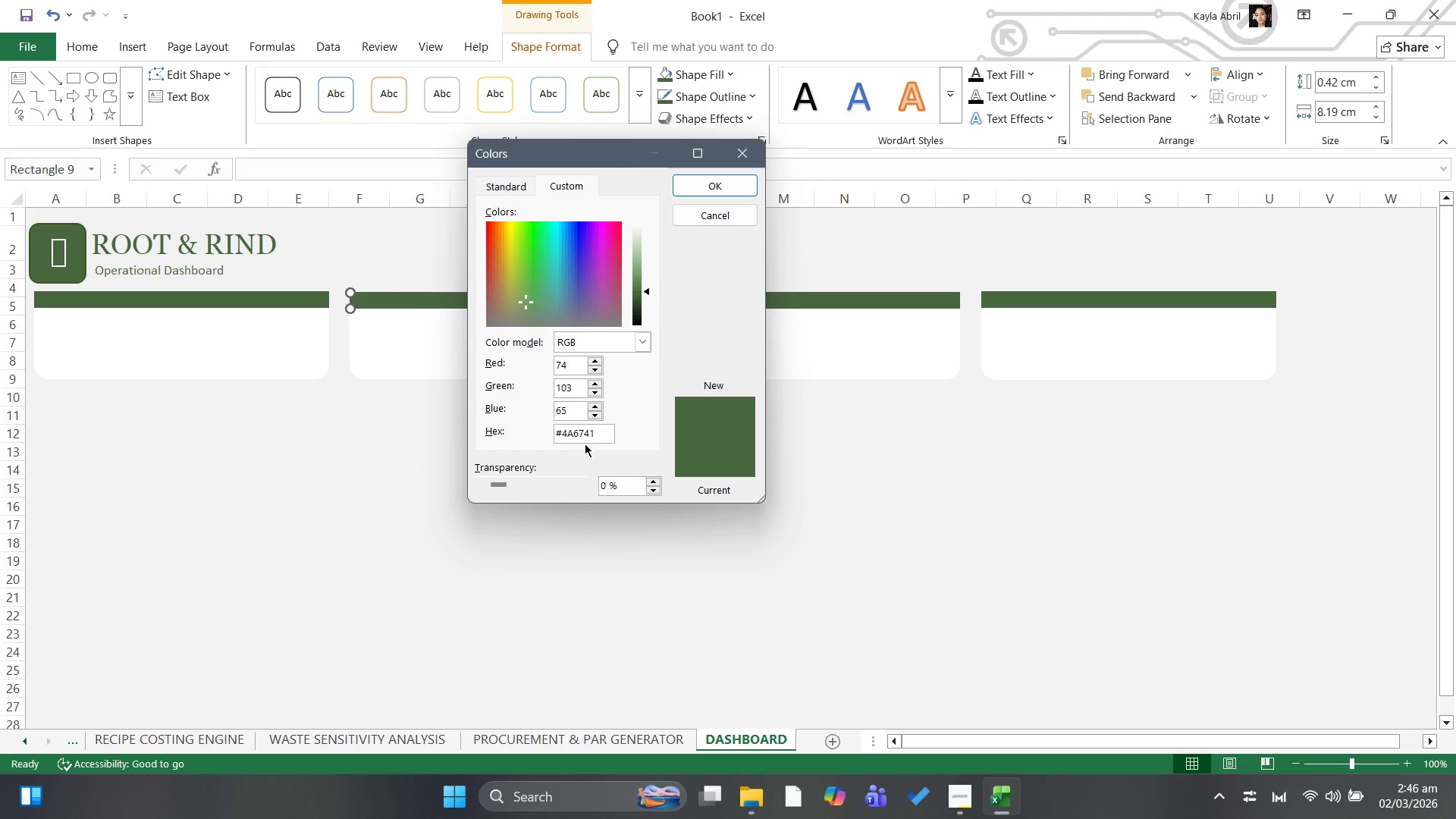 
key(Backspace)
 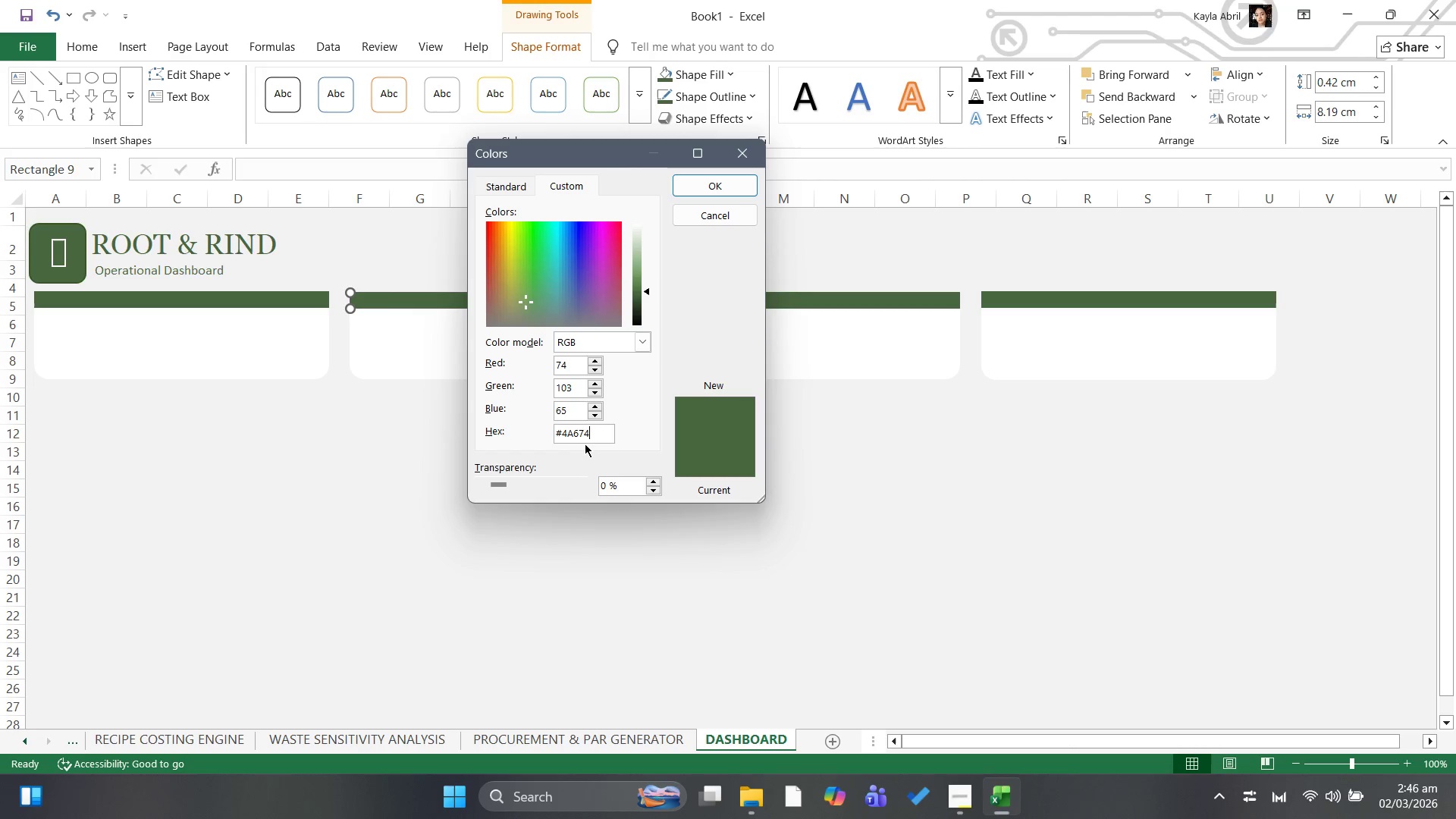 
key(Backspace)
 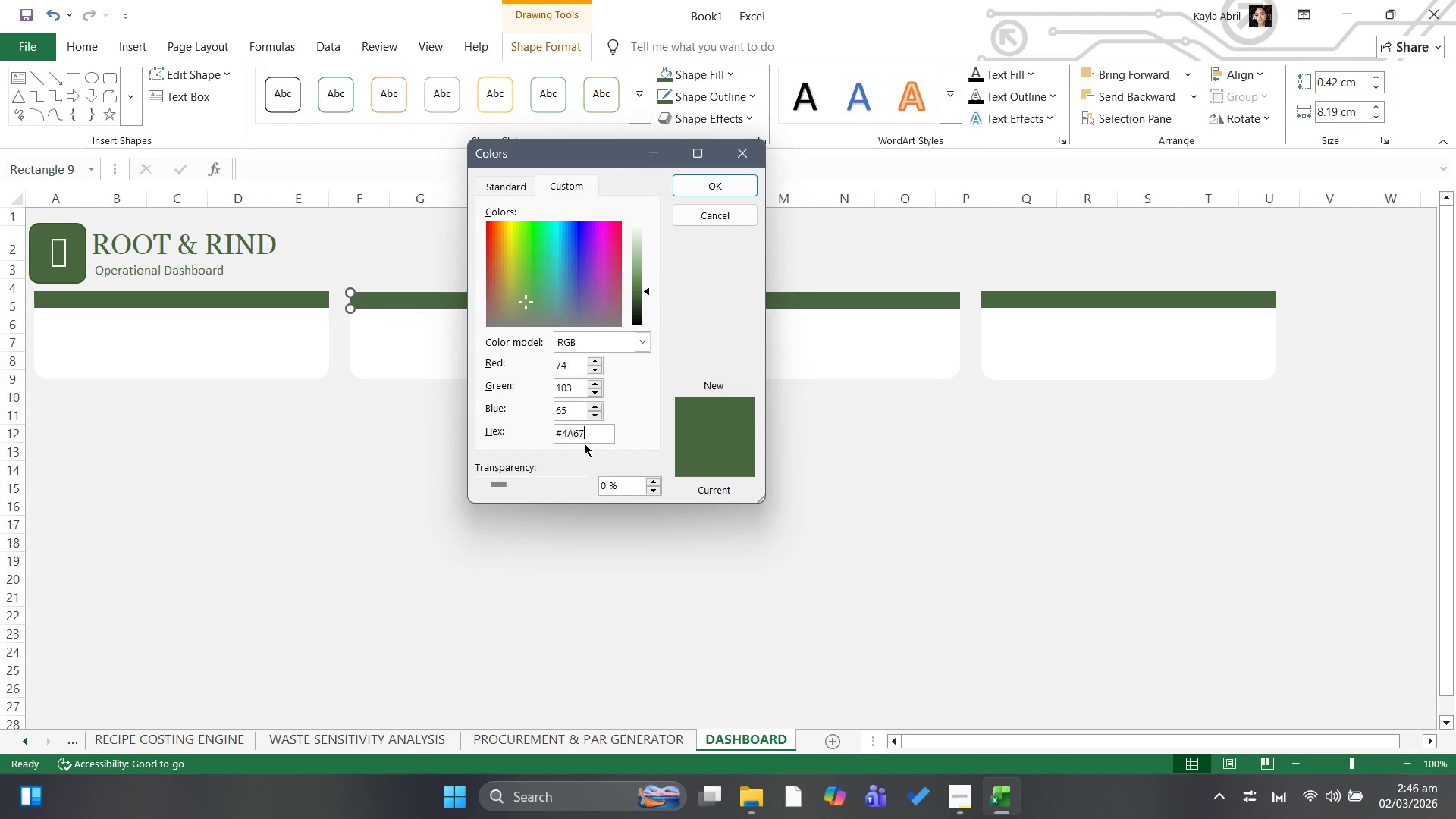 
key(Backspace)
 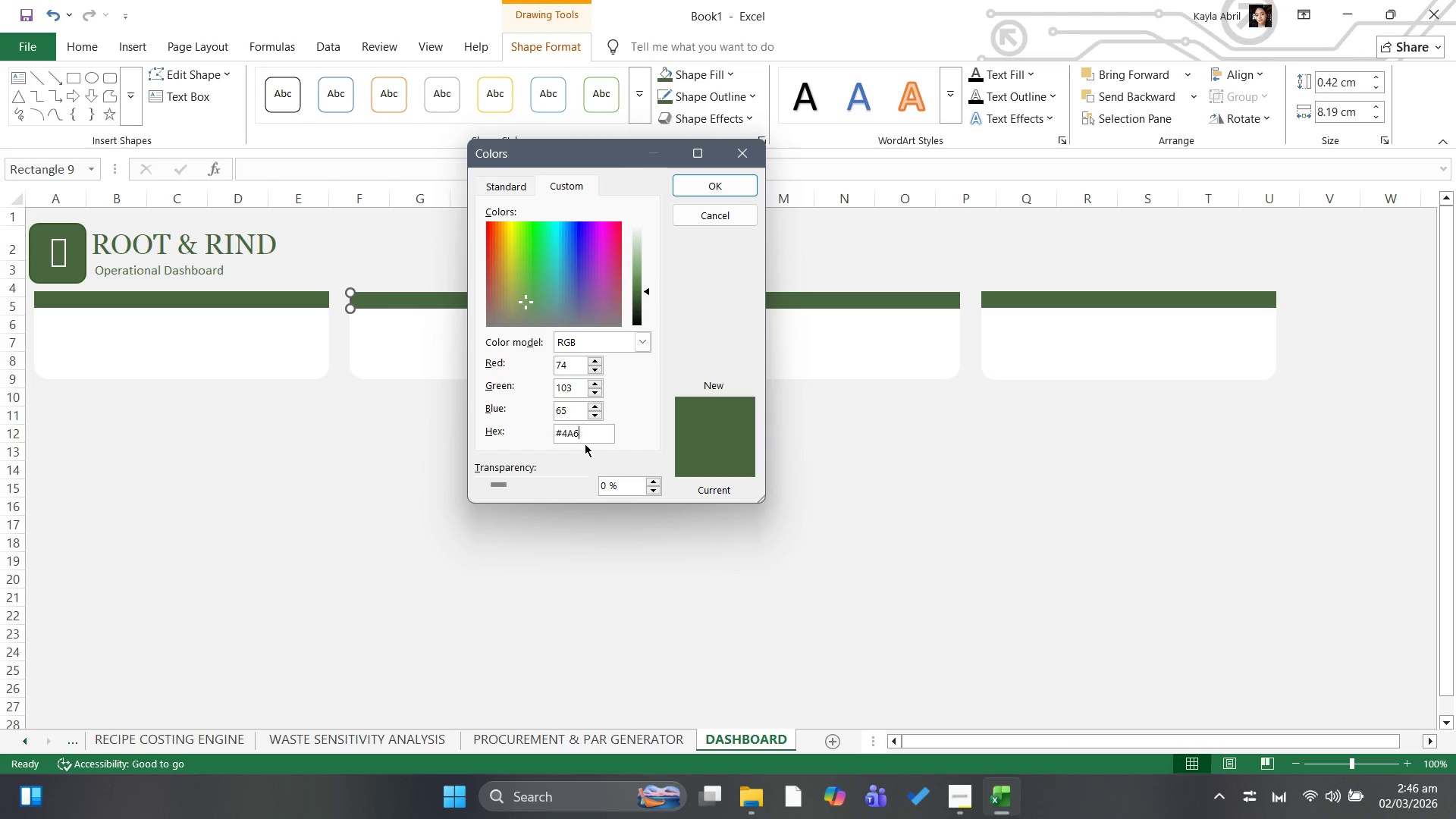 
key(Backspace)
 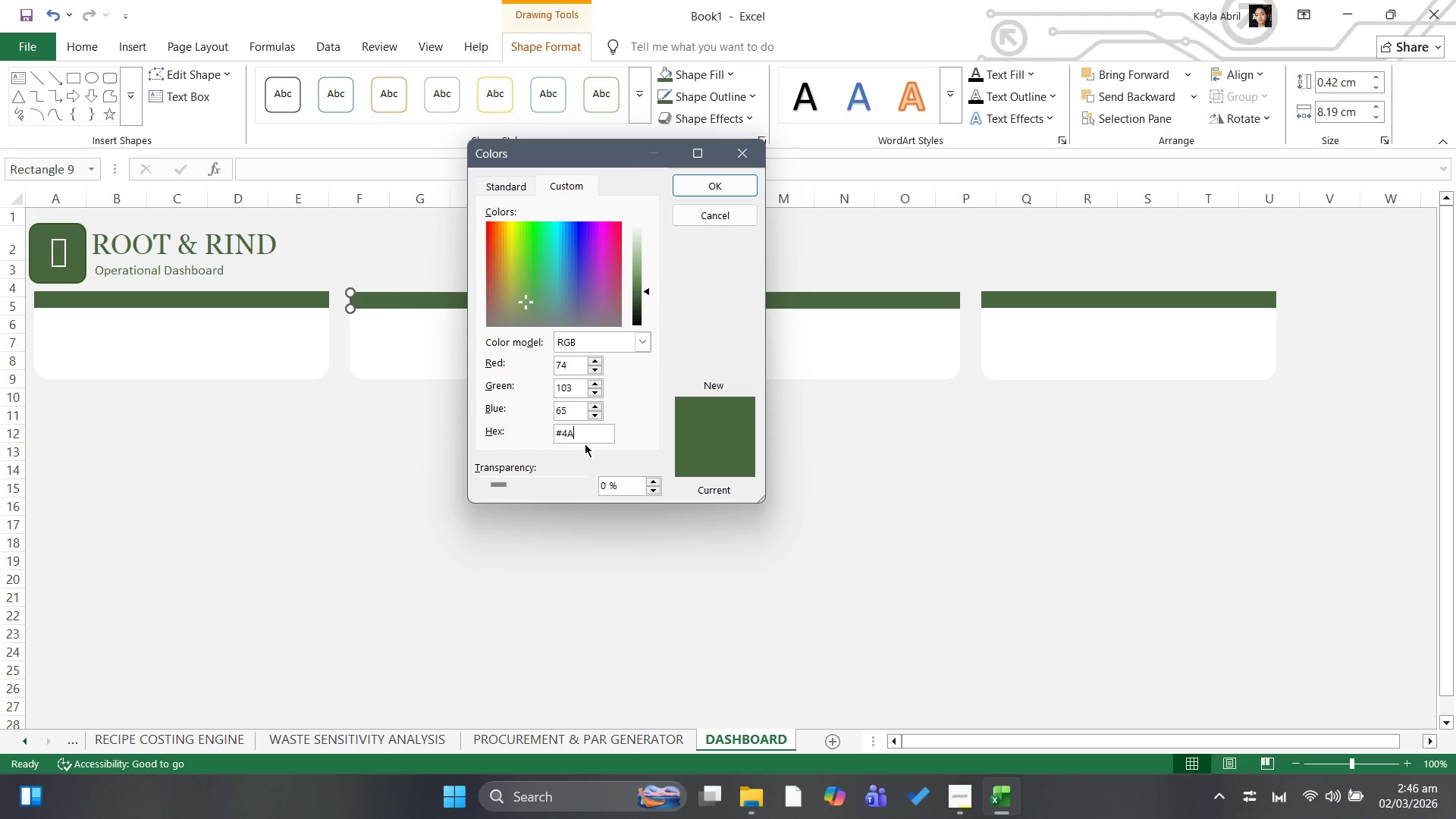 
key(Backspace)
 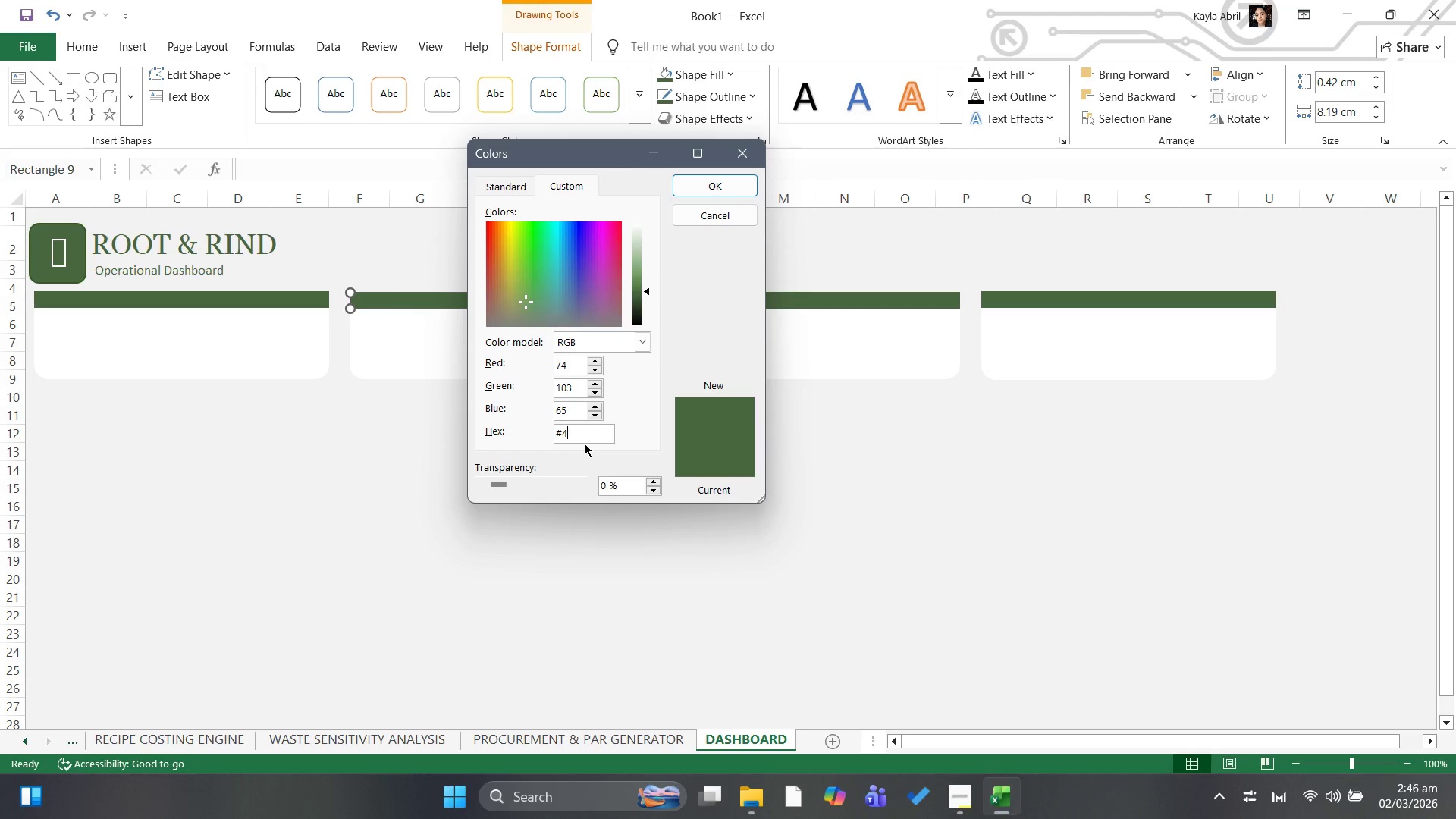 
key(Backspace)
 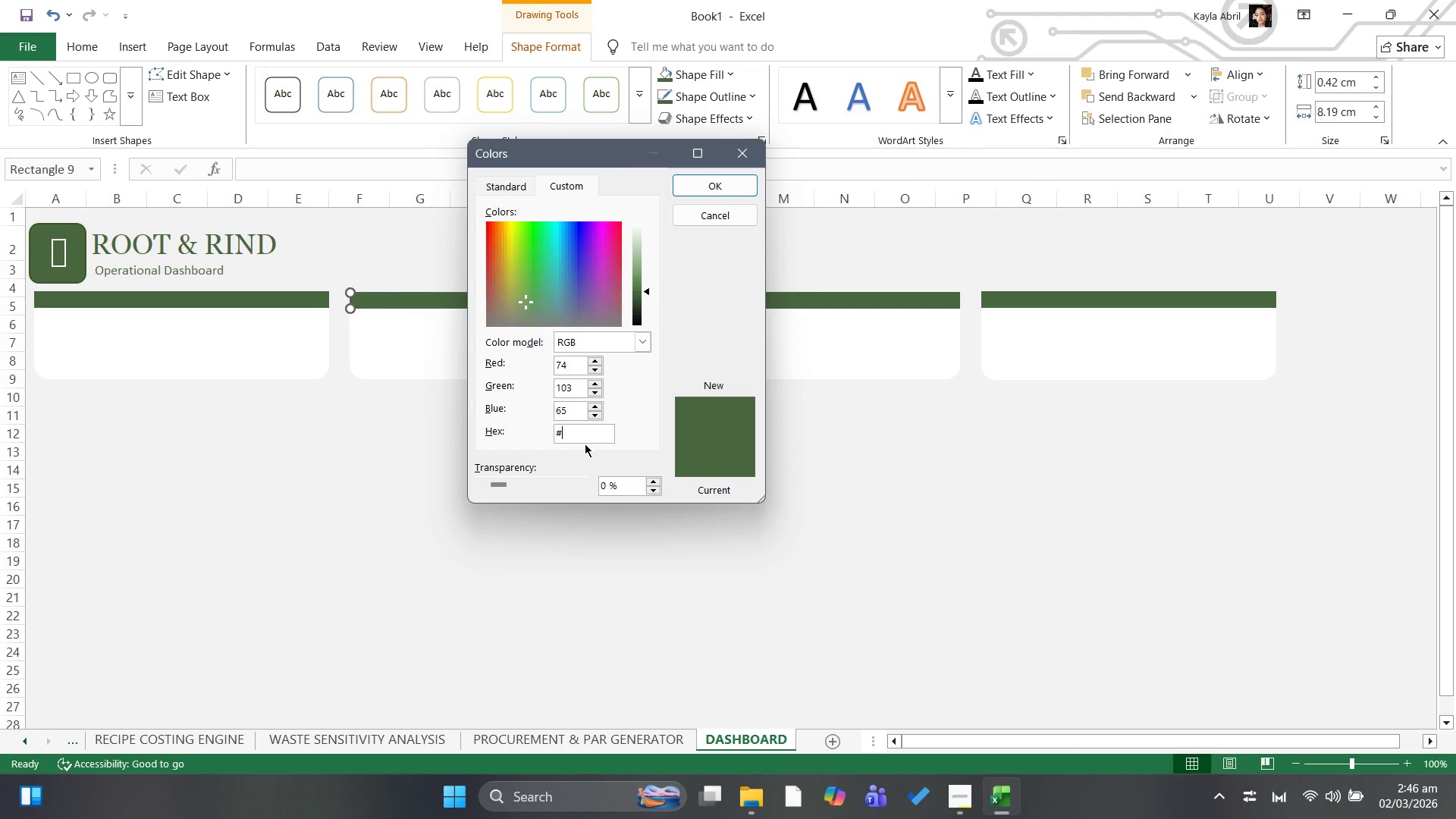 
type(8b4513)
 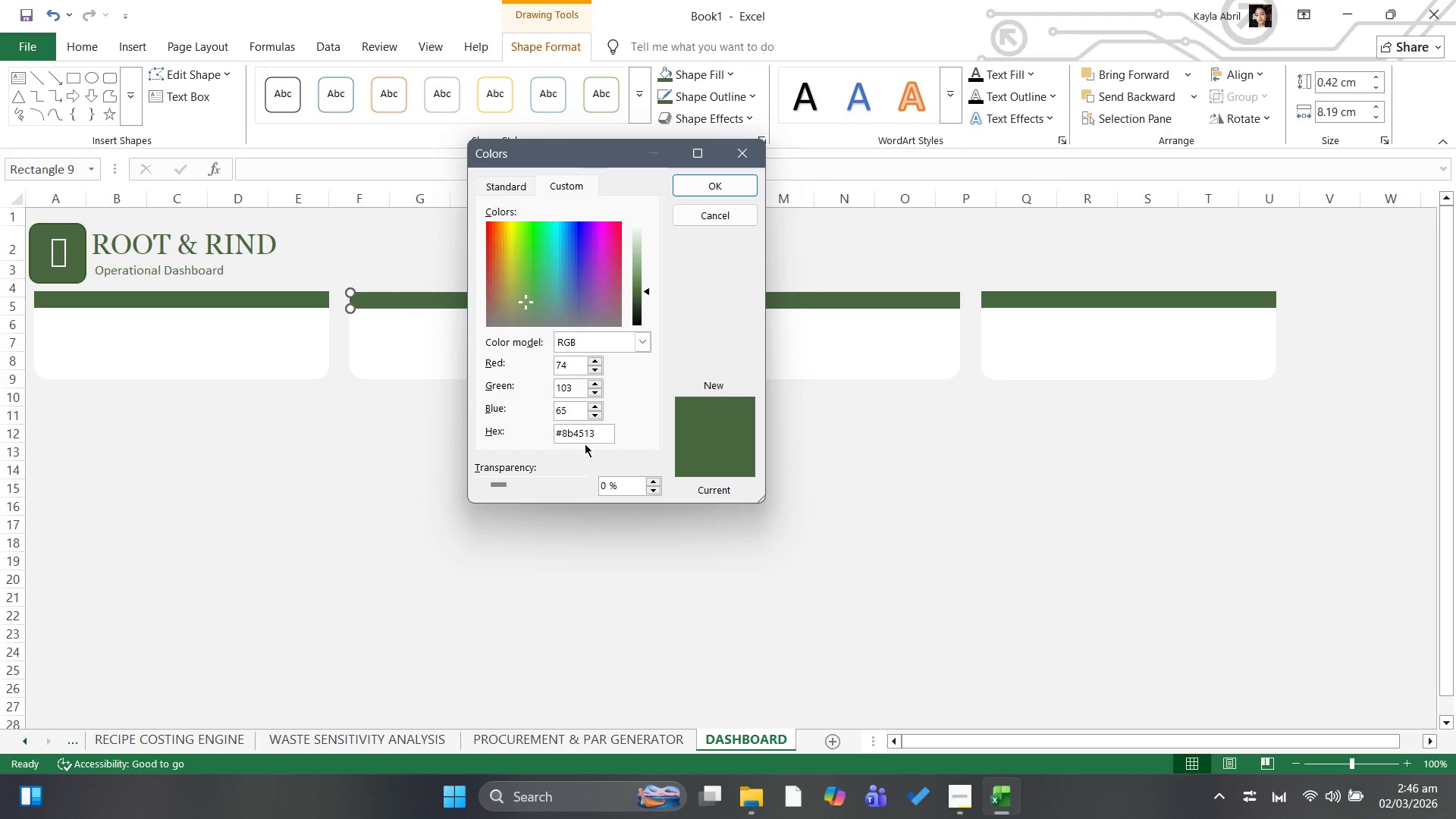 
key(Enter)
 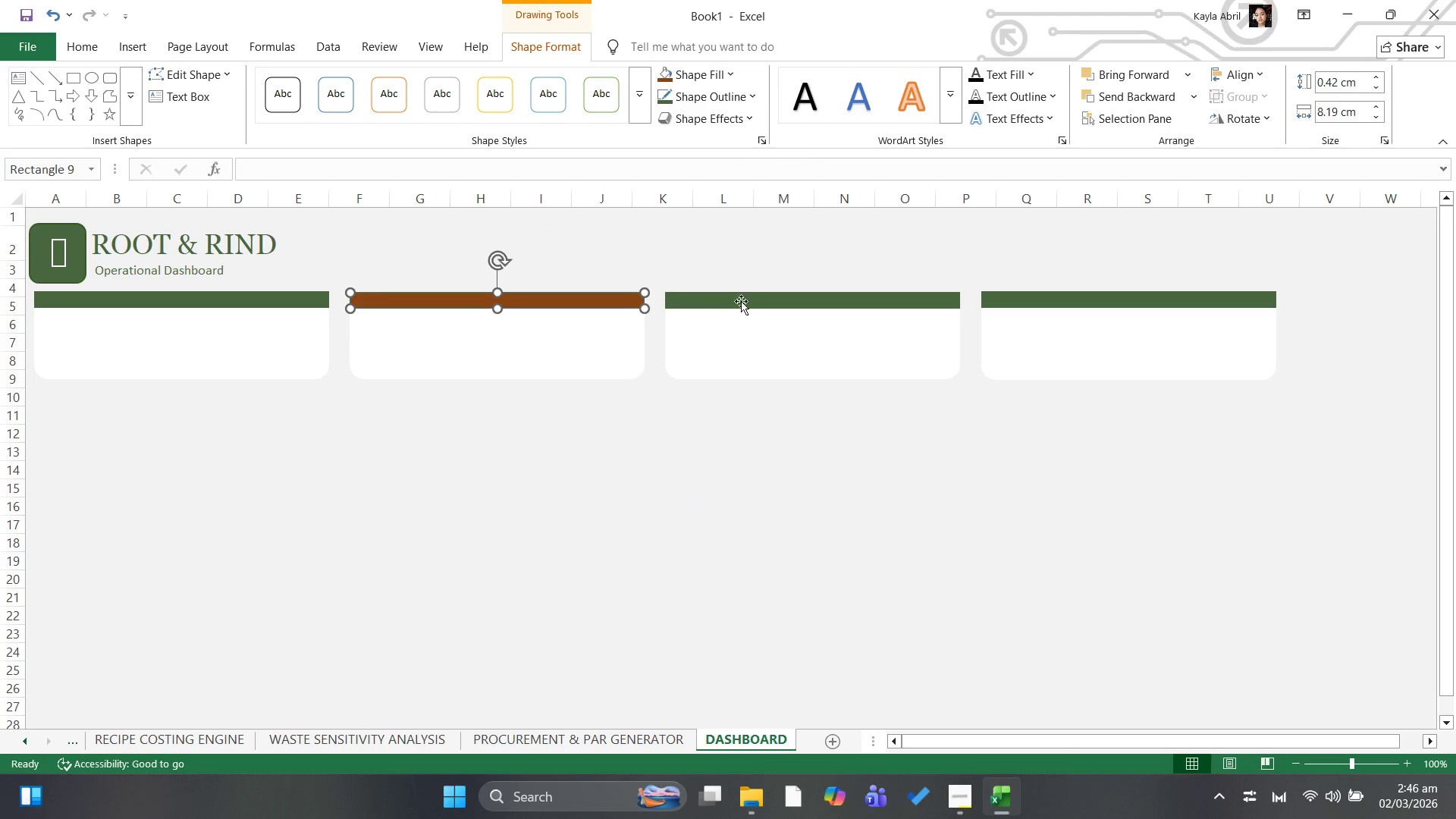 
left_click([747, 298])
 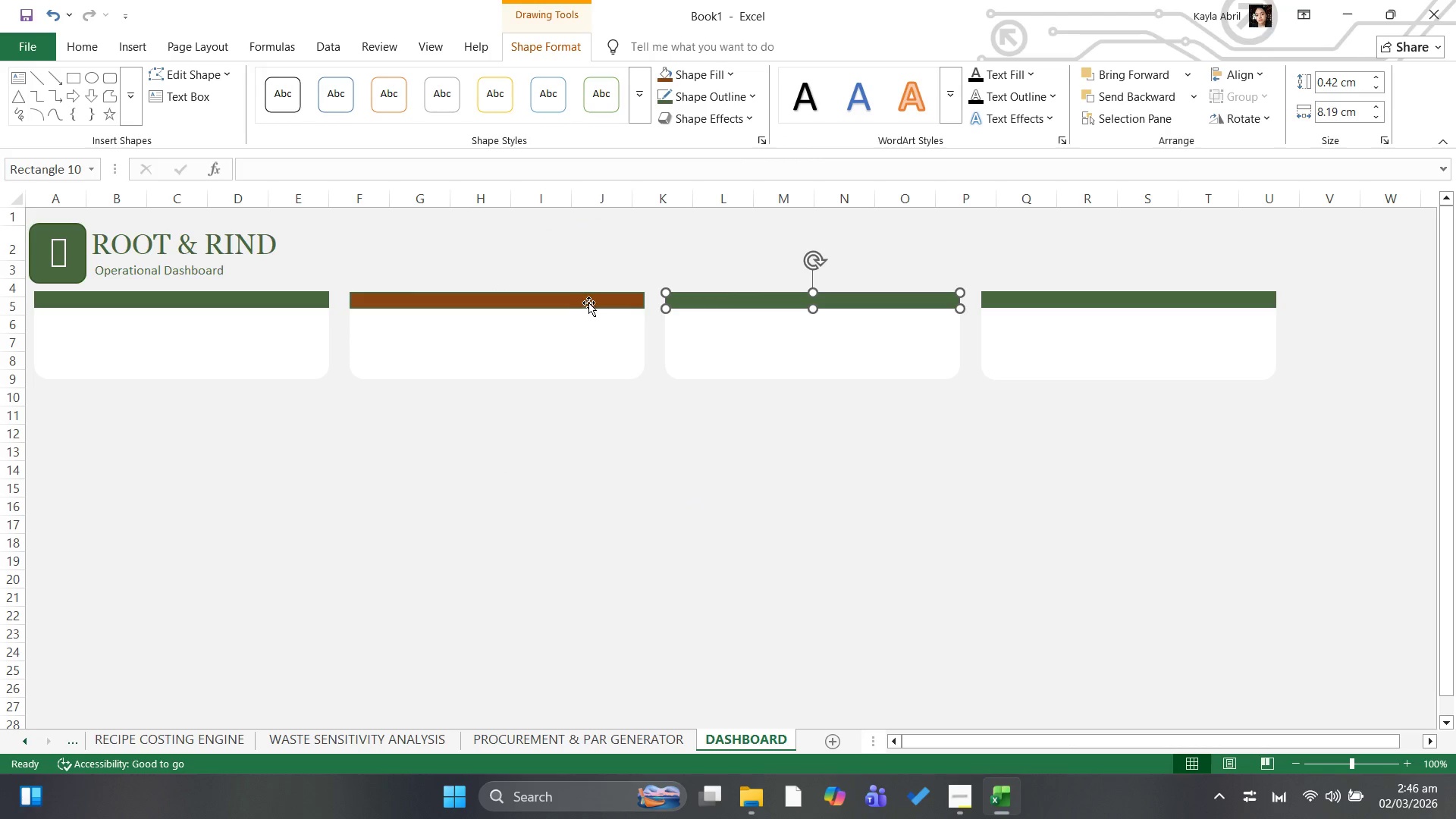 
left_click([588, 303])
 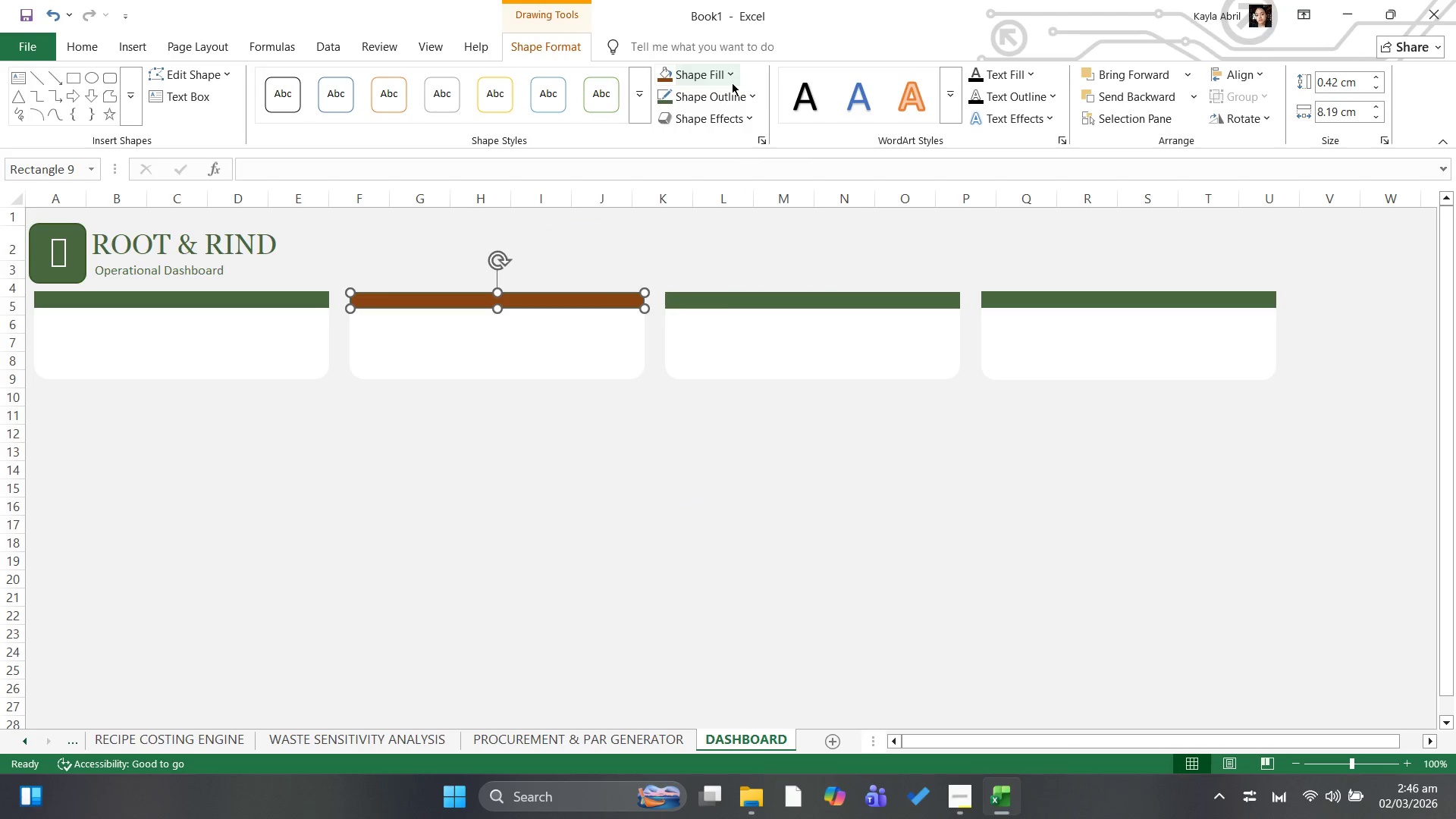 
left_click([727, 96])
 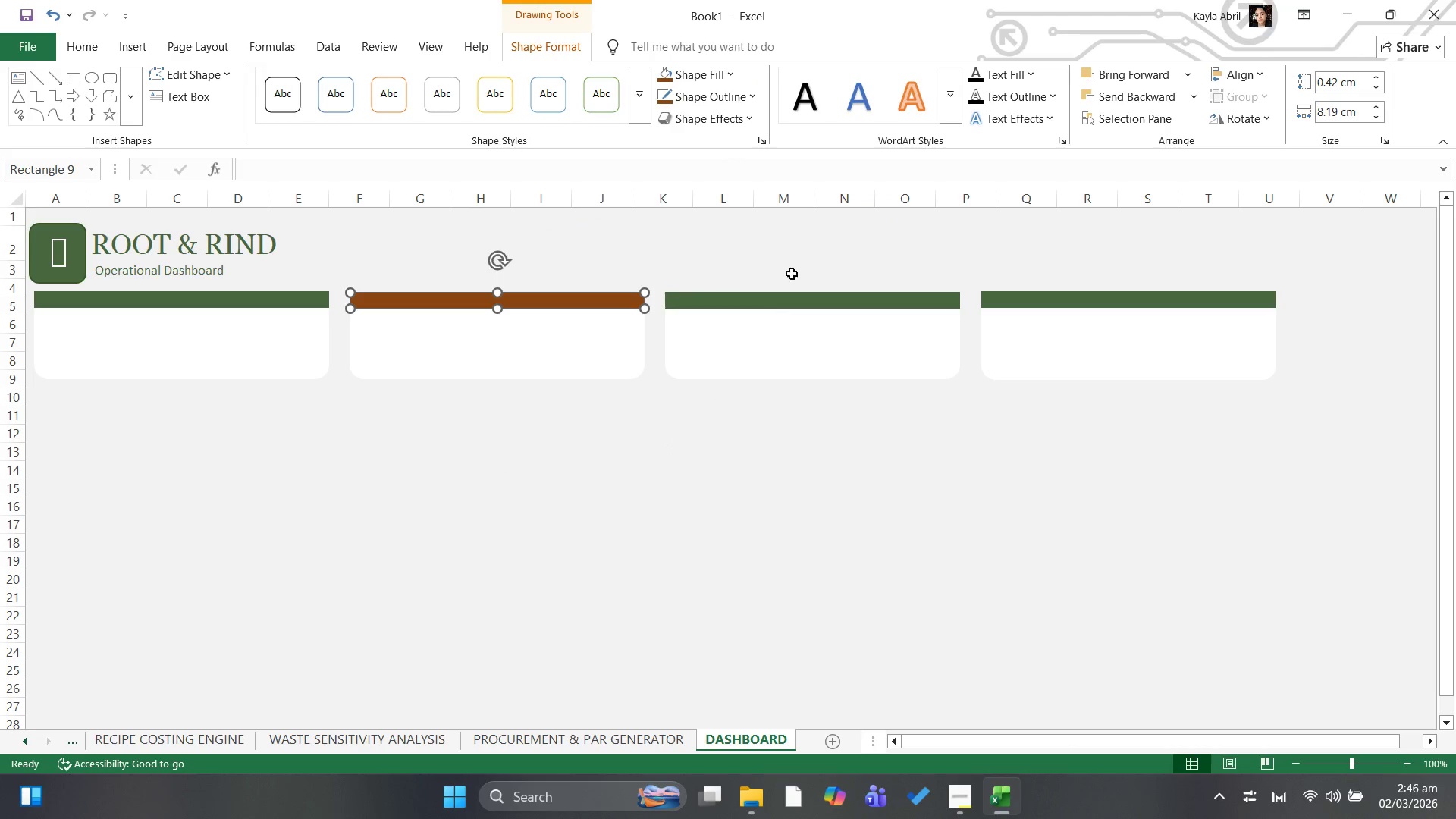 
left_click([774, 300])
 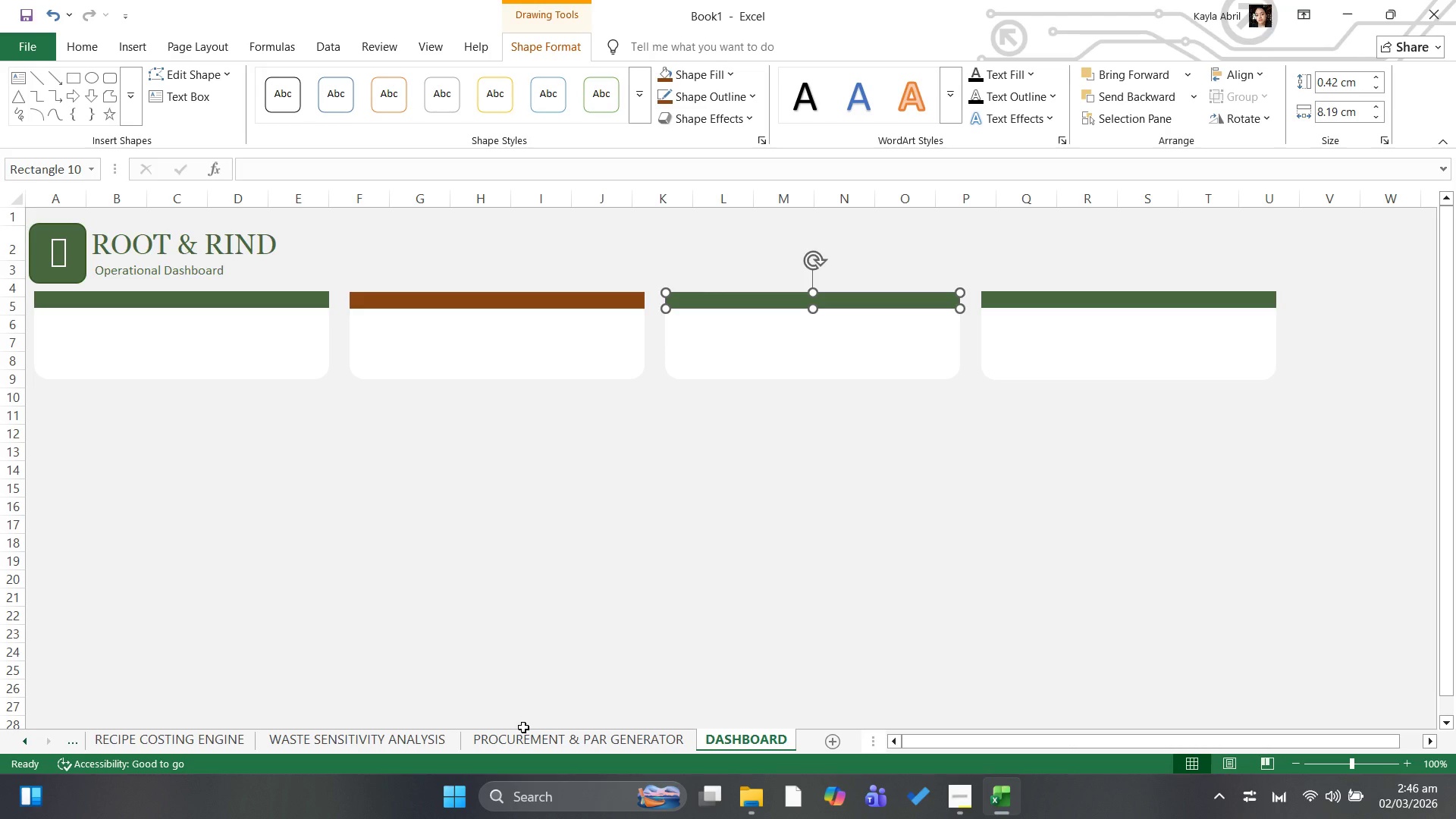 
wait(14.34)
 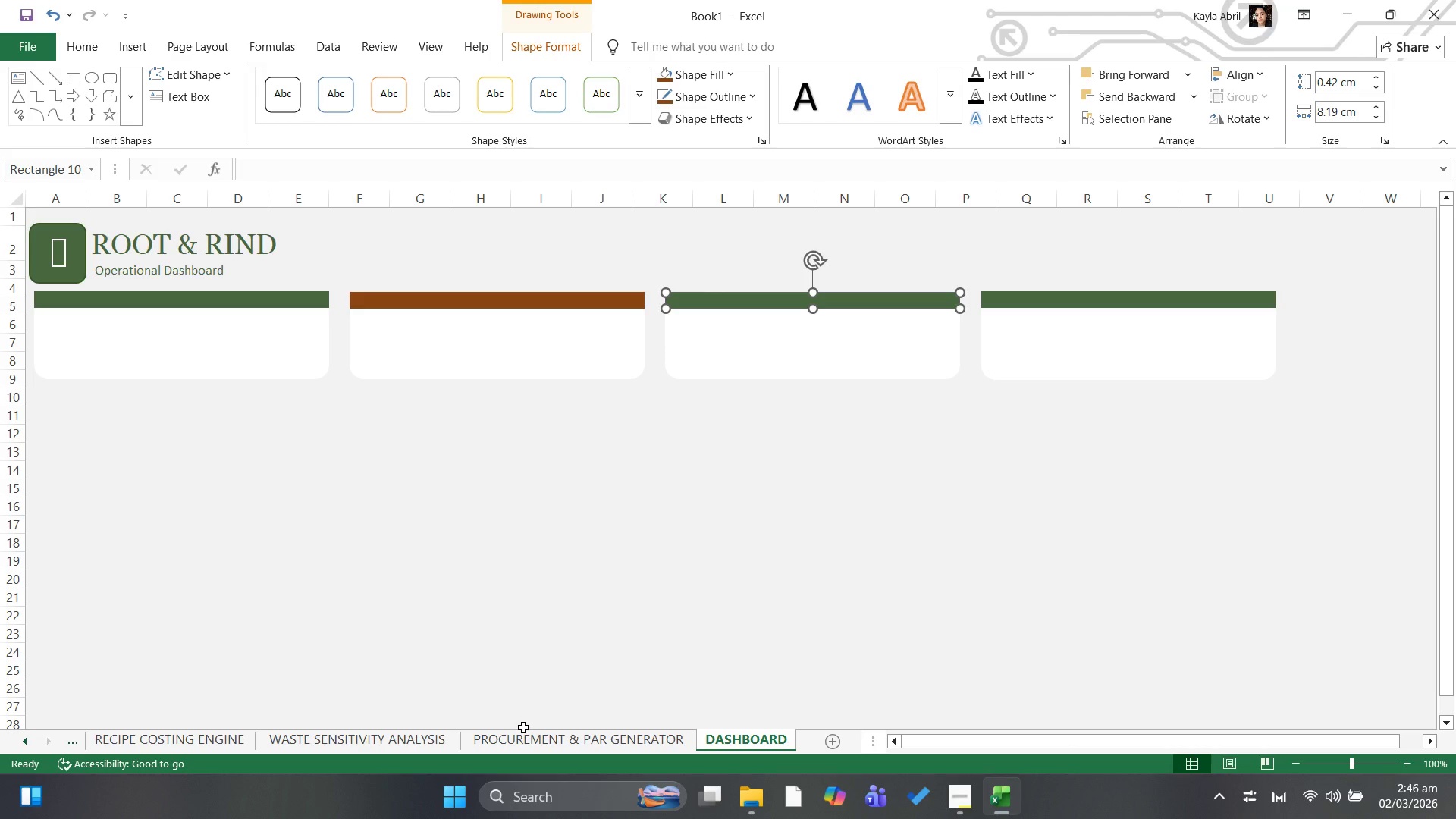 
left_click_drag(start_coordinate=[722, 71], to_coordinate=[717, 76])
 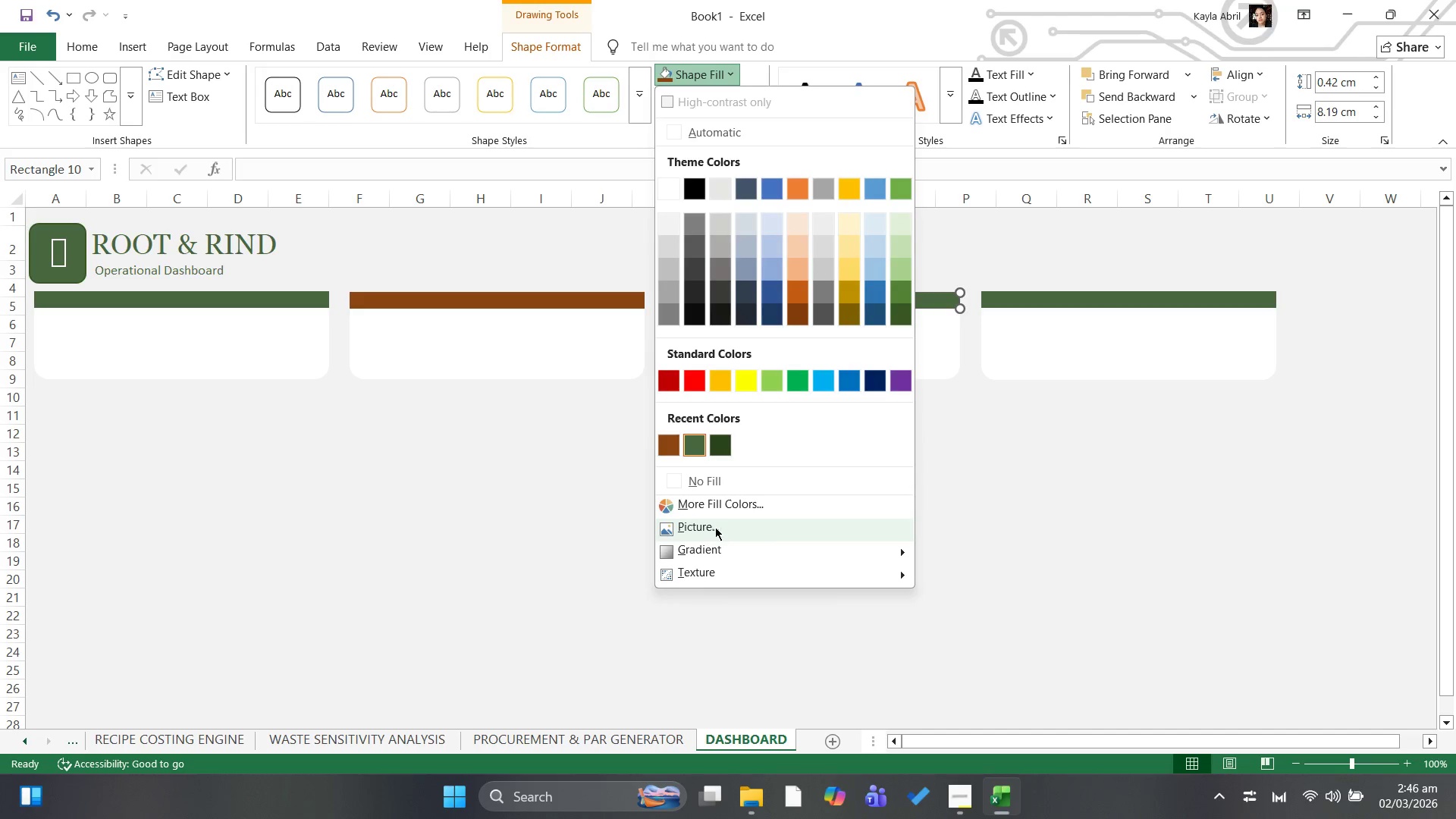 
left_click([729, 508])
 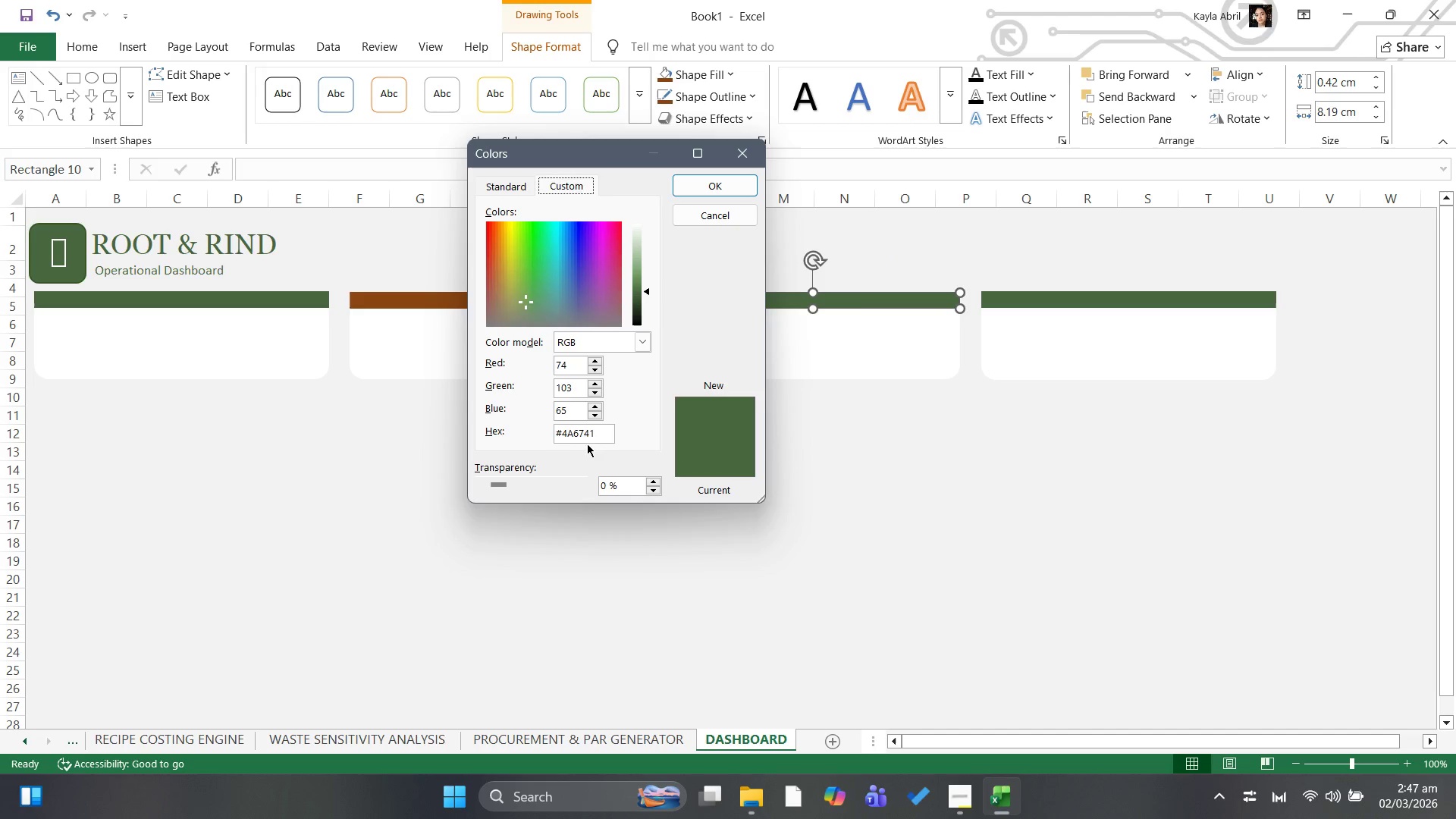 
left_click([600, 431])
 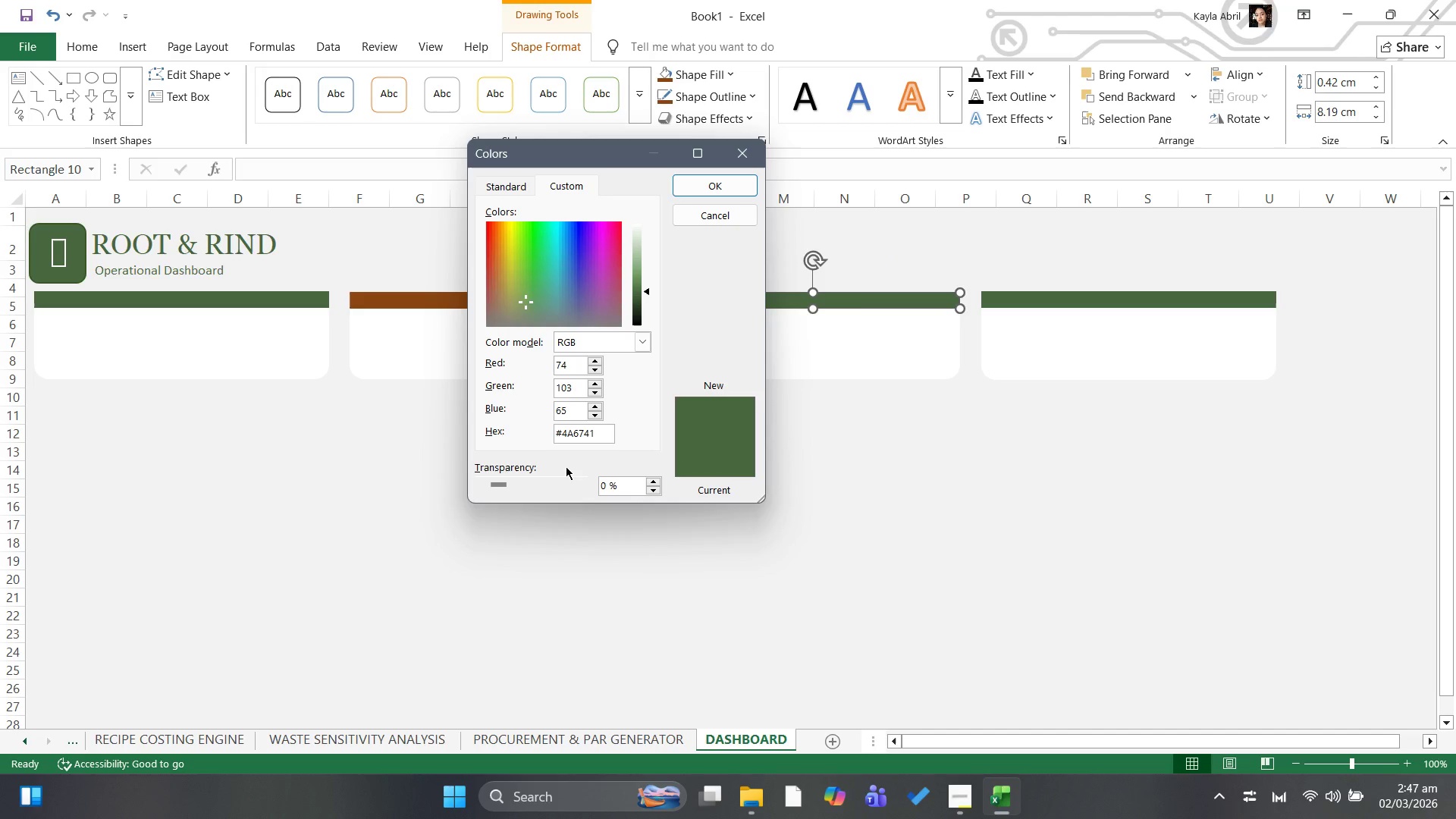 
key(Backspace)
key(Backspace)
key(Backspace)
key(Backspace)
key(Backspace)
key(Backspace)
type(d4a)
 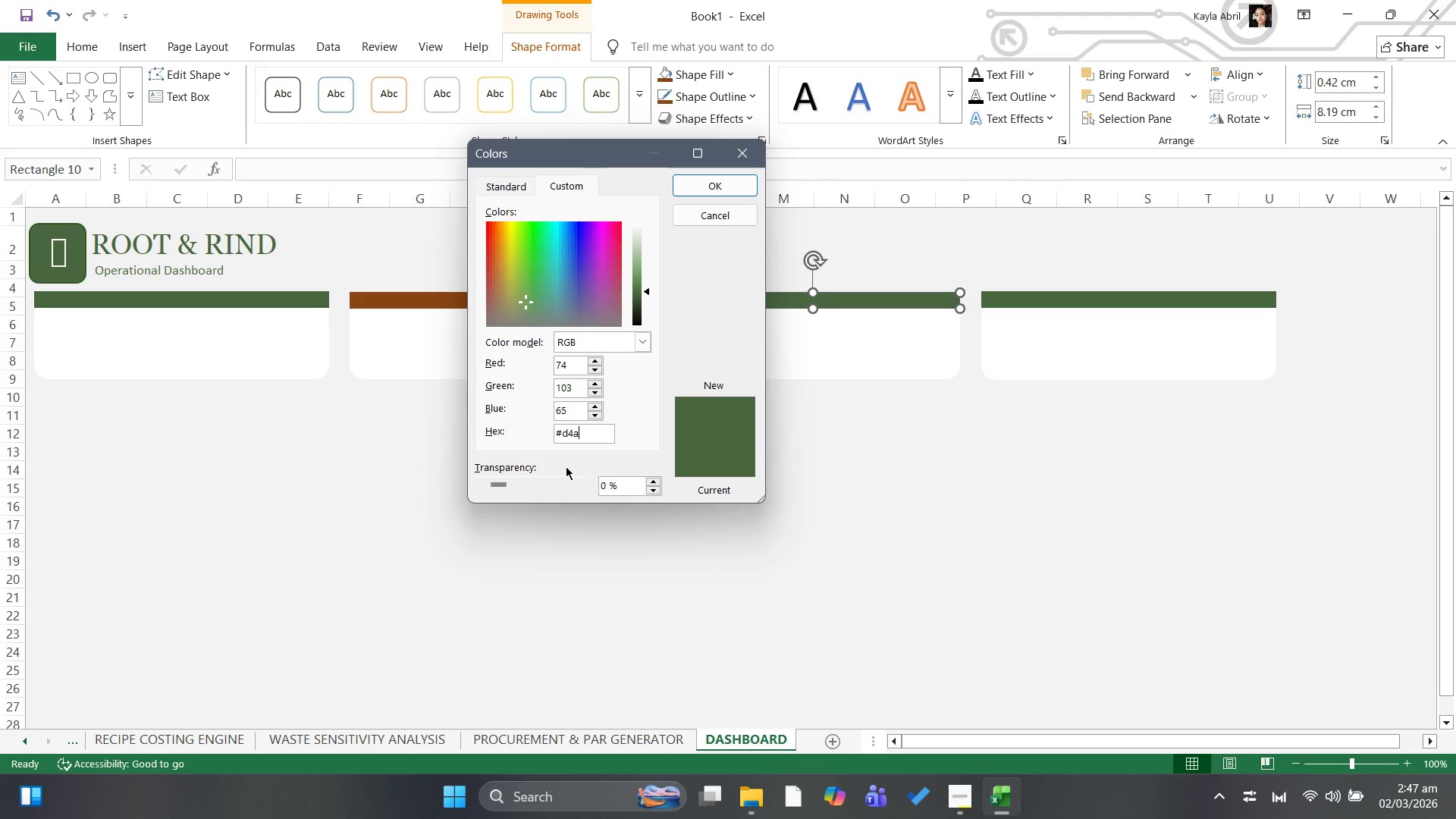 
type(574)
 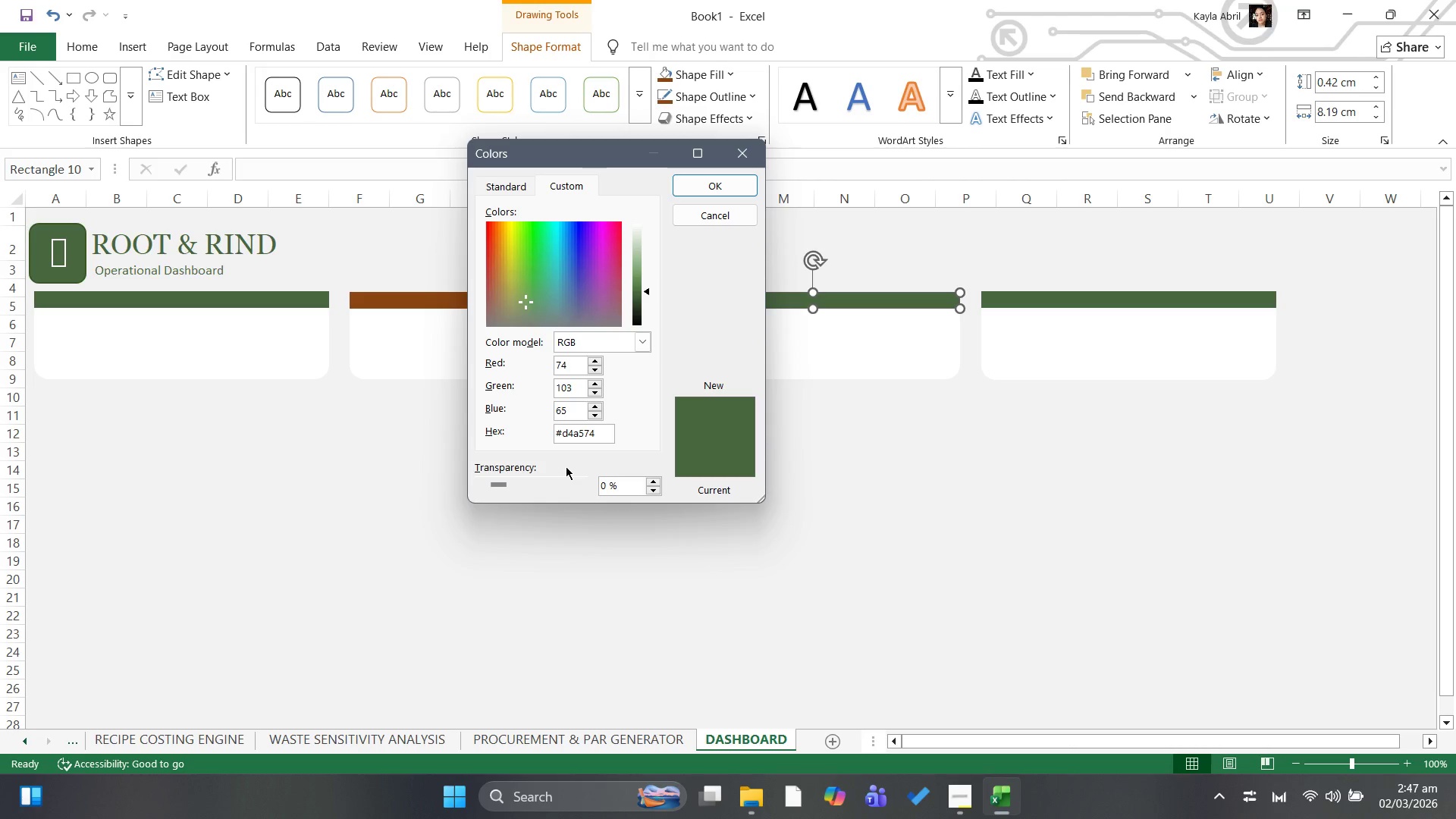 
key(Enter)
 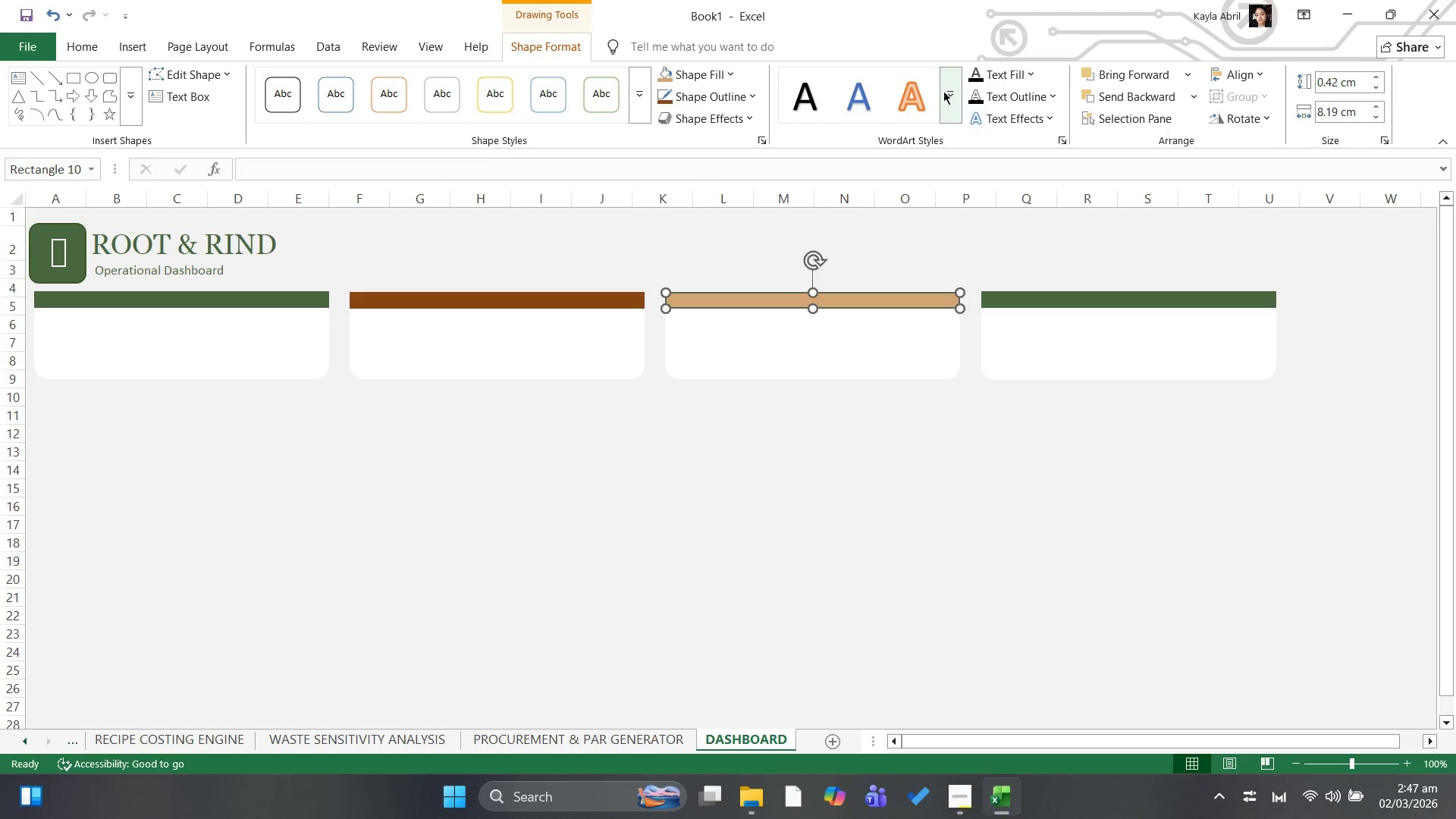 
left_click([742, 96])
 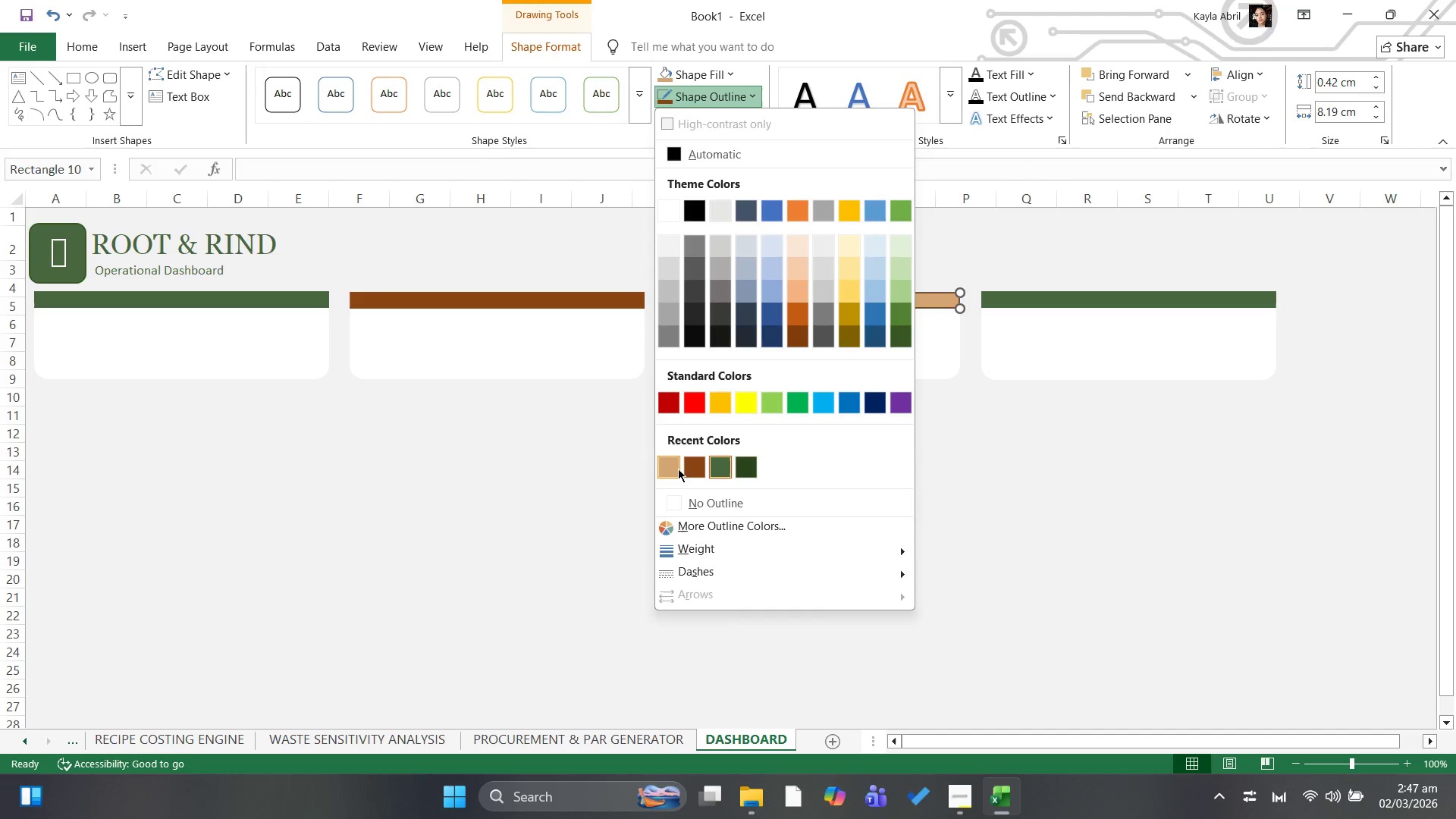 
left_click([674, 469])
 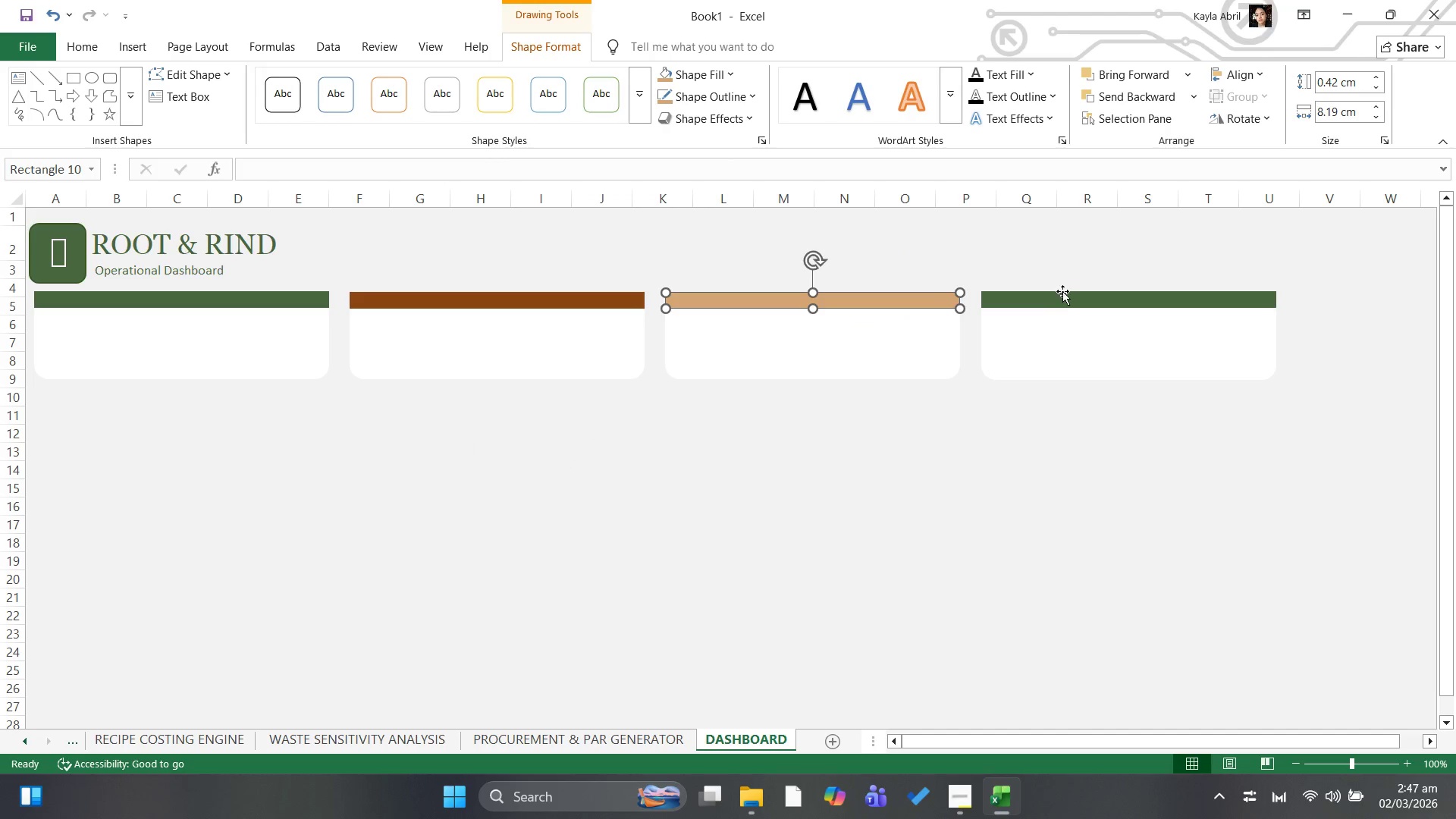 
left_click([1060, 295])
 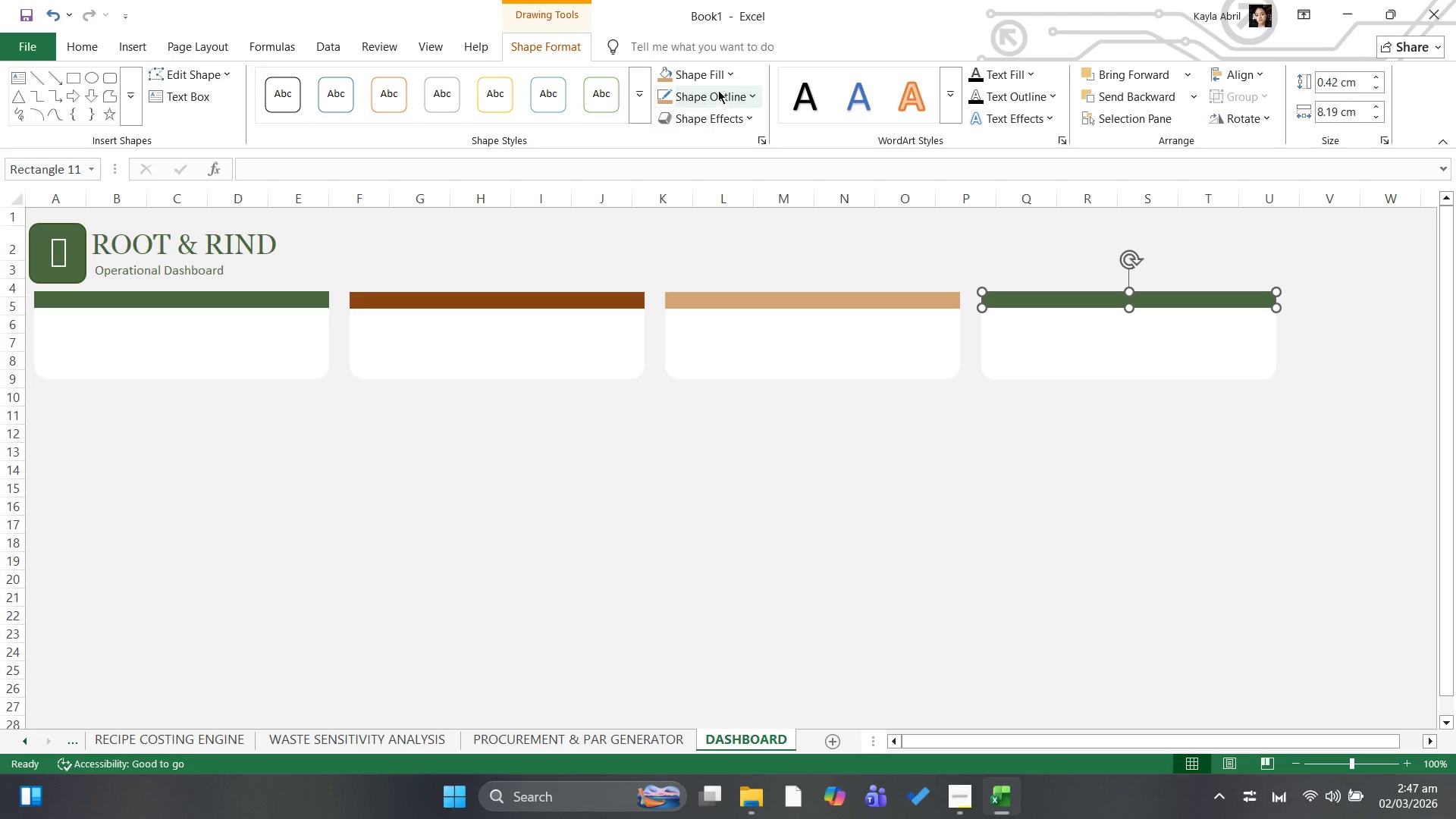 
left_click([715, 75])
 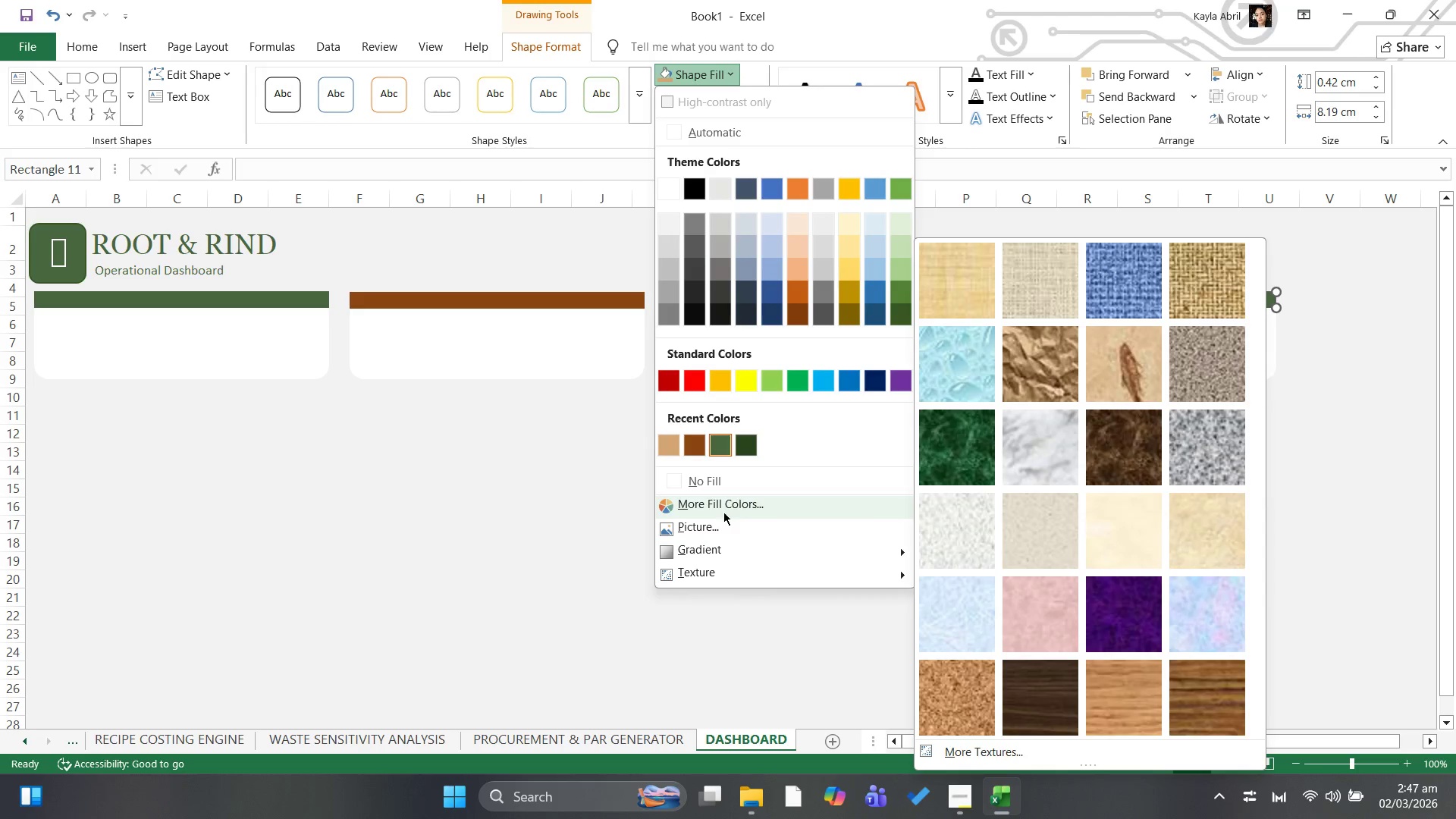 
left_click([723, 497])
 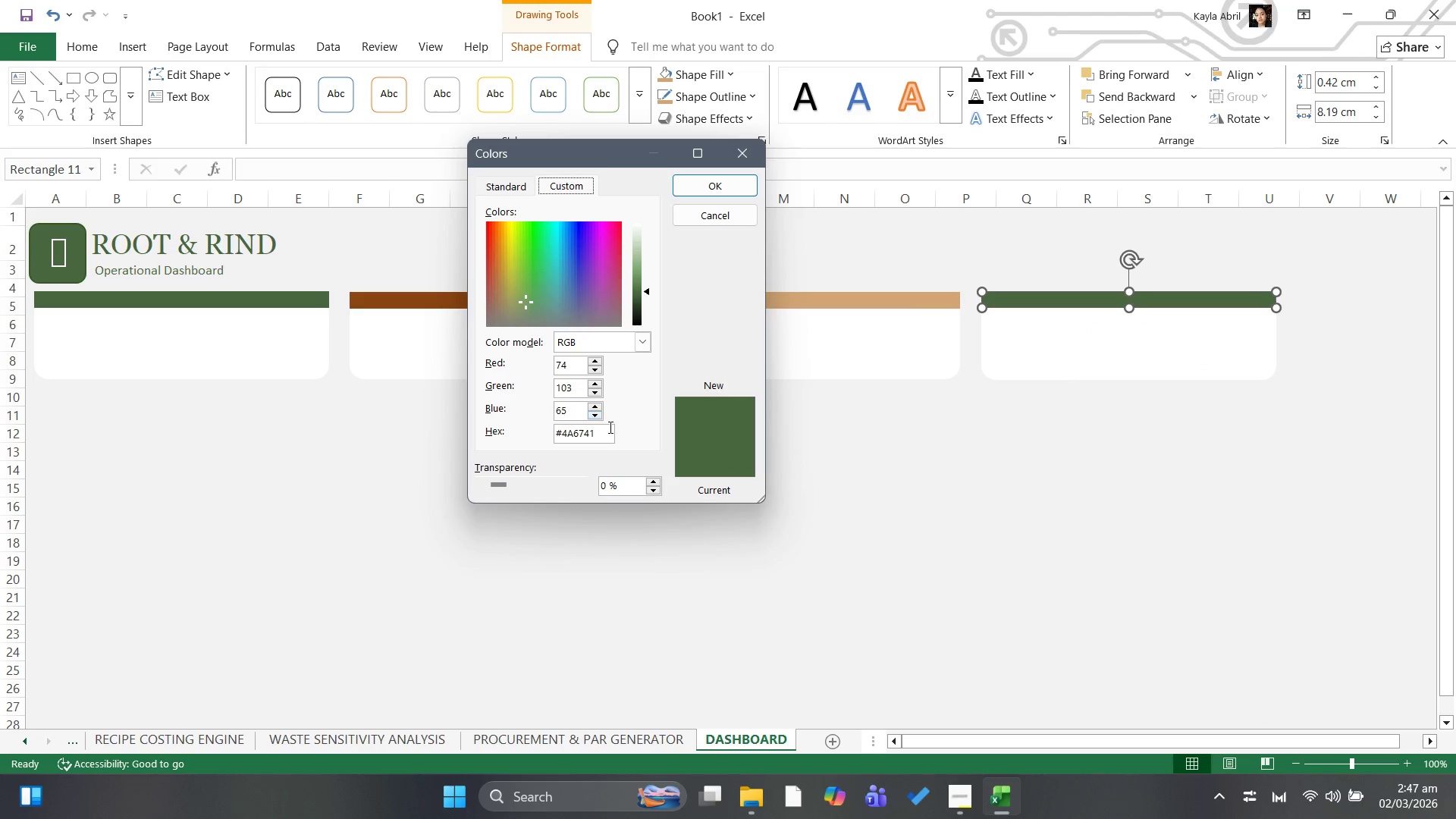 
left_click([605, 429])
 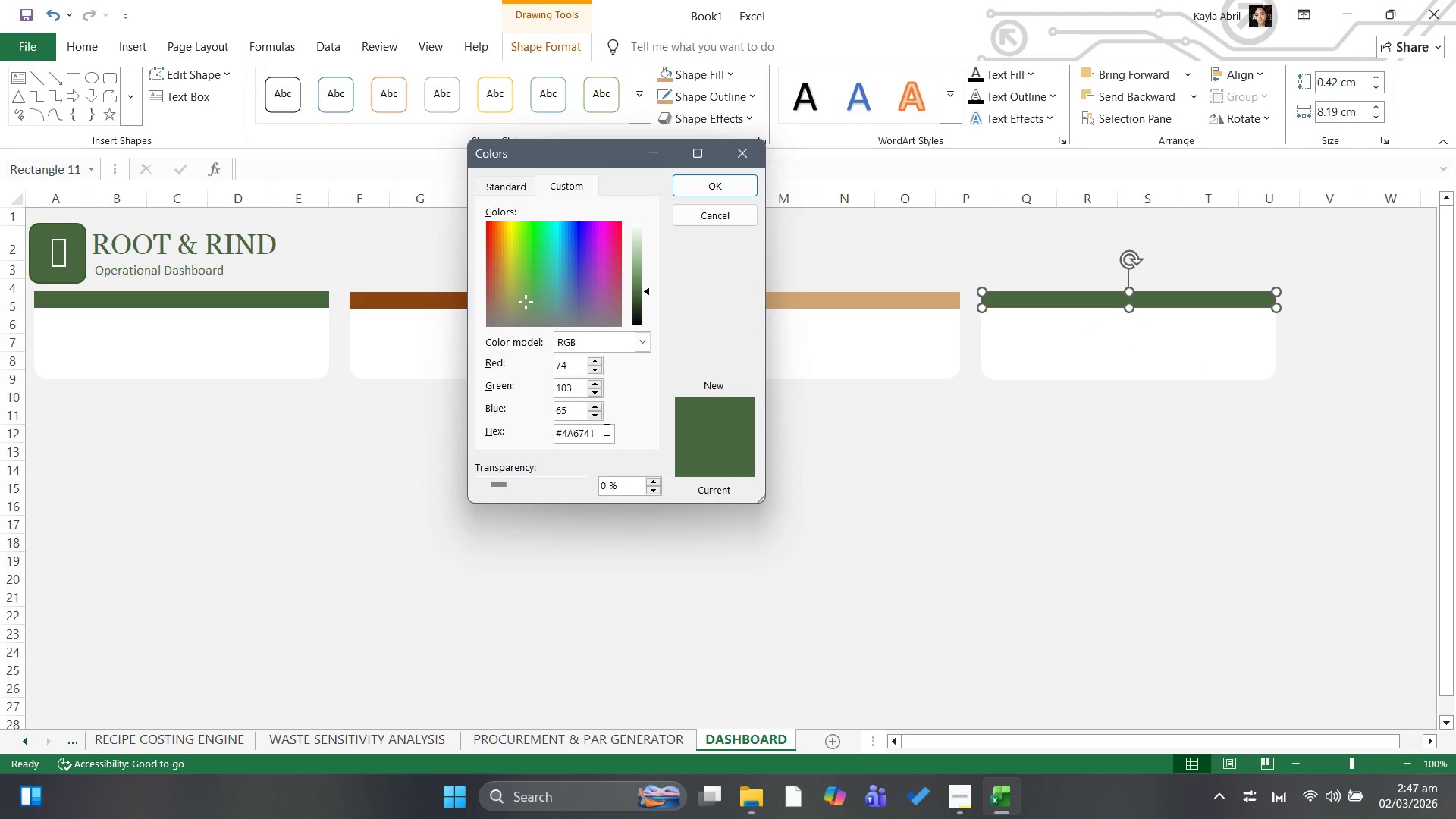 
key(Backspace)
key(Backspace)
key(Backspace)
key(Backspace)
key(Backspace)
key(Backspace)
type(dc)
 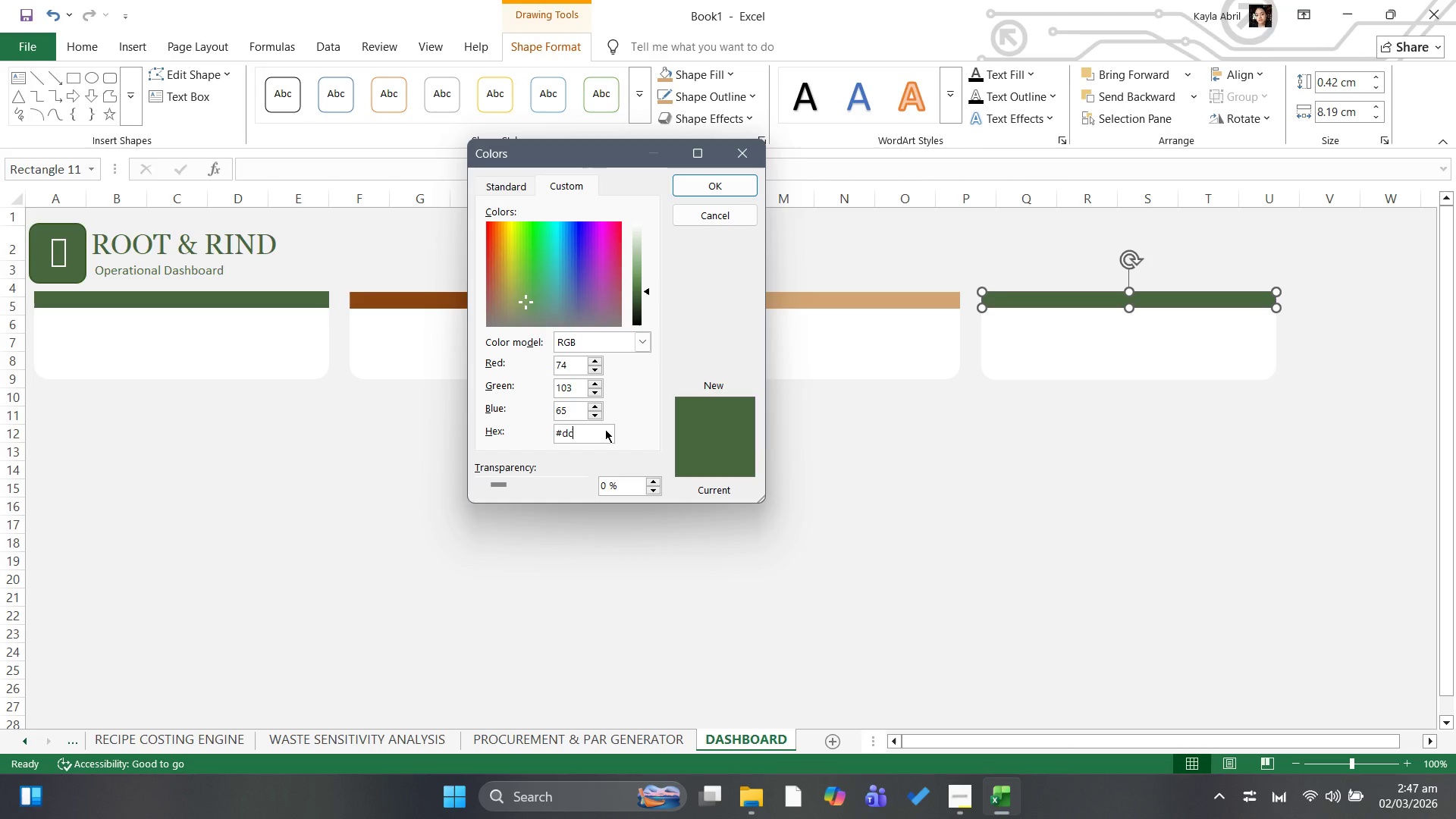 
type(2626)
 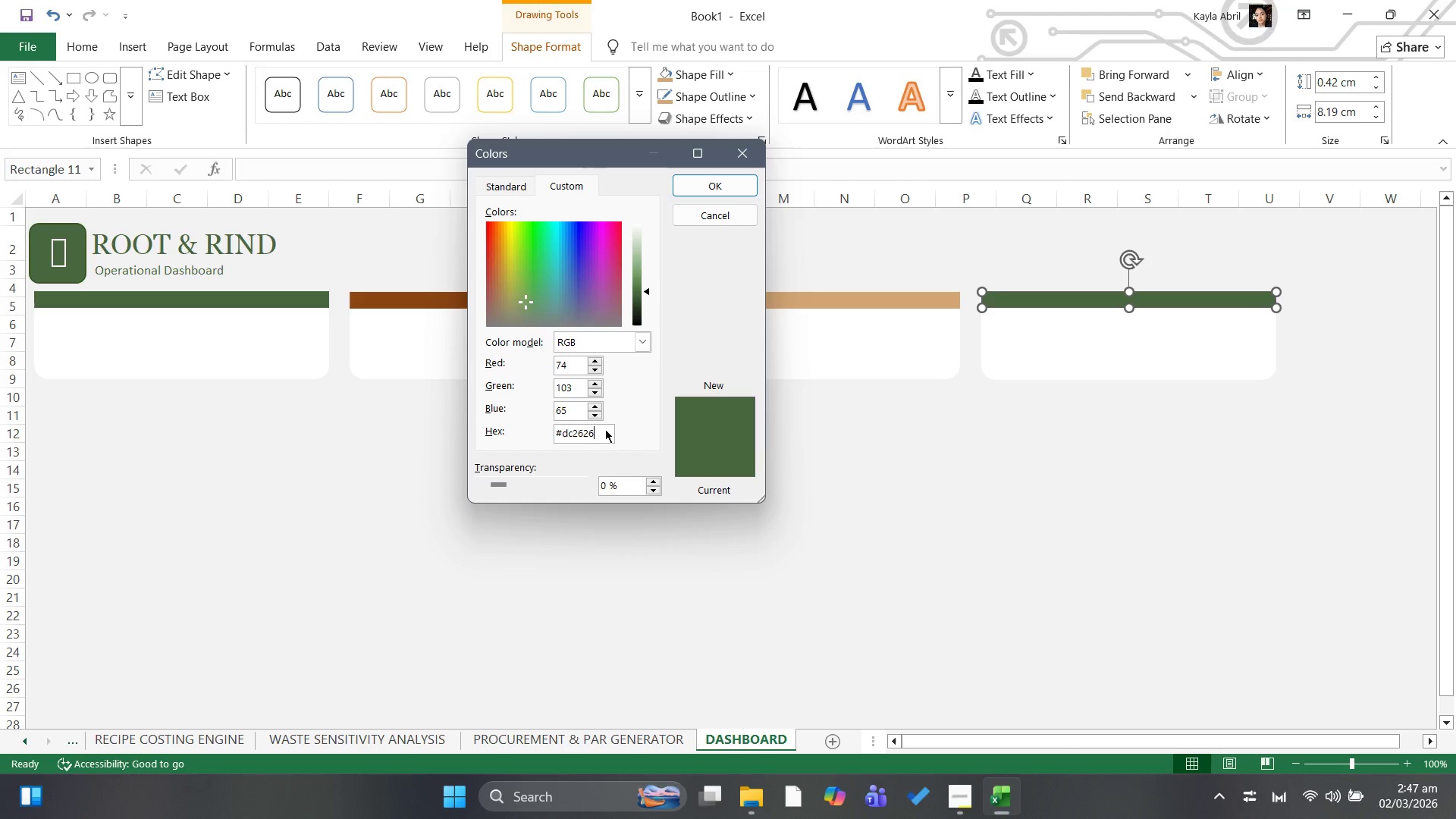 
key(Enter)
 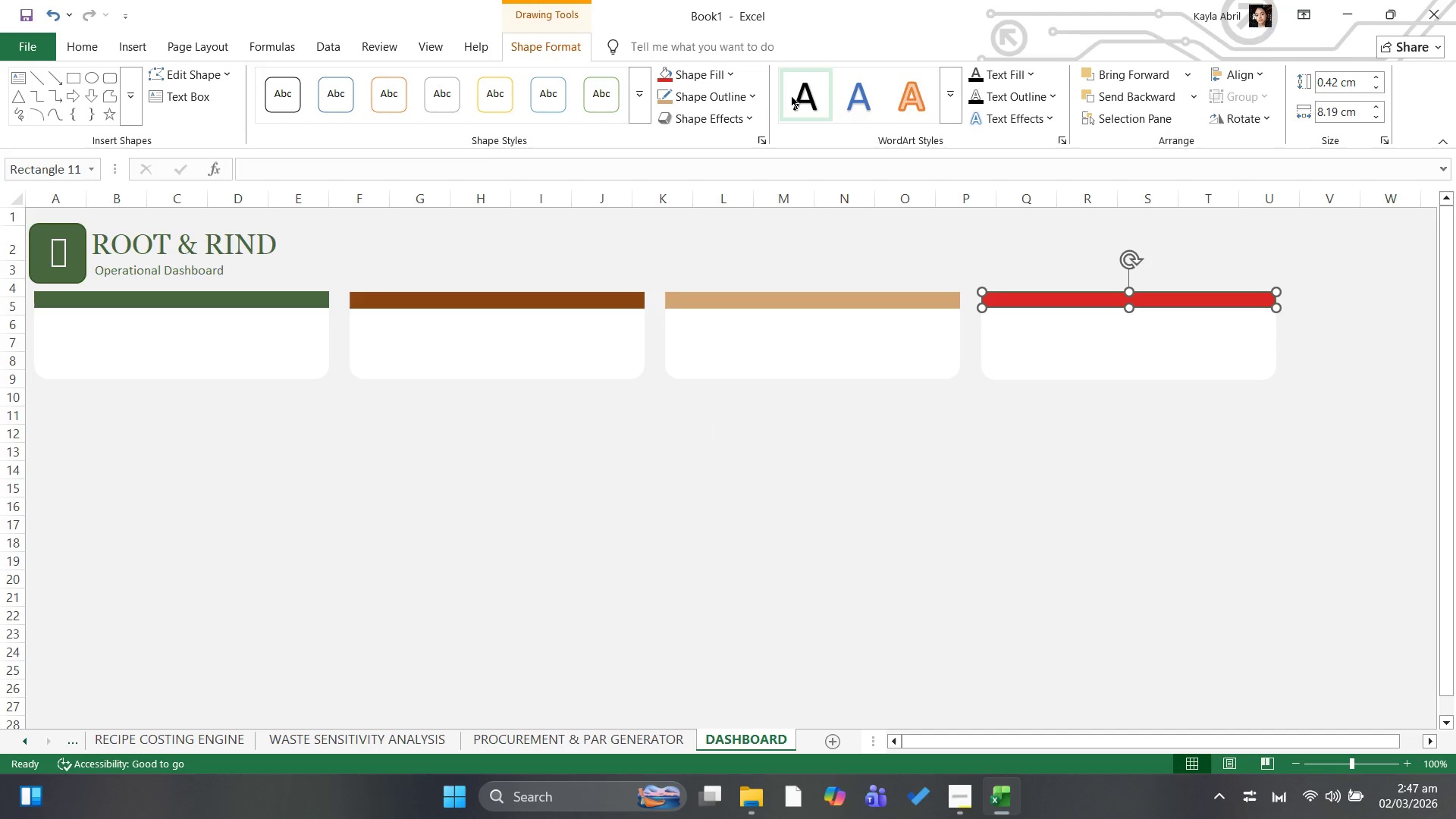 
left_click([717, 91])
 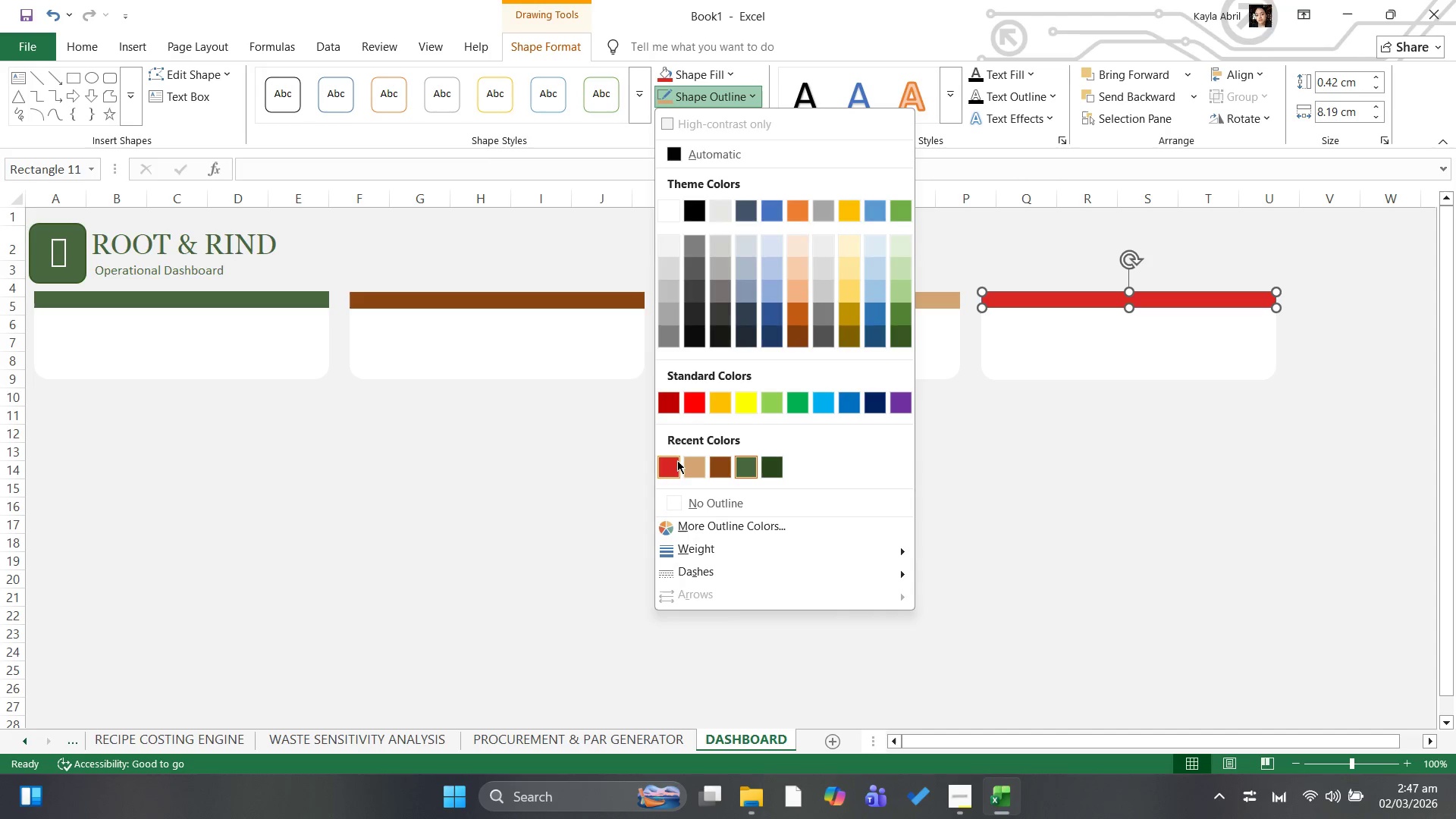 
left_click([675, 467])
 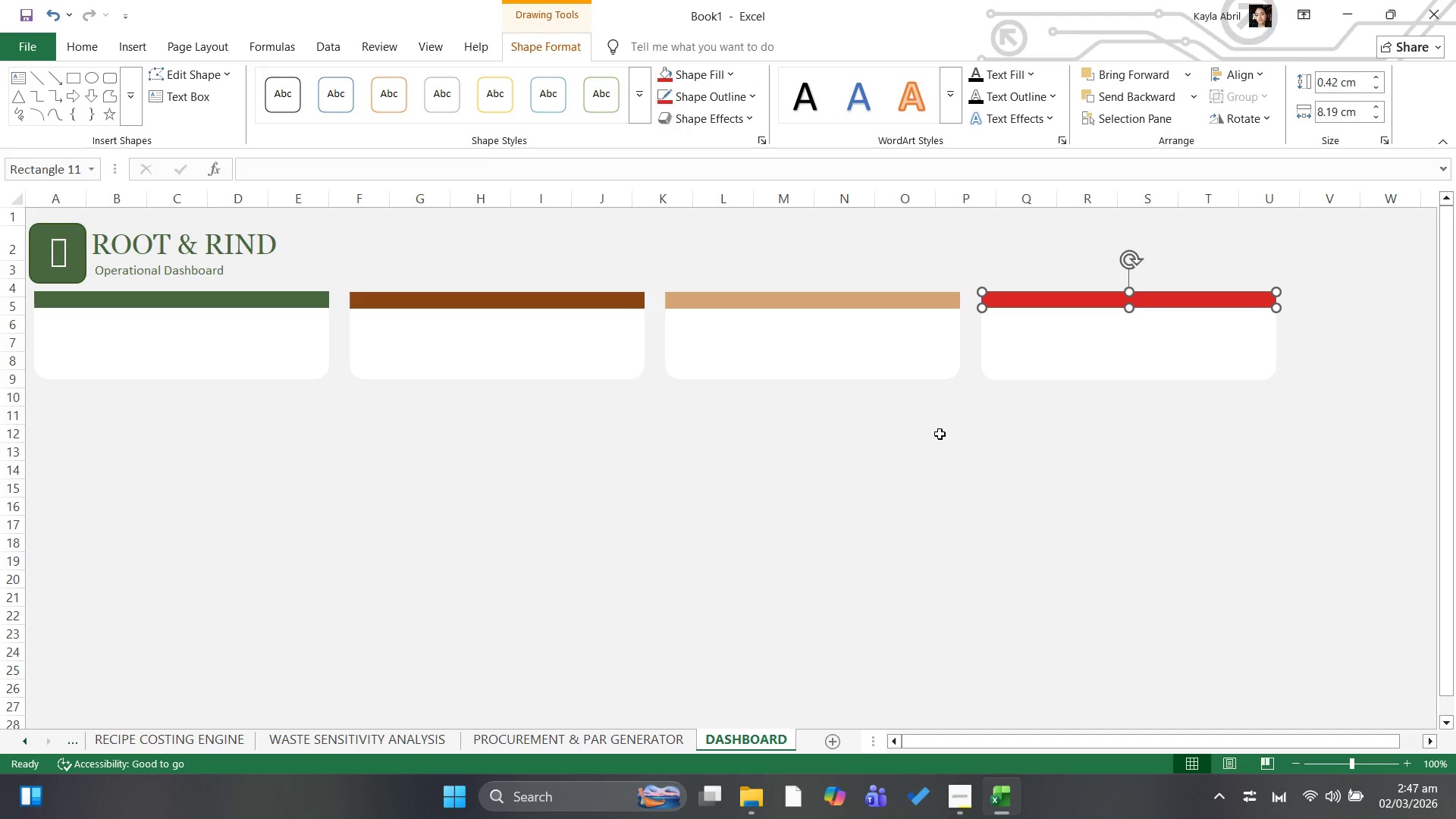 
left_click([948, 468])
 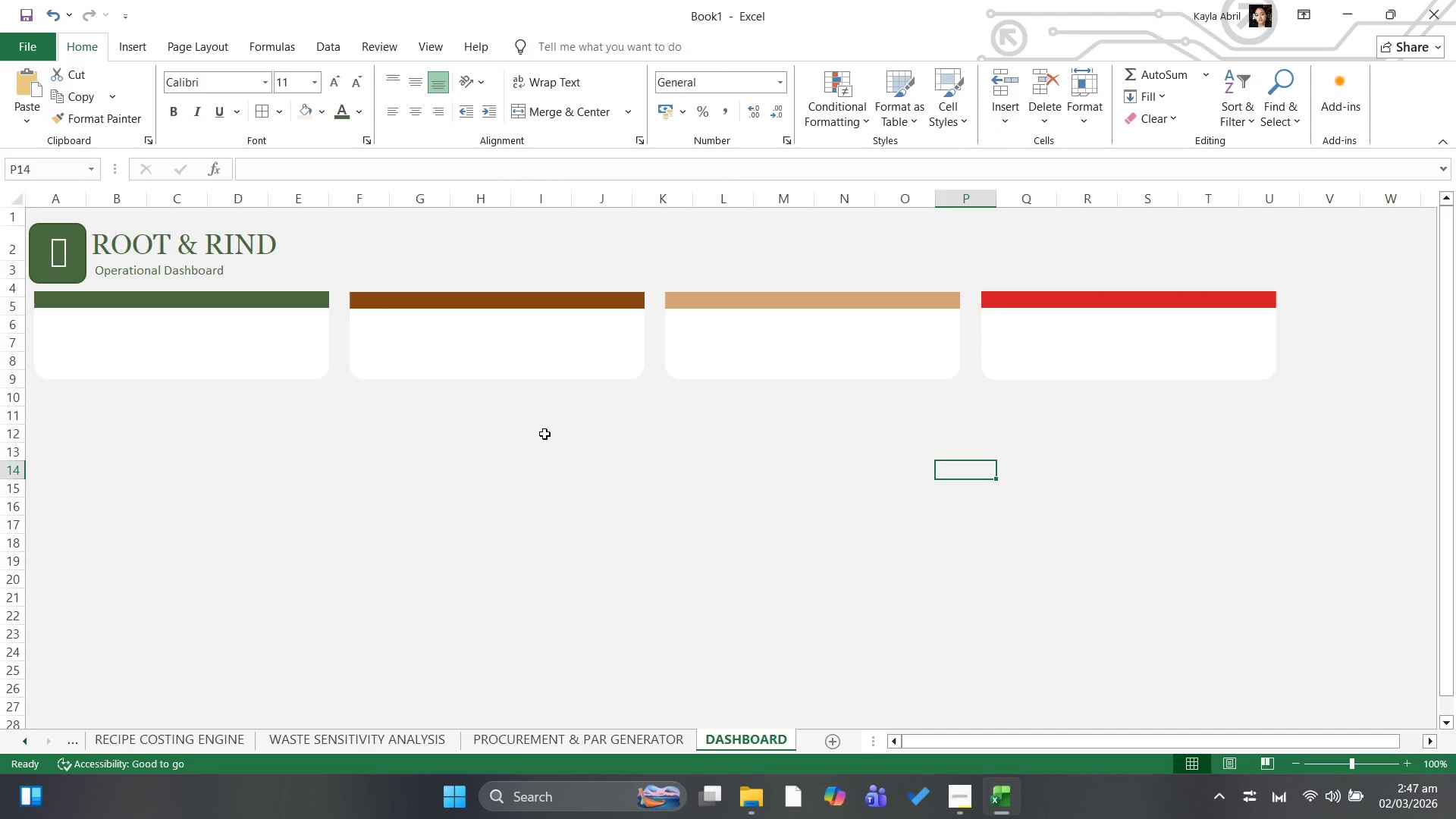 
wait(12.57)
 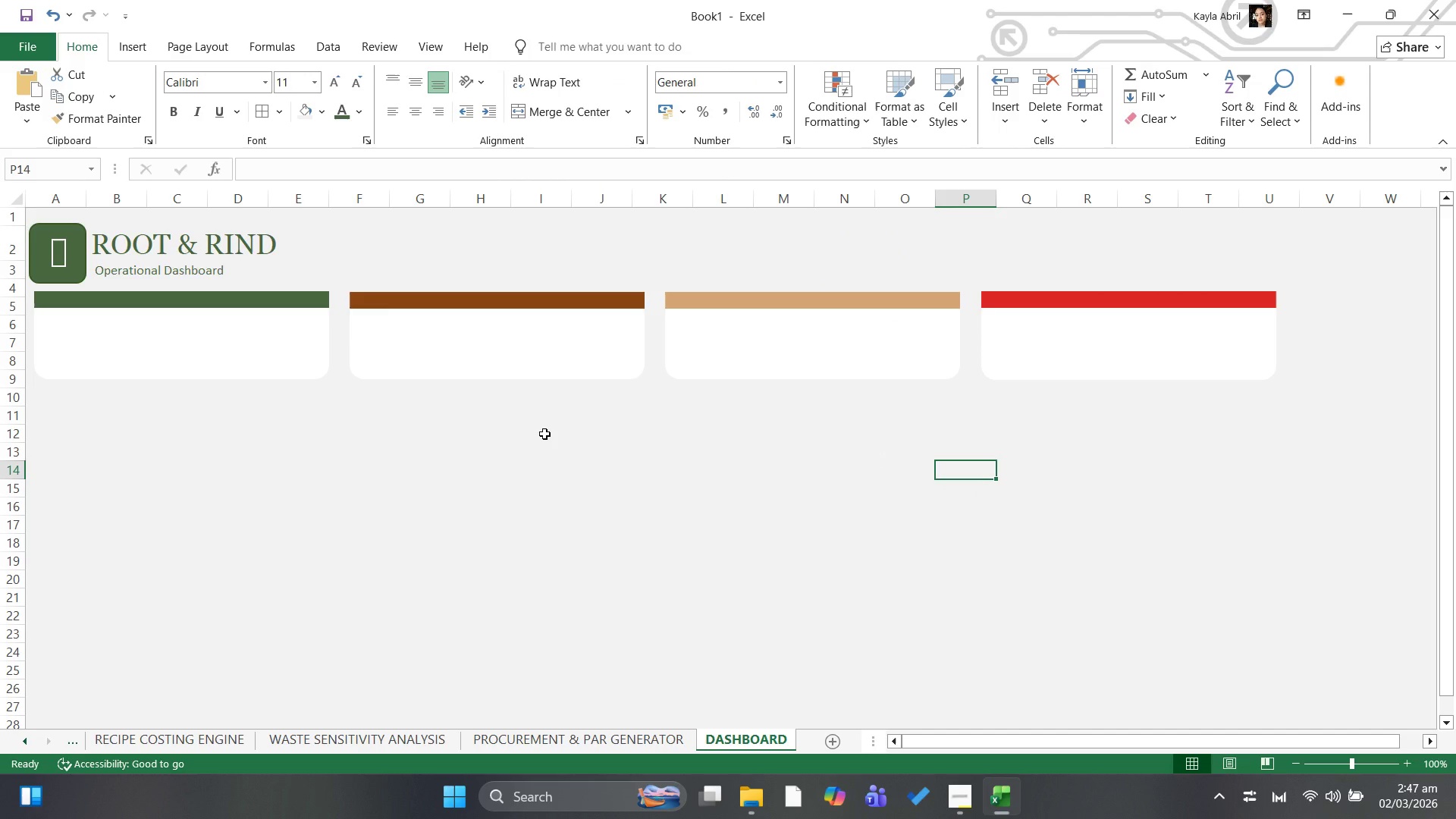 
mouse_move([528, 99])
 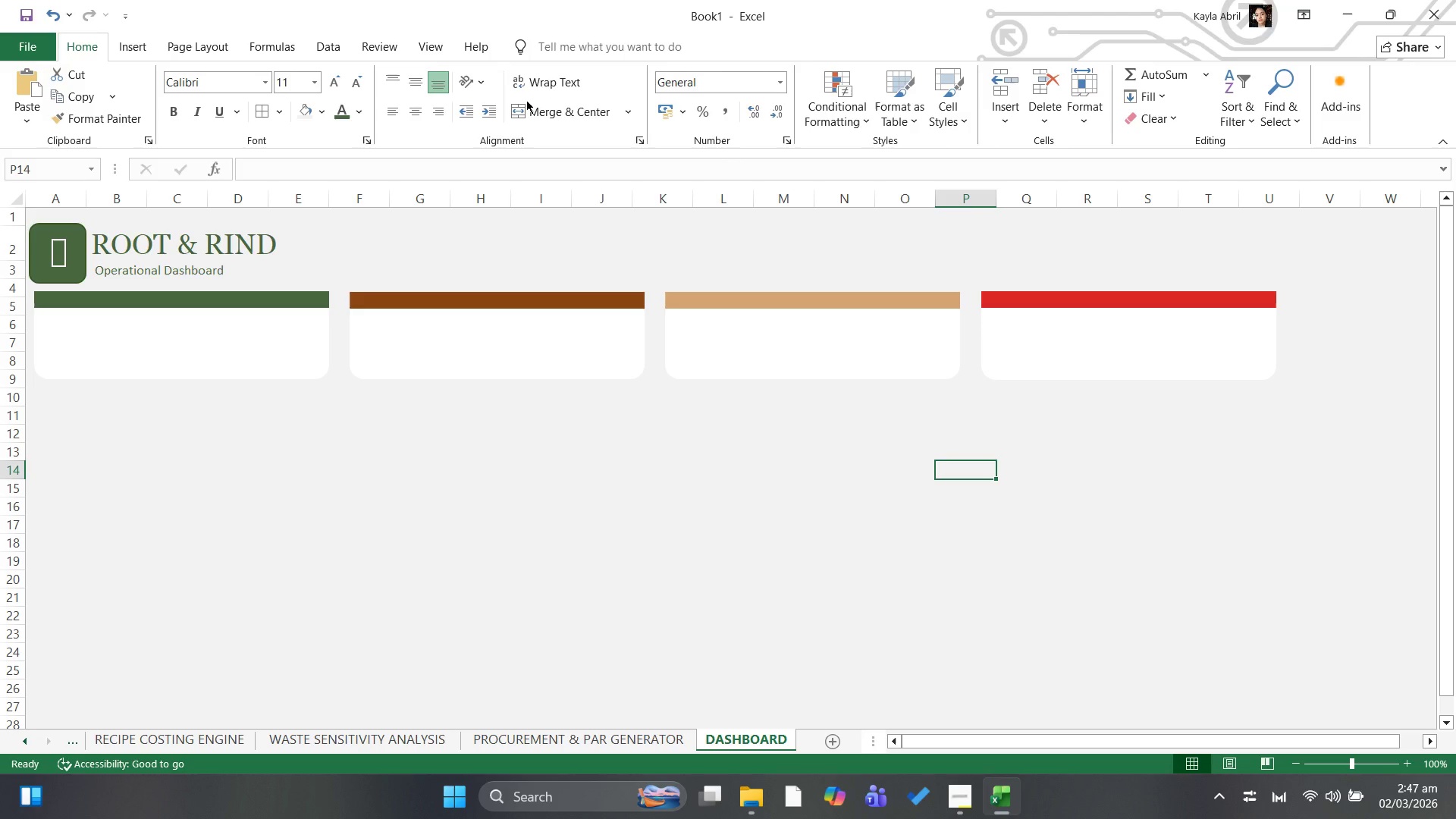 
wait(8.69)
 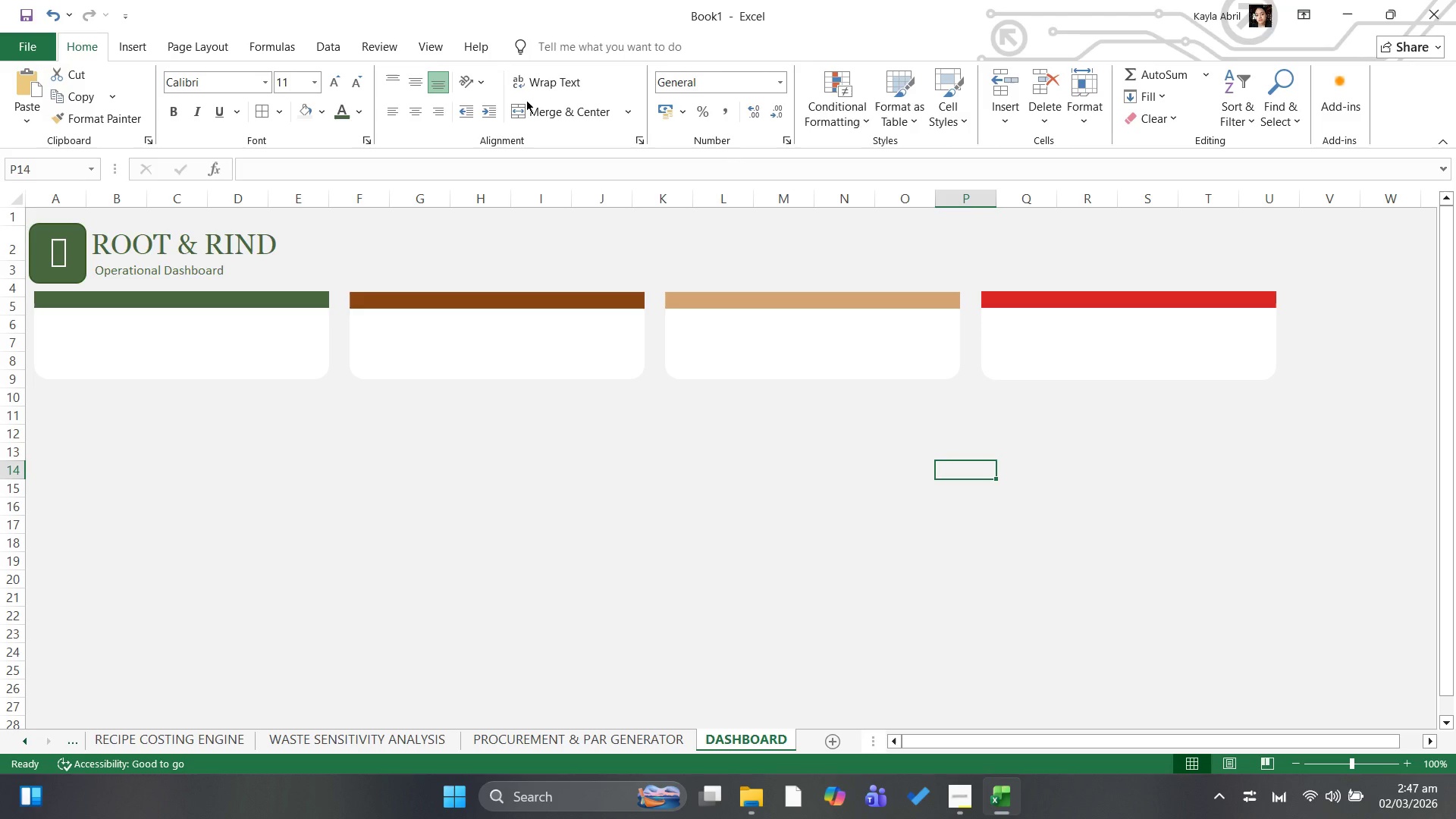 
left_click([82, 356])
 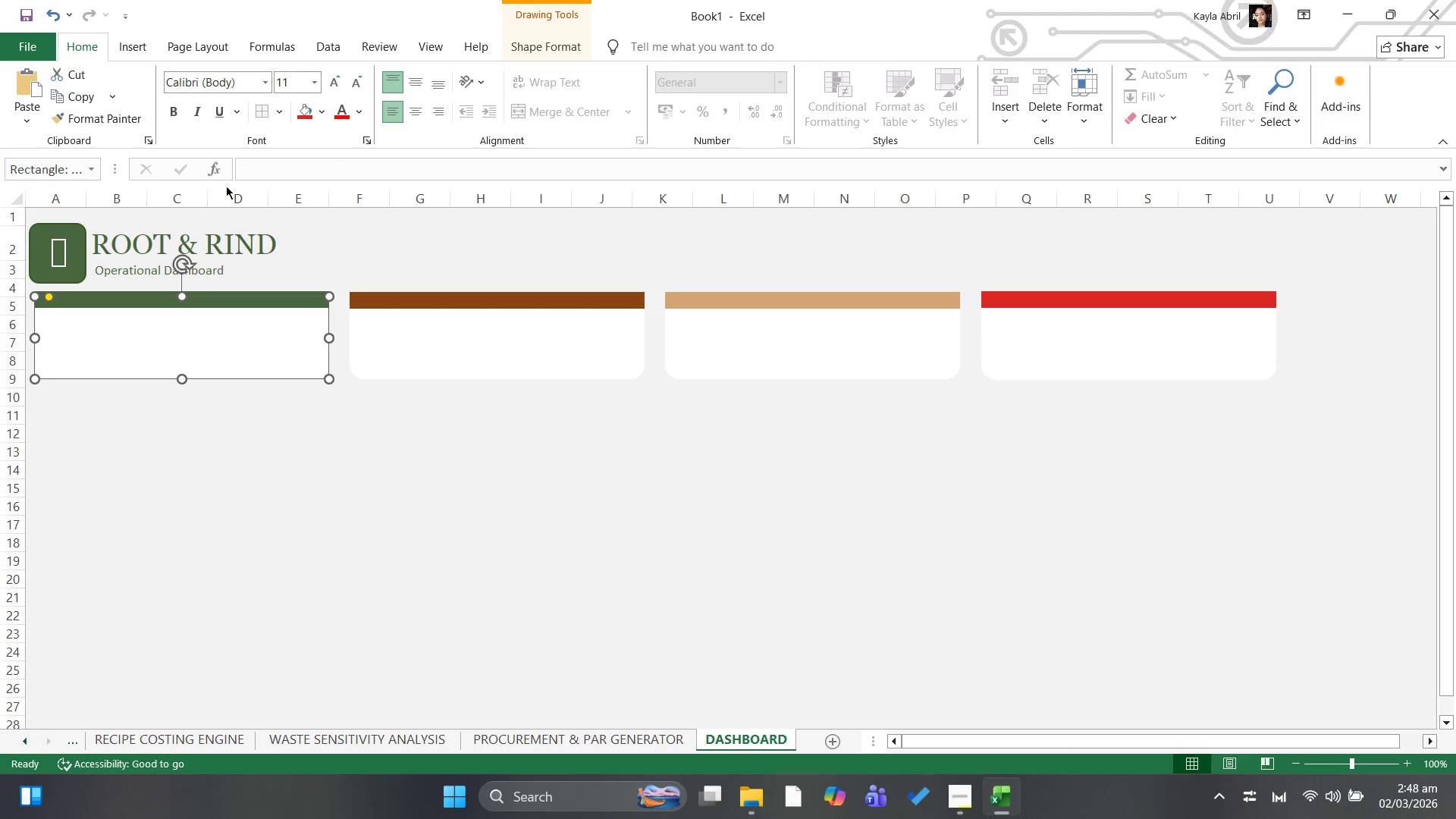 
wait(13.7)
 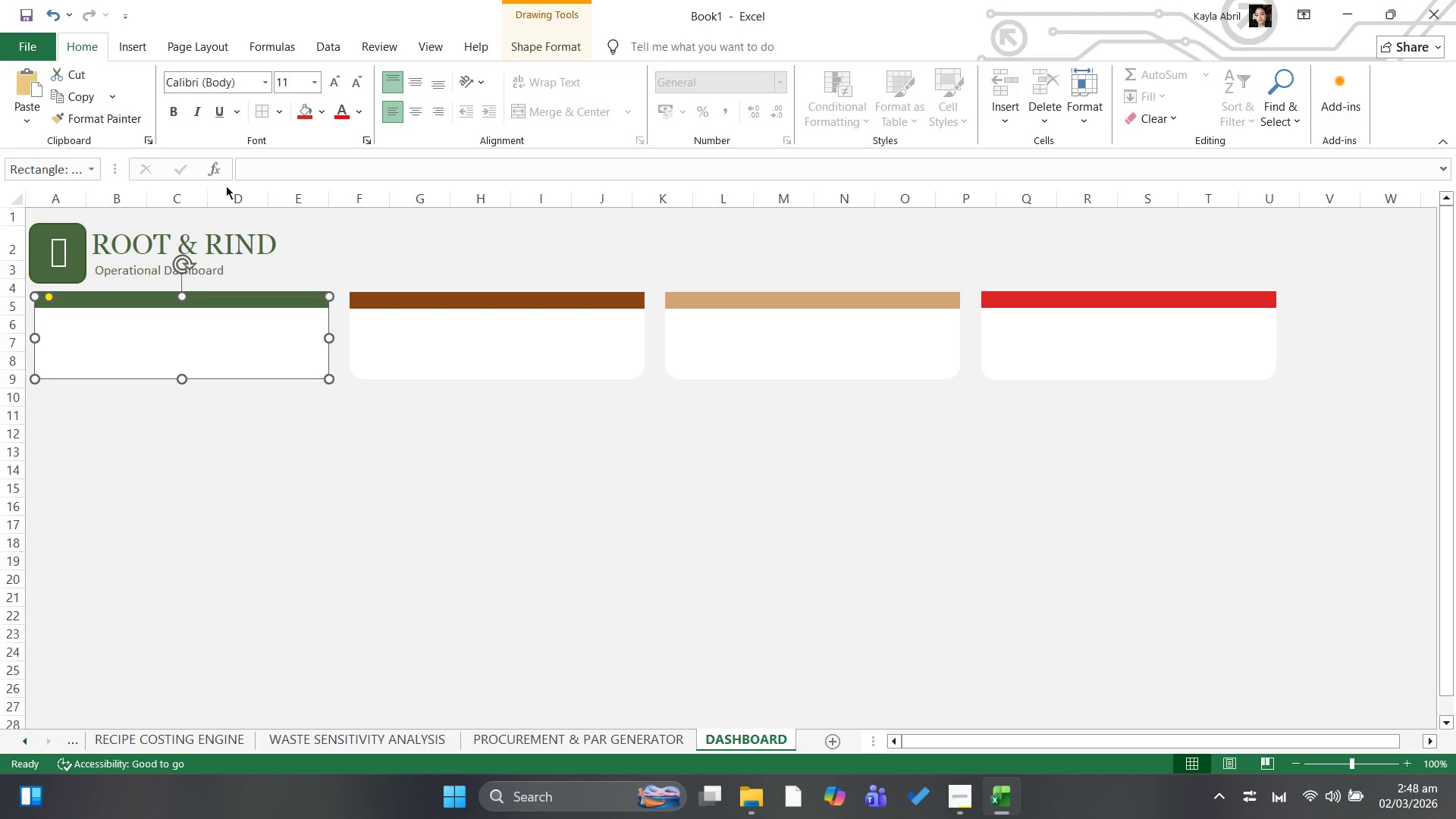 
double_click([187, 324])
 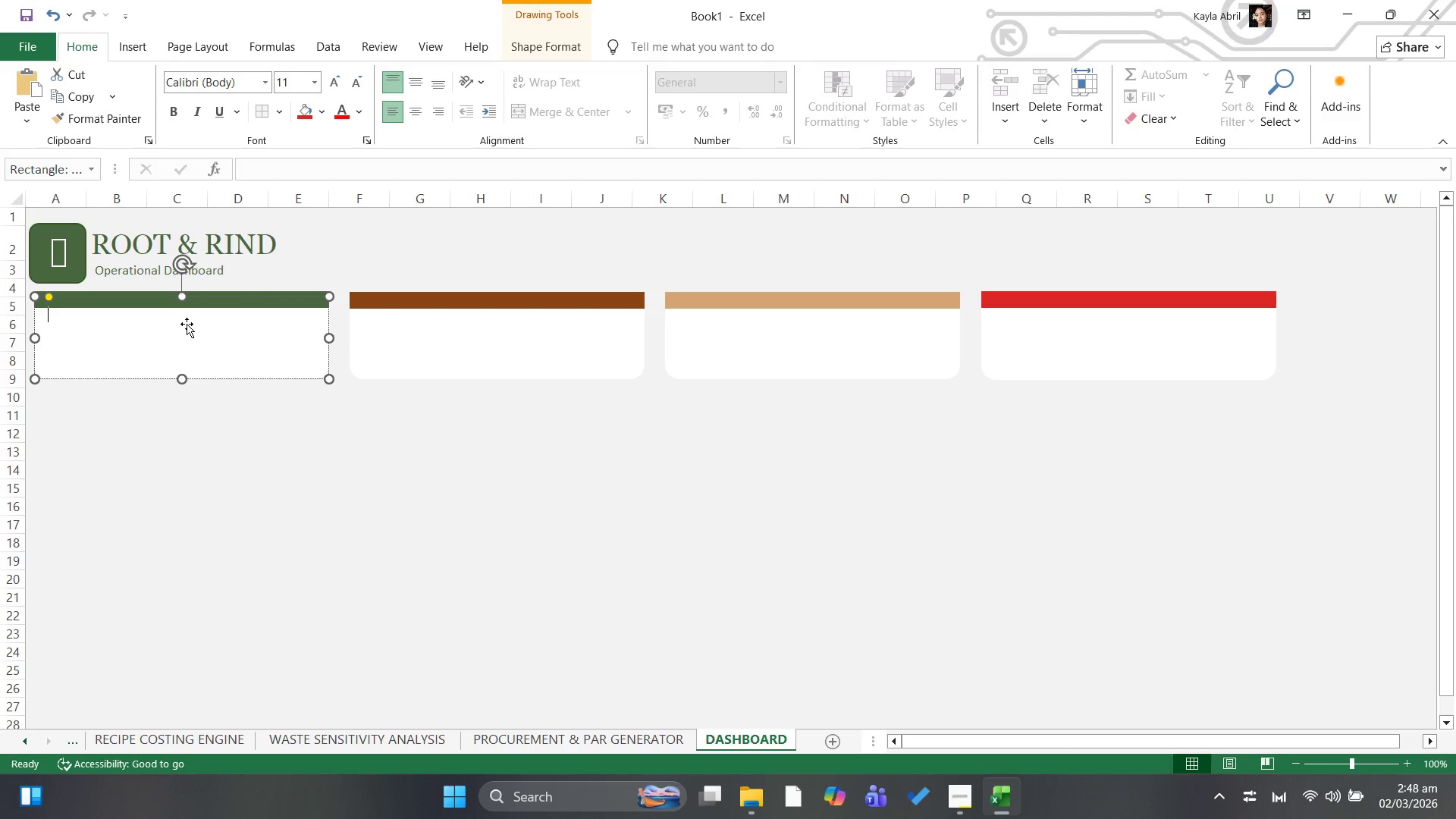 
type(p)
key(Backspace)
type(Produce Spend)
 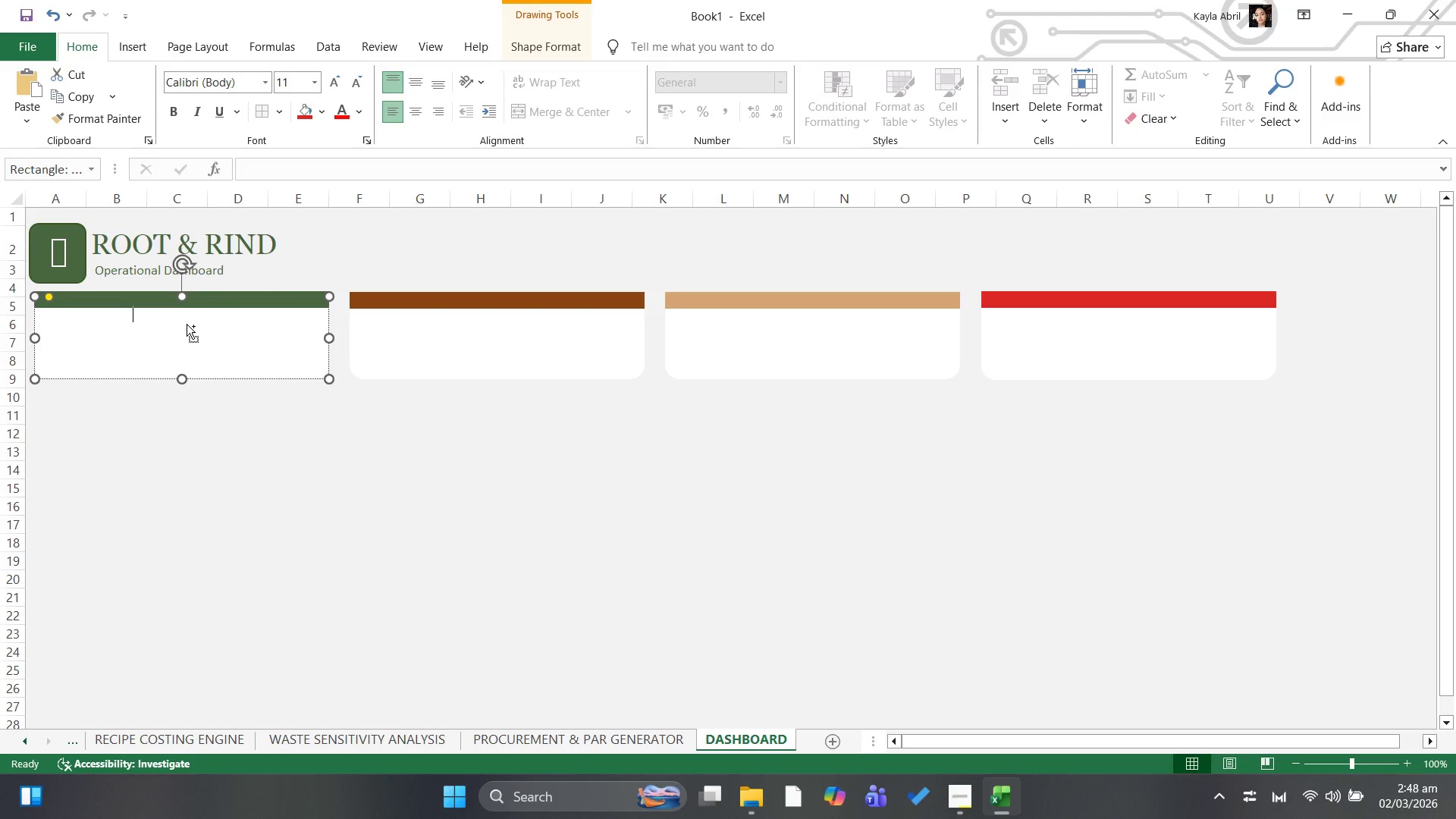 
key(Control+A)
 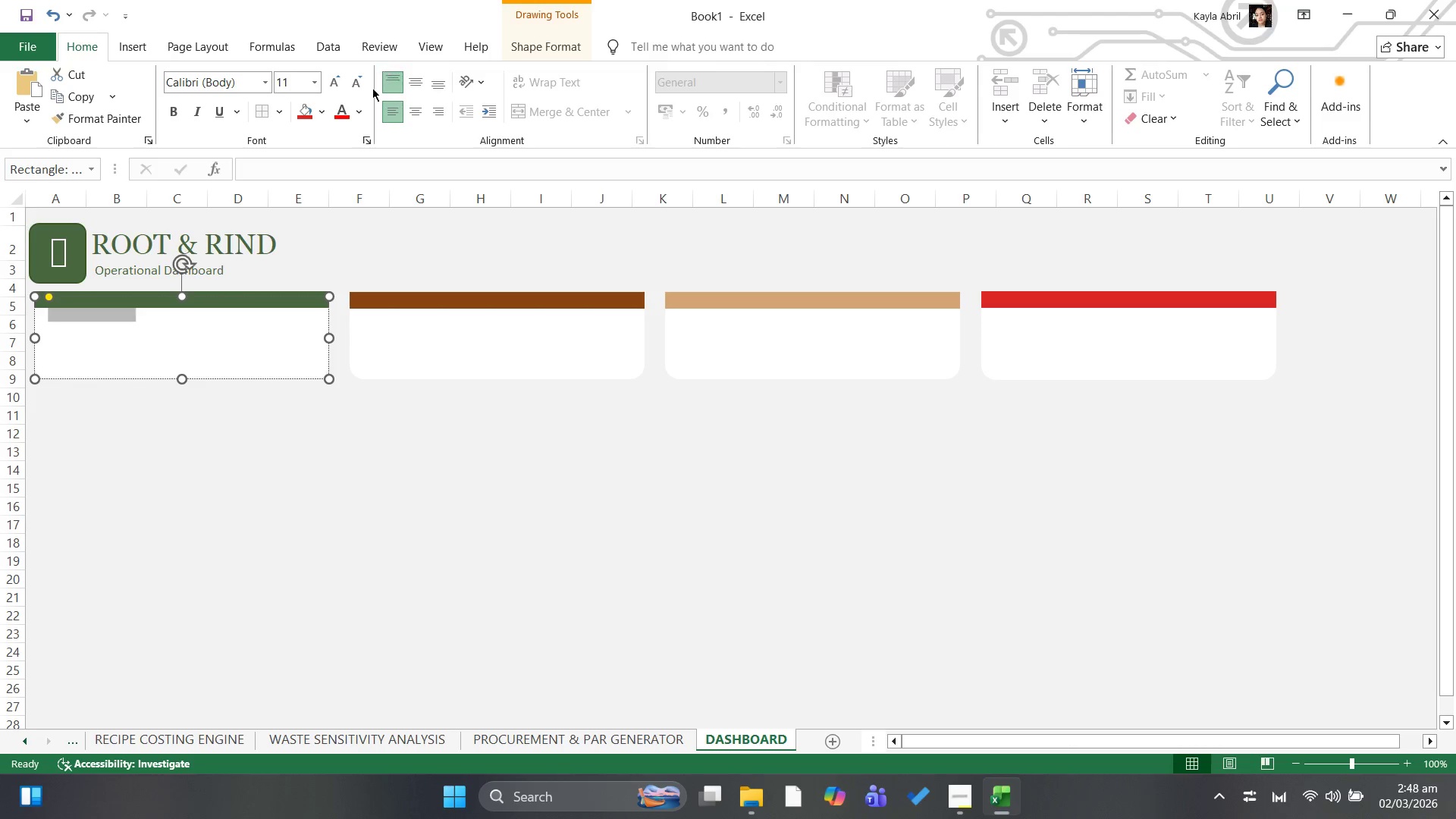 
left_click([345, 115])
 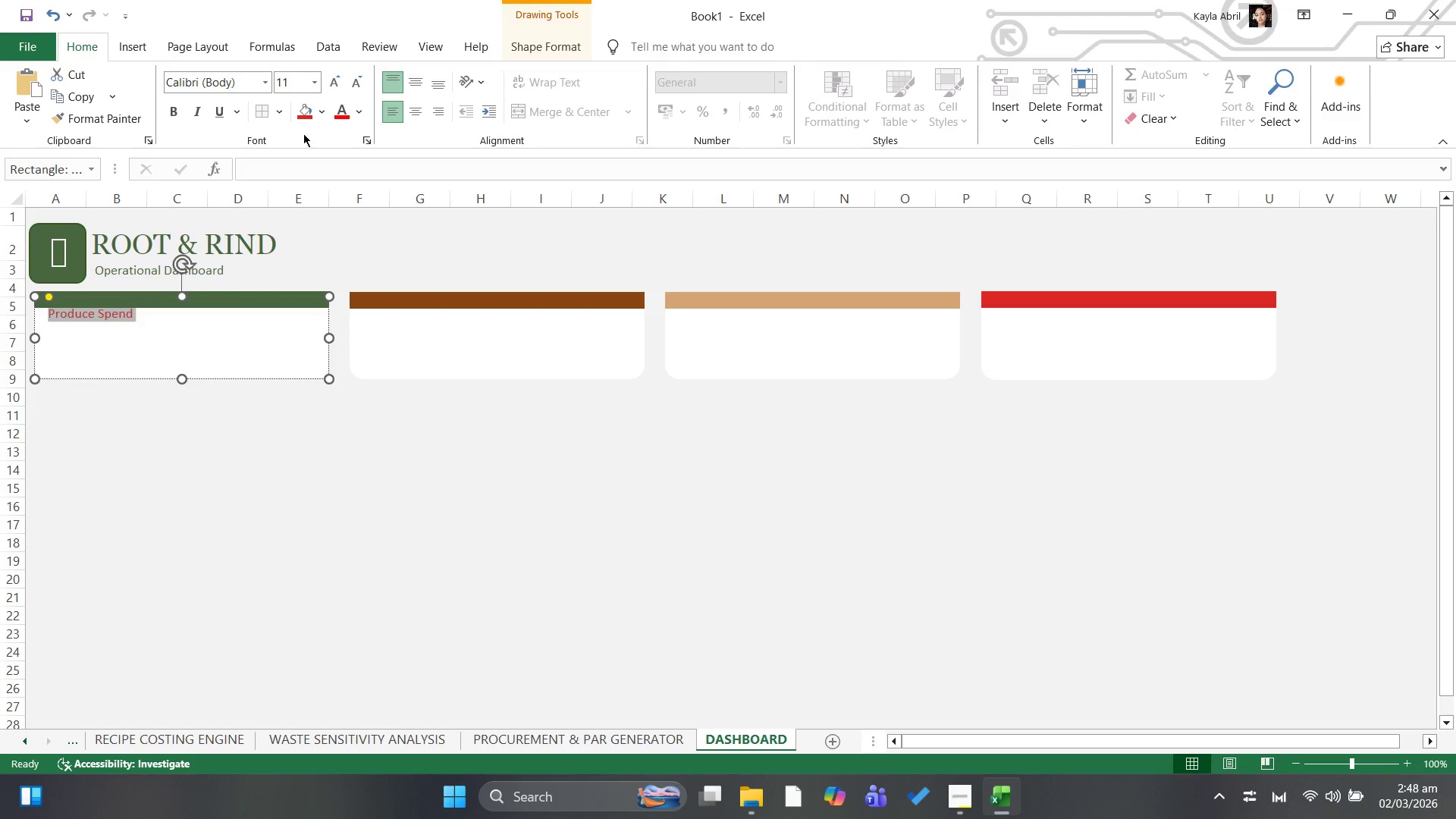 
left_click([357, 114])
 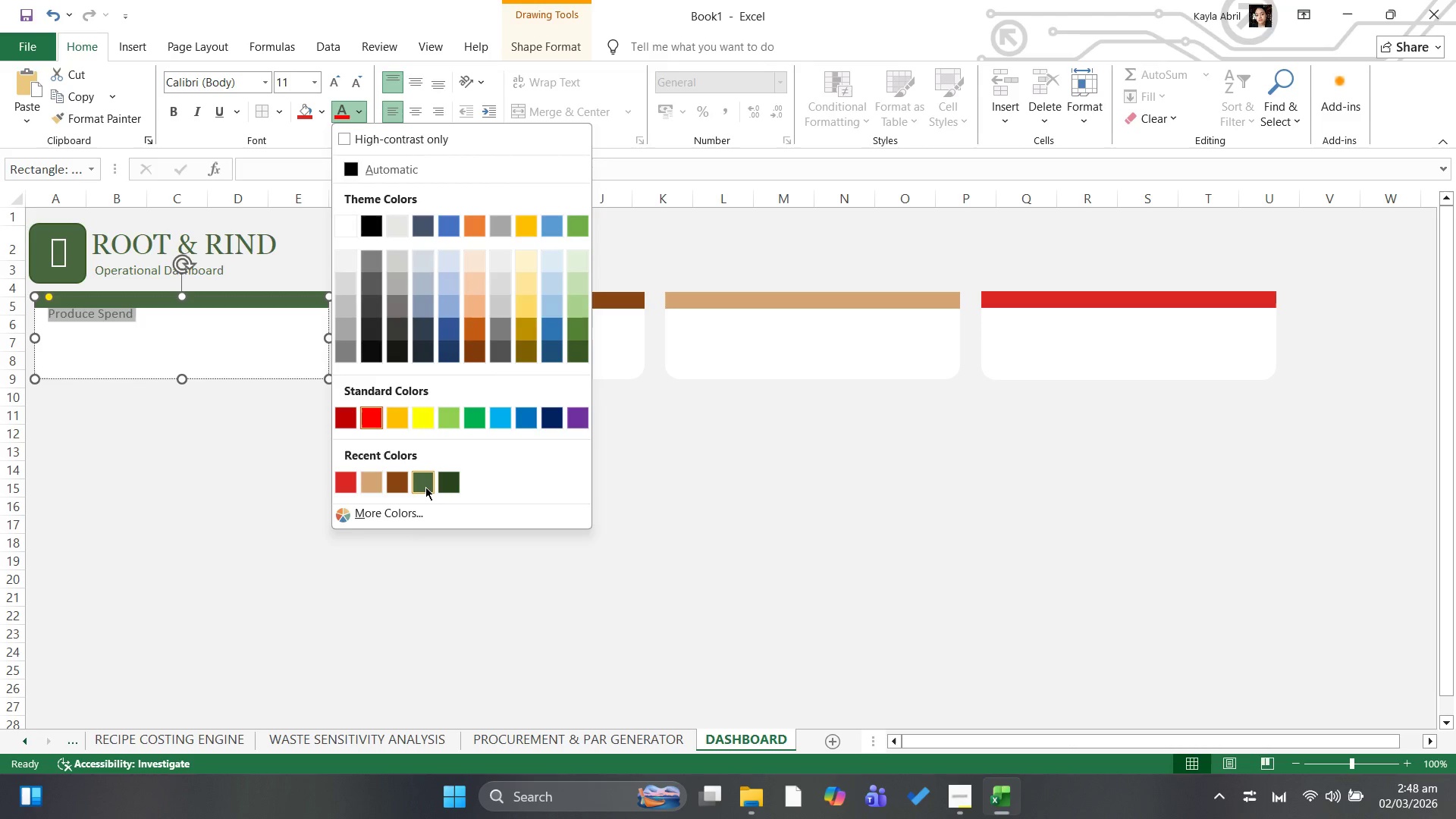 
left_click([425, 487])
 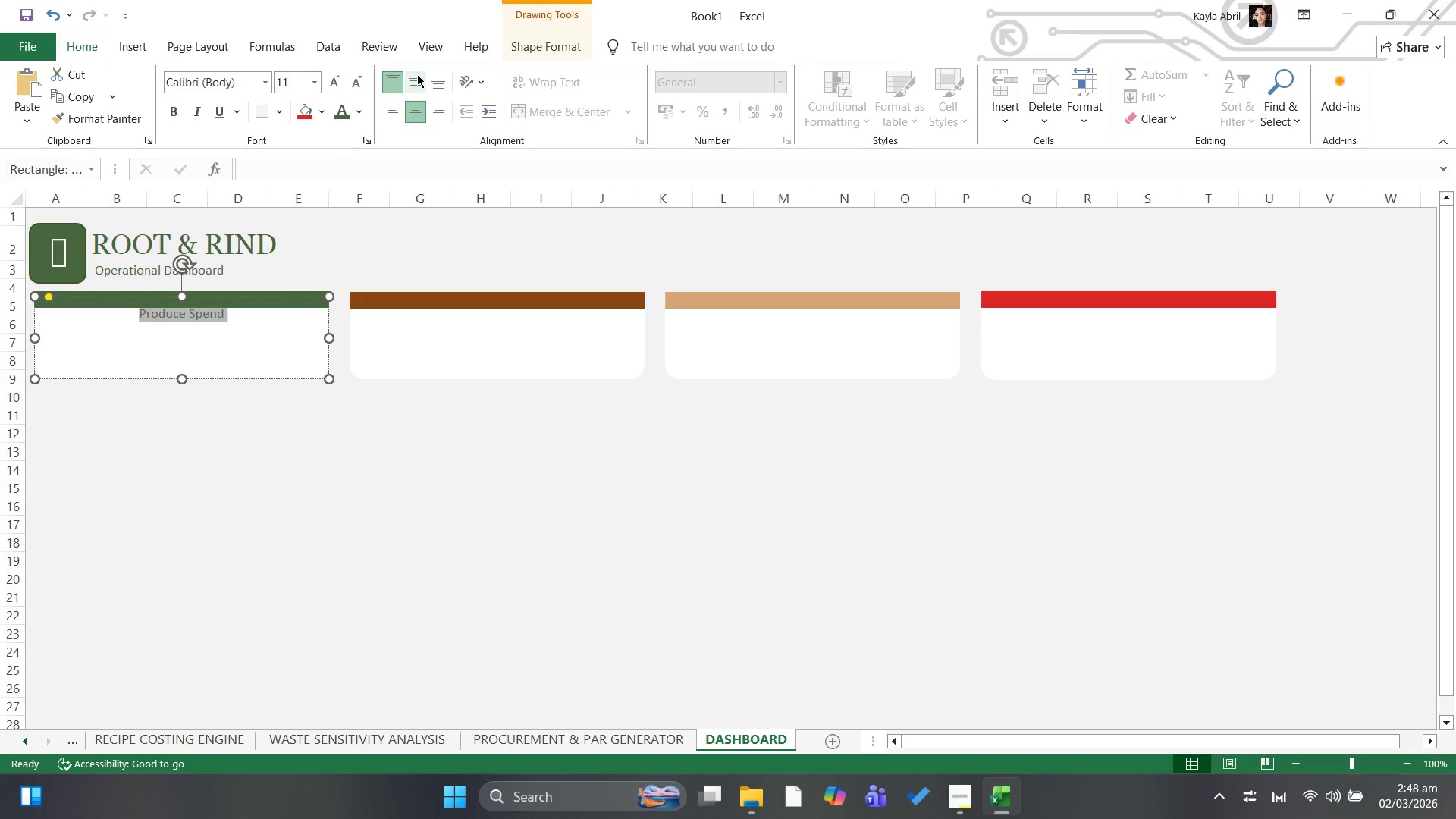 
left_click([413, 74])
 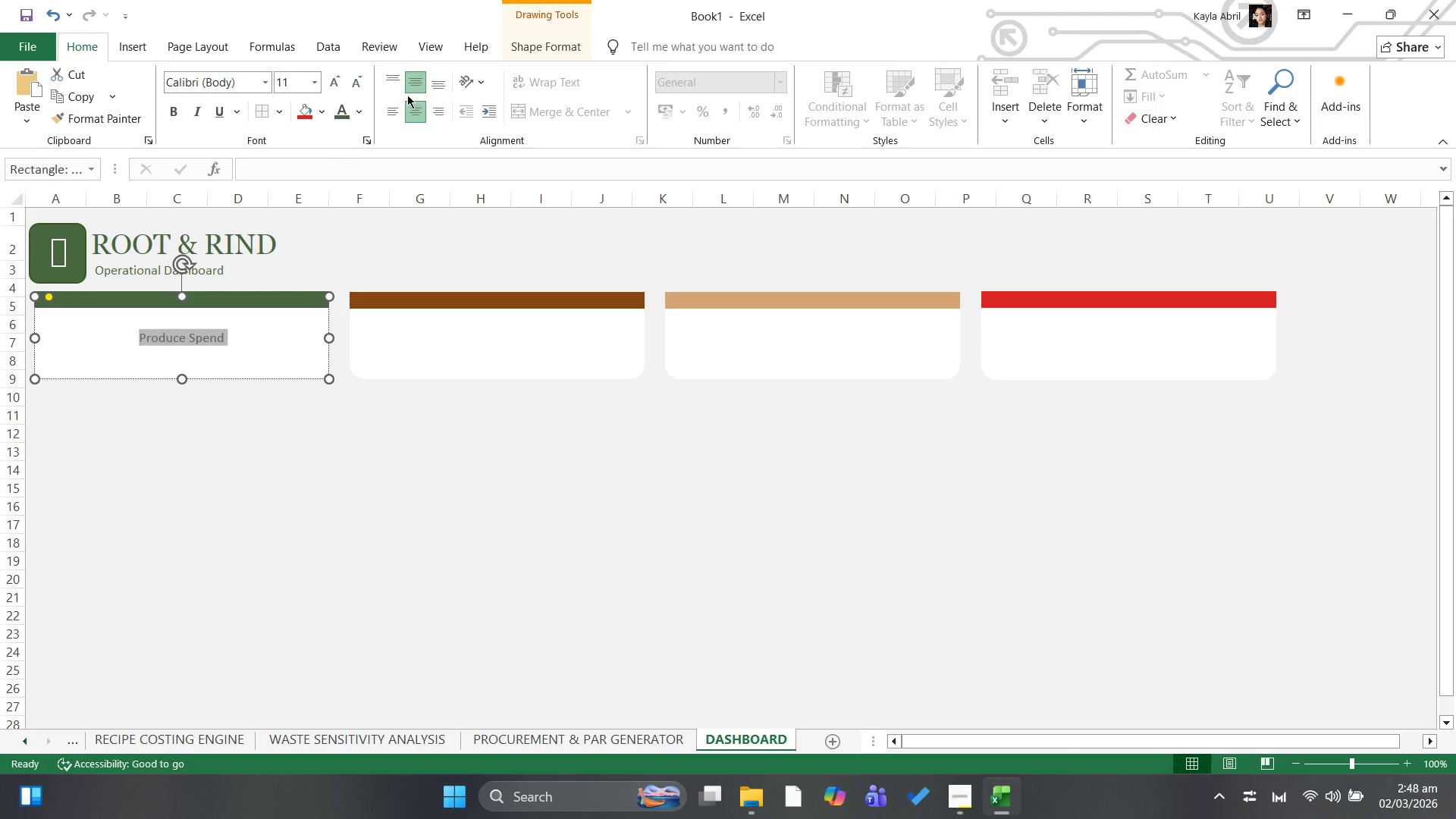 
left_click([413, 81])
 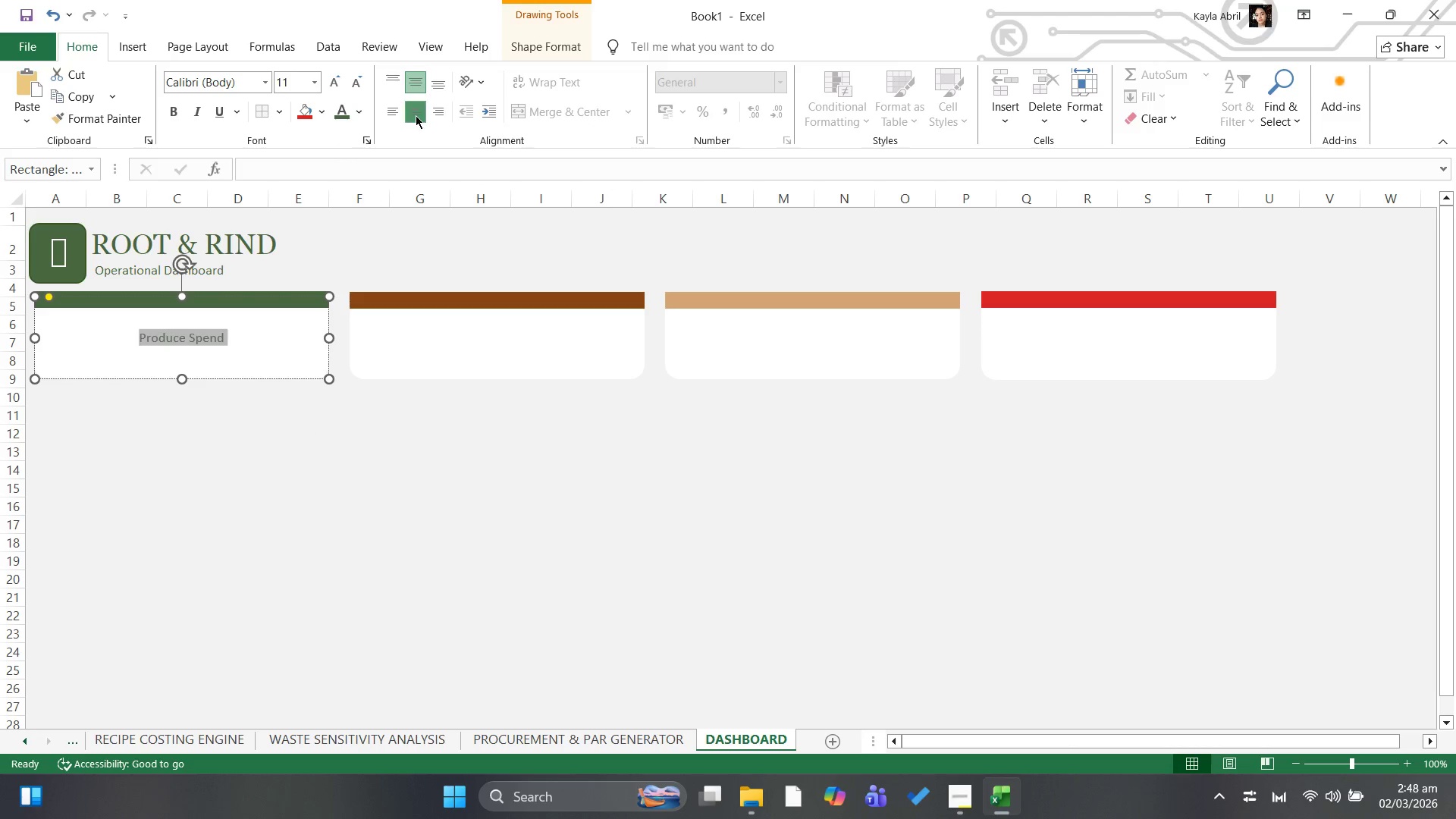 
left_click([416, 117])
 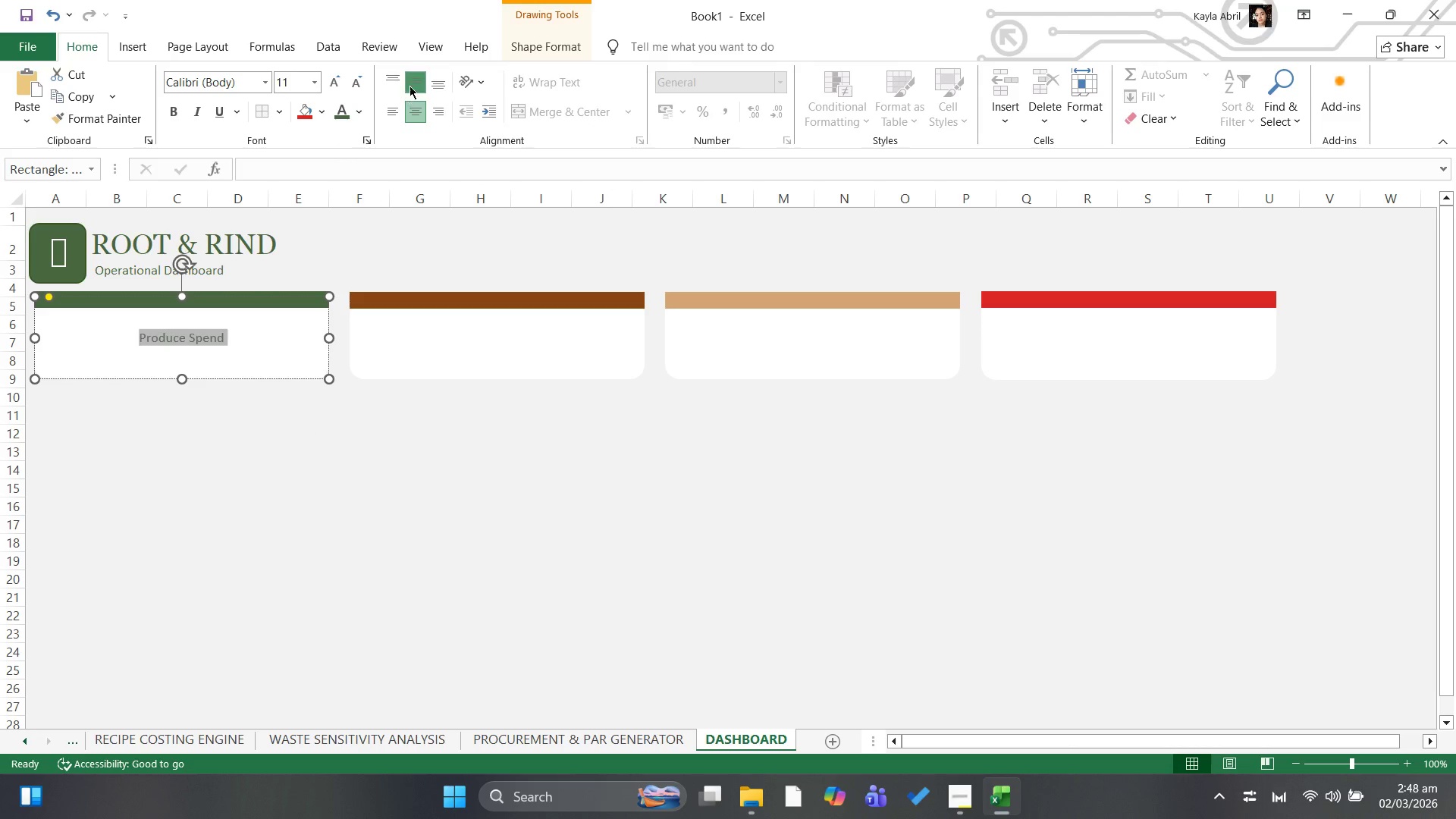 
left_click([414, 82])
 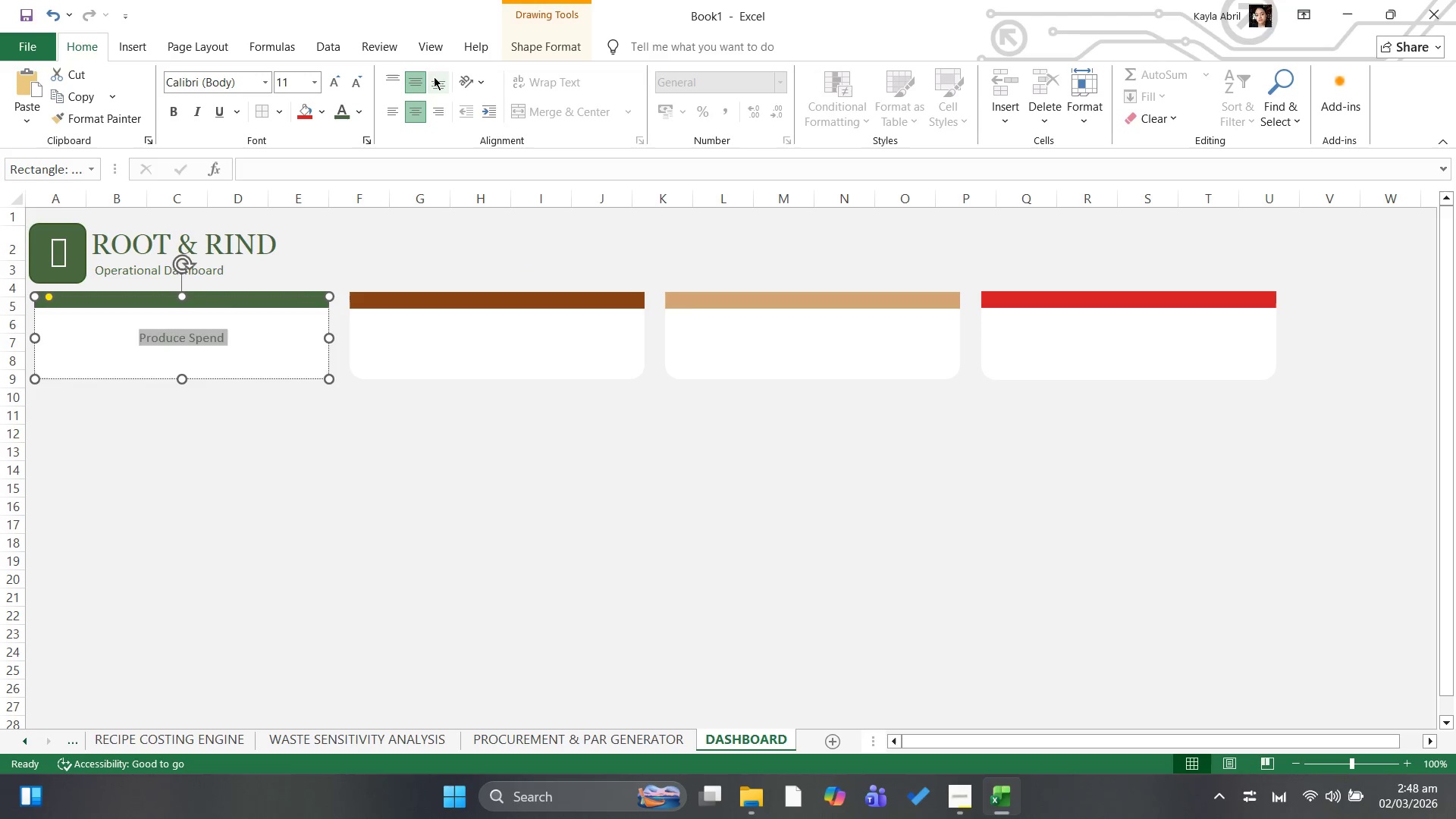 
left_click([437, 77])
 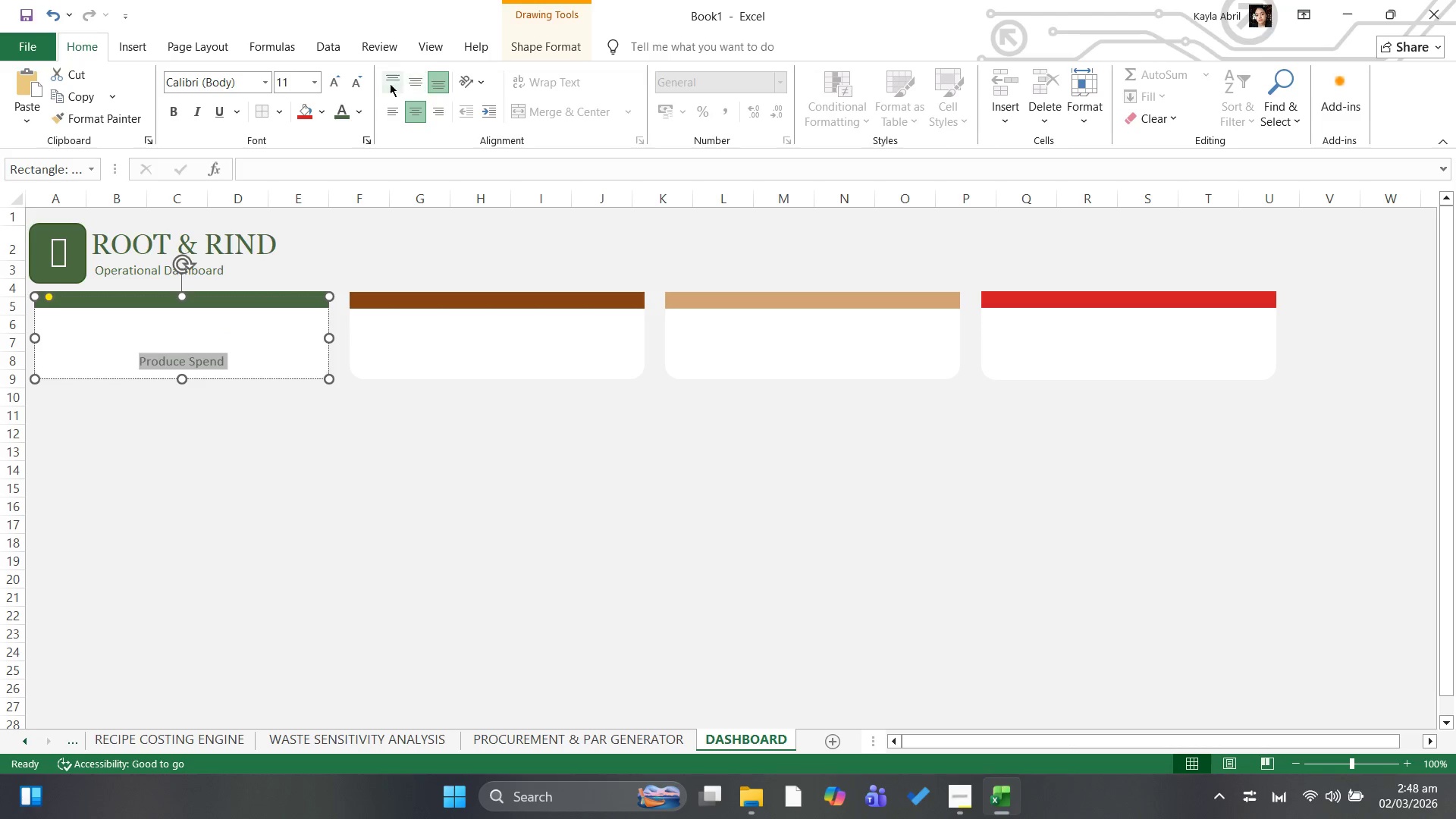 
left_click([390, 83])
 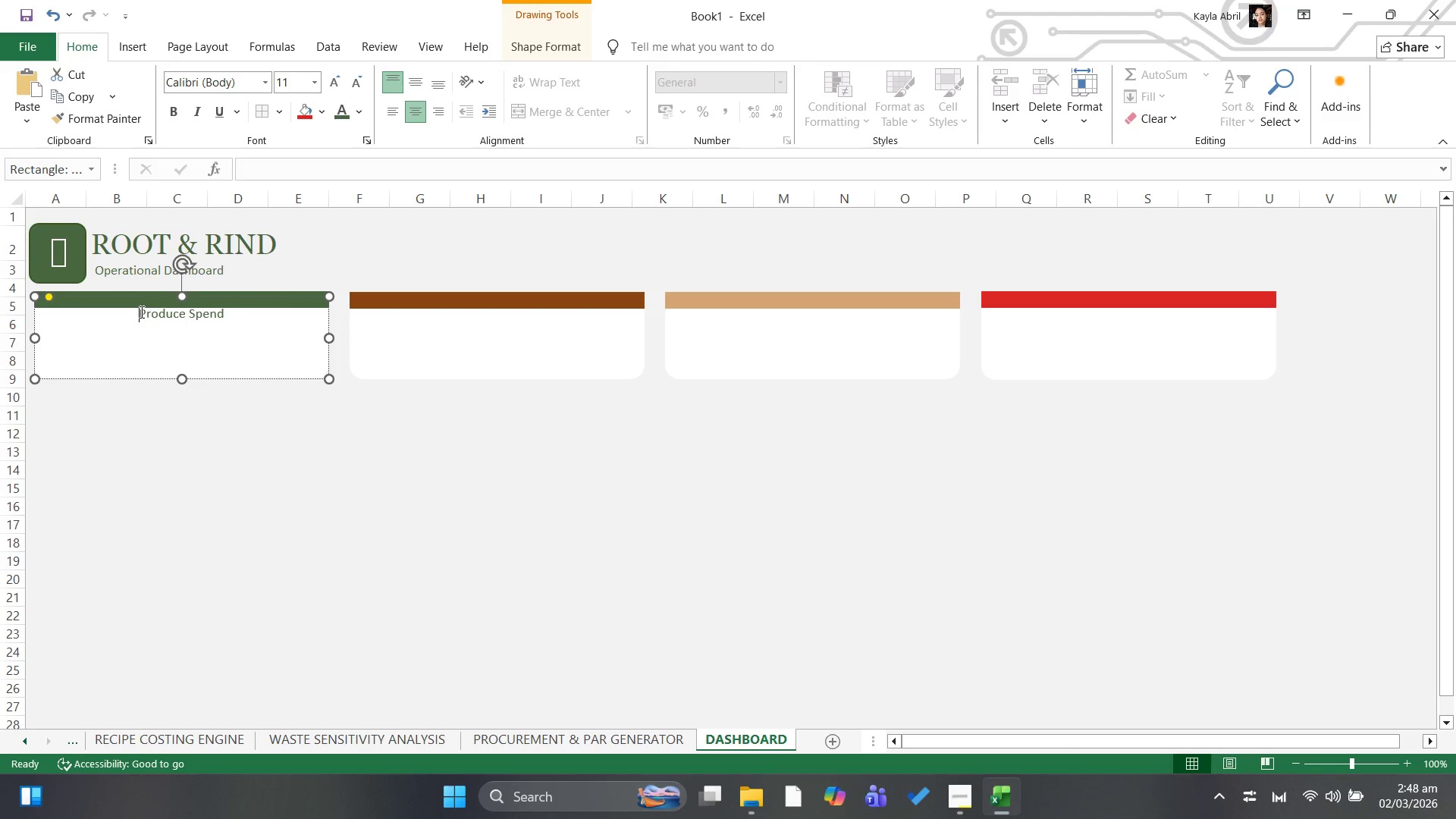 
key(Enter)
 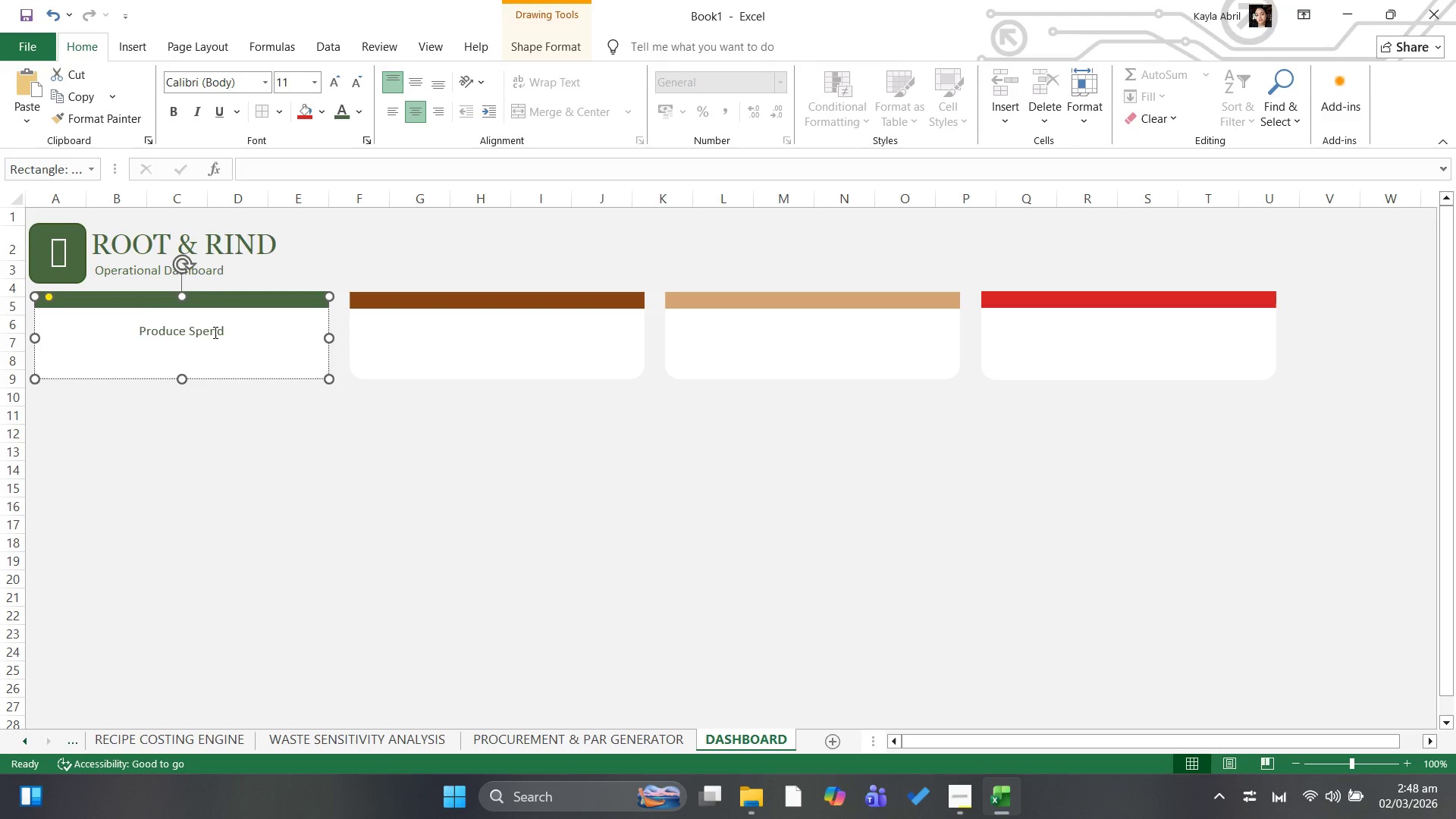 
key(Backslash)
 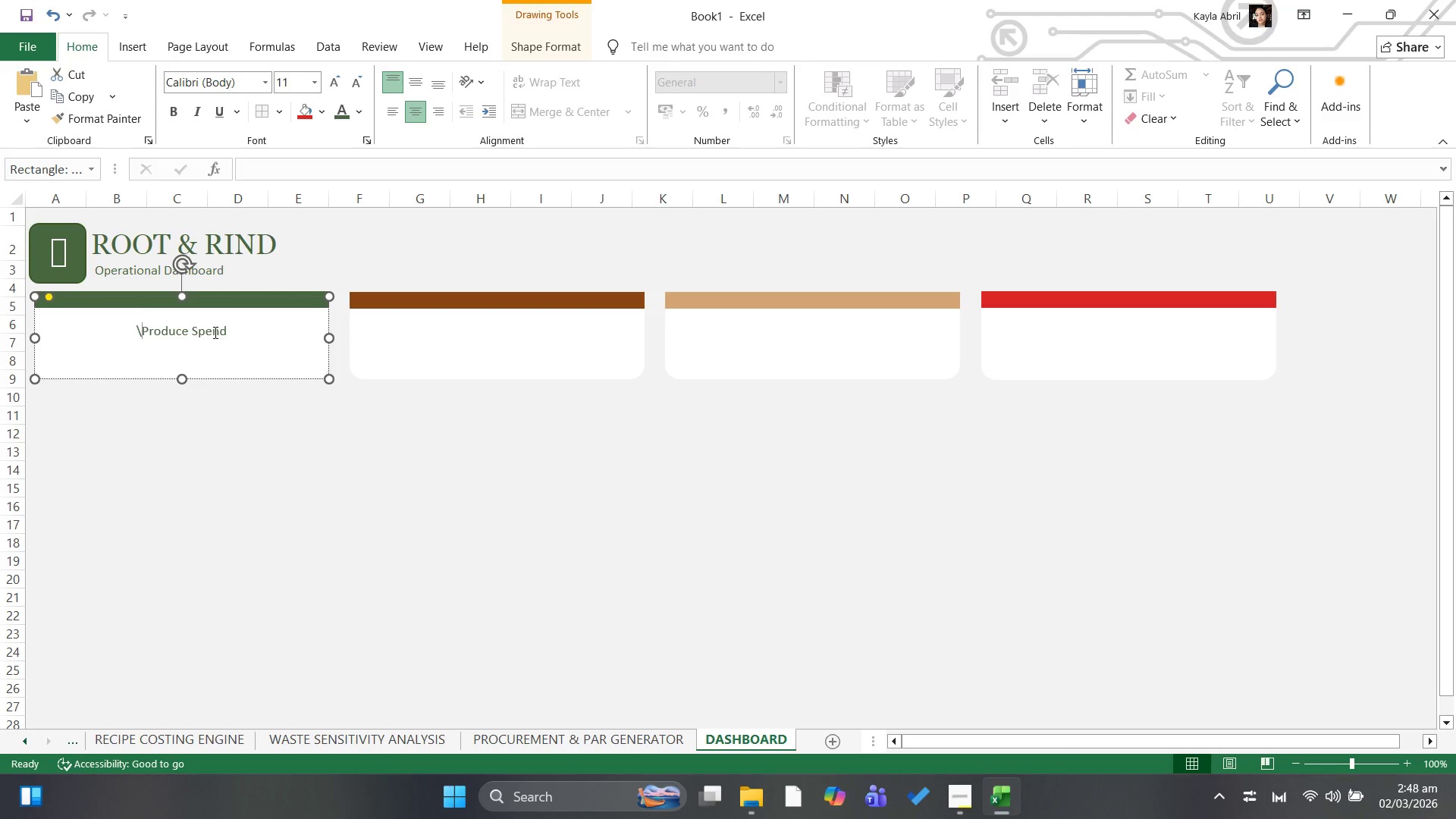 
key(Backspace)
 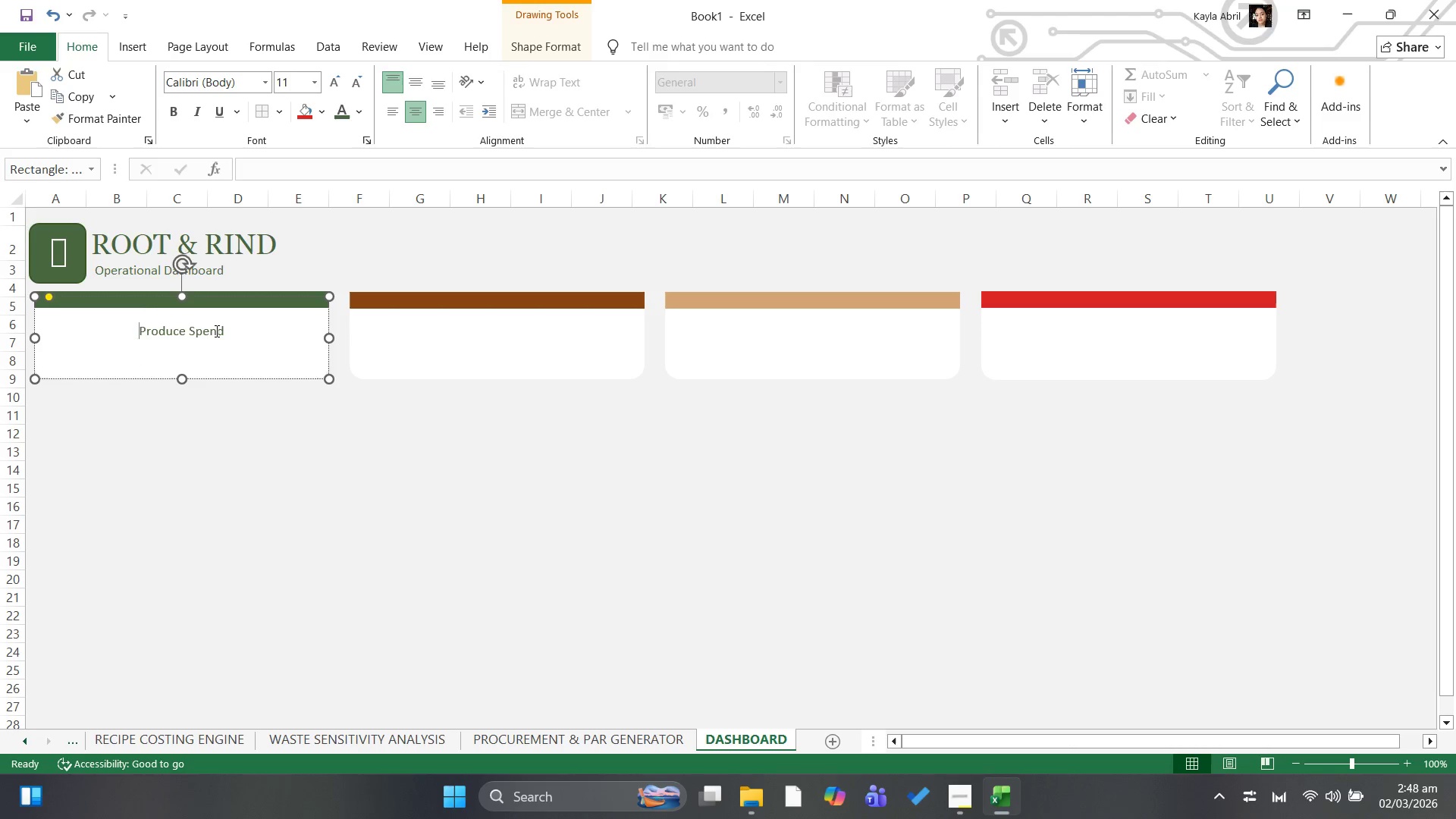 
key(Backspace)
 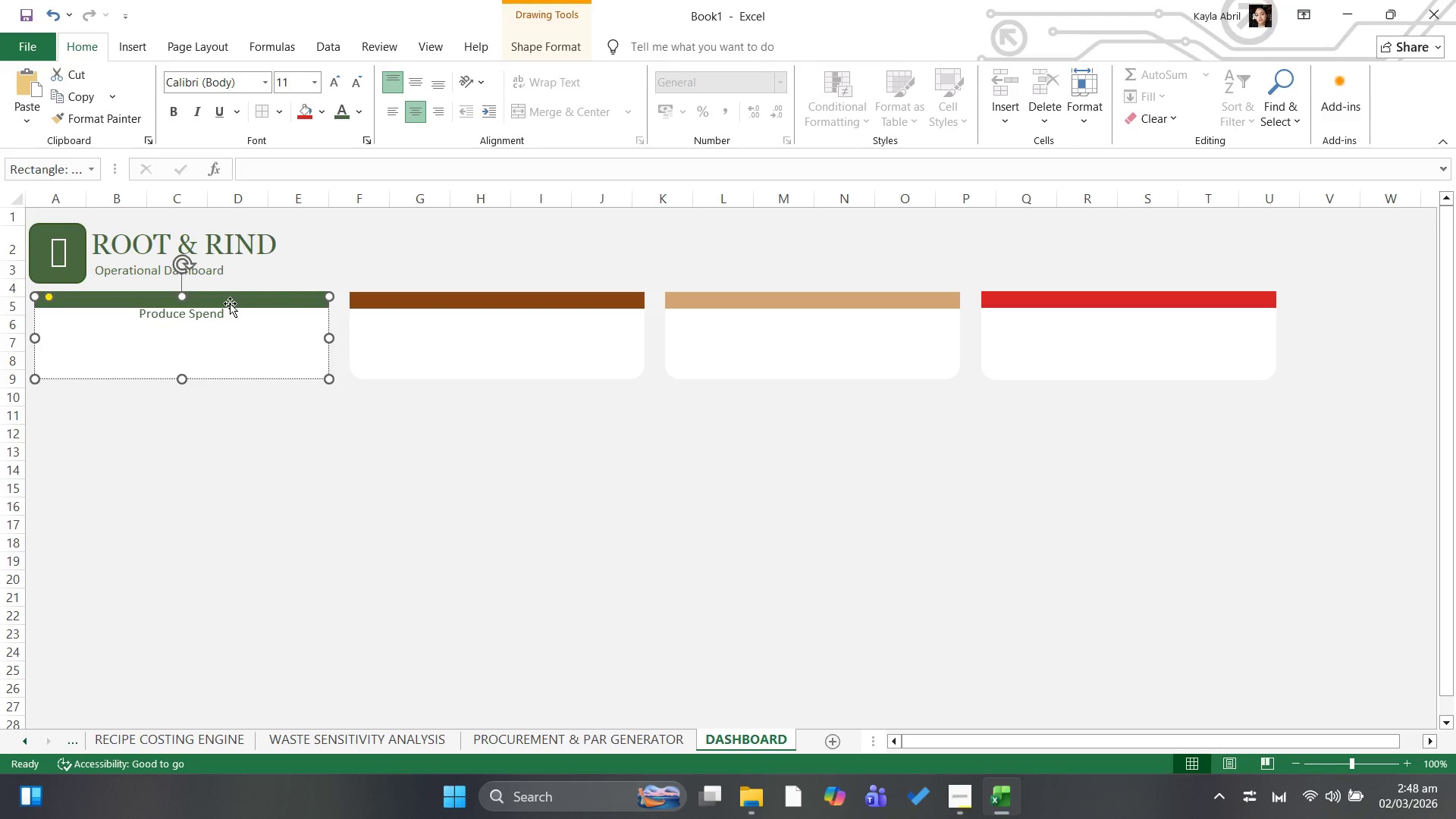 
left_click([220, 314])
 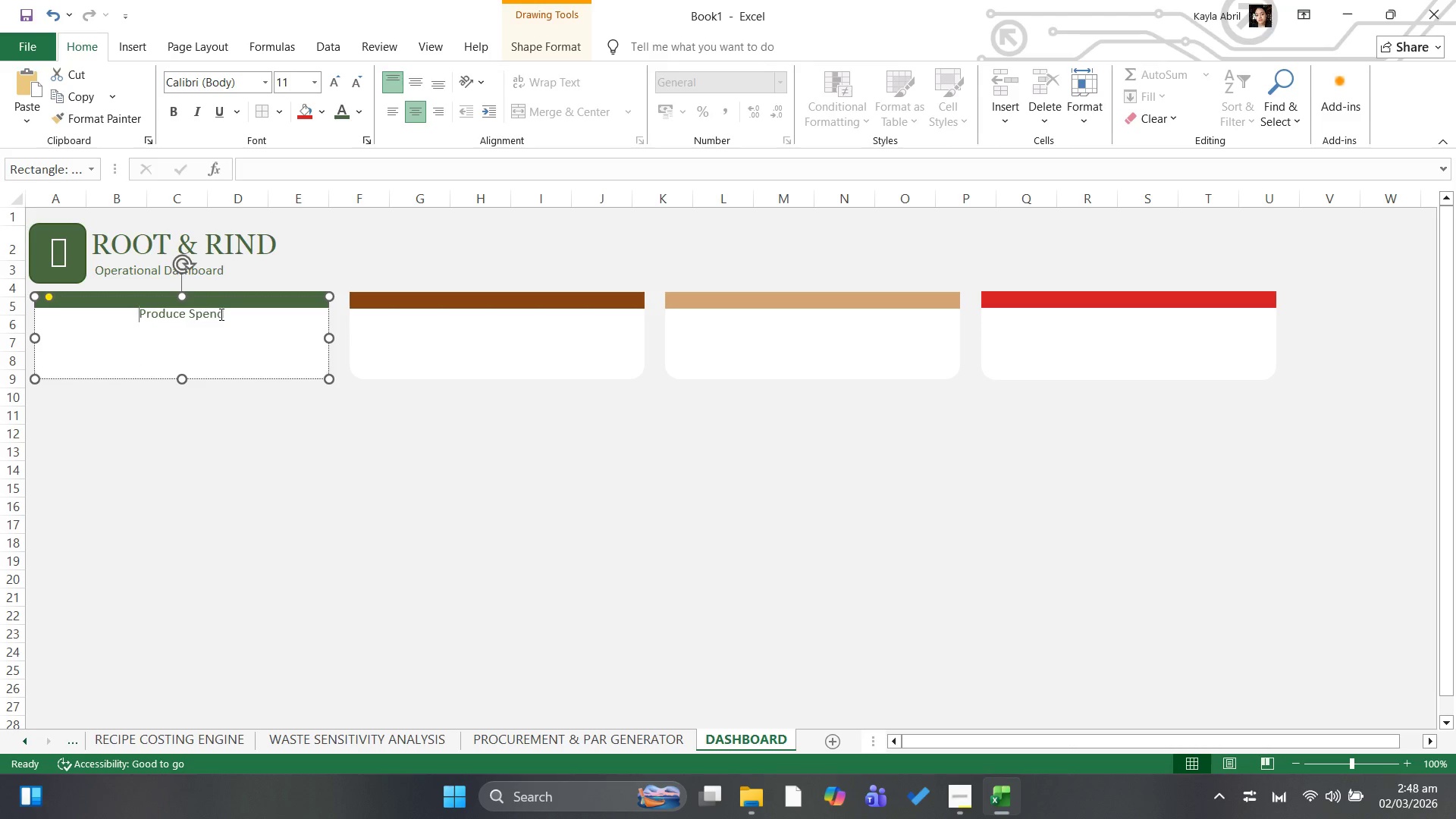 
key(Control+A)
 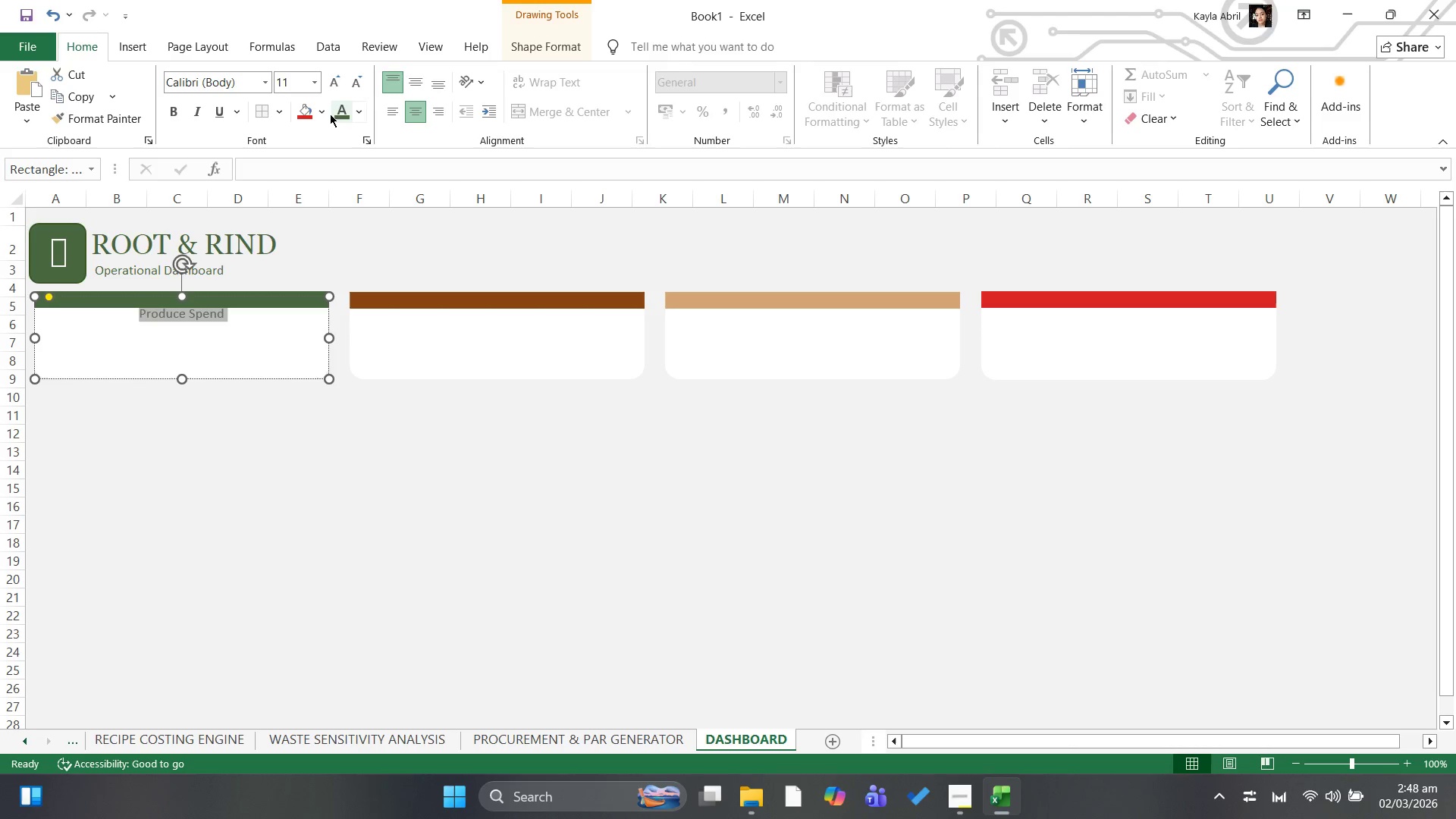 
left_click([171, 116])
 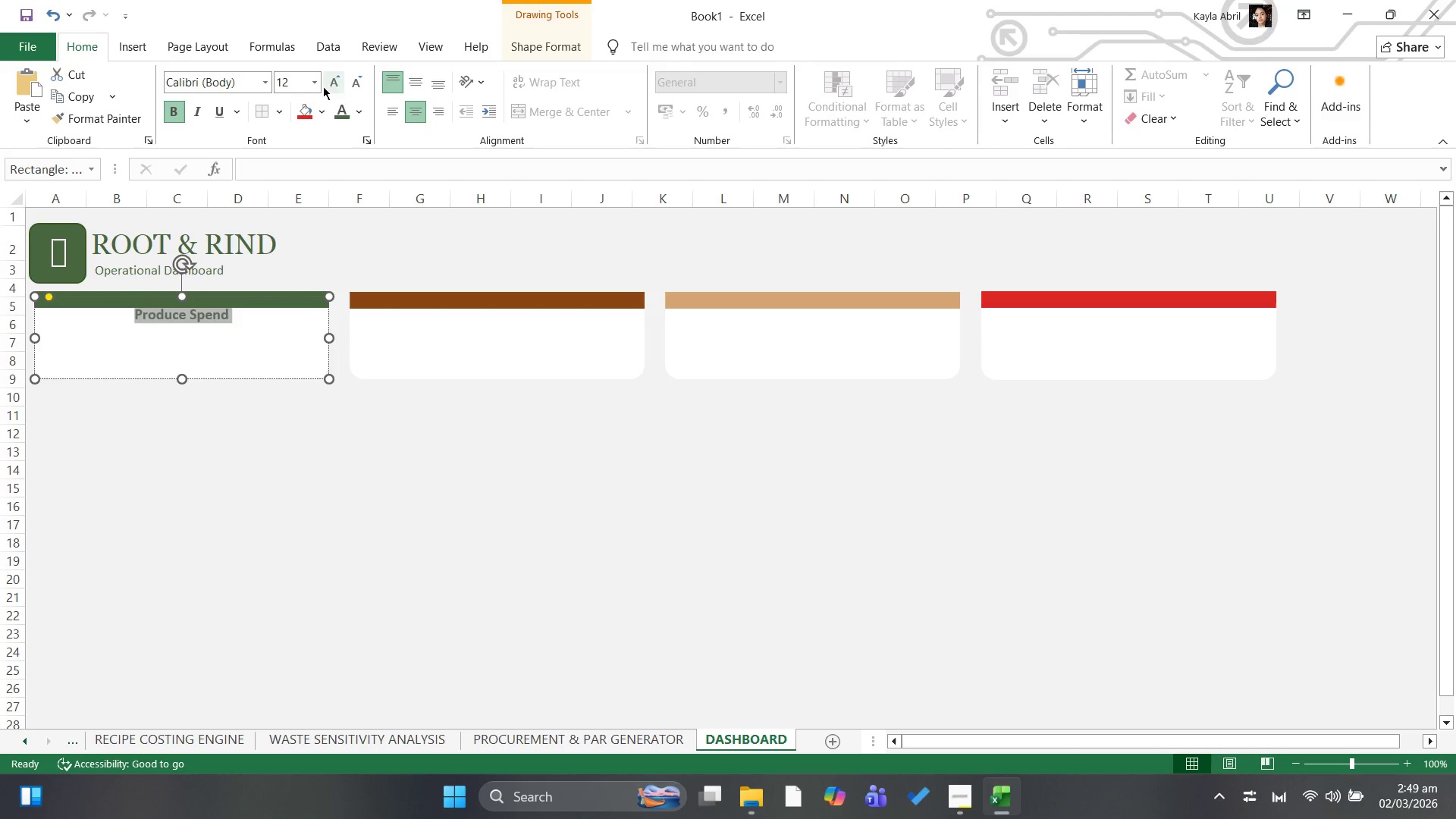 
left_click([203, 335])
 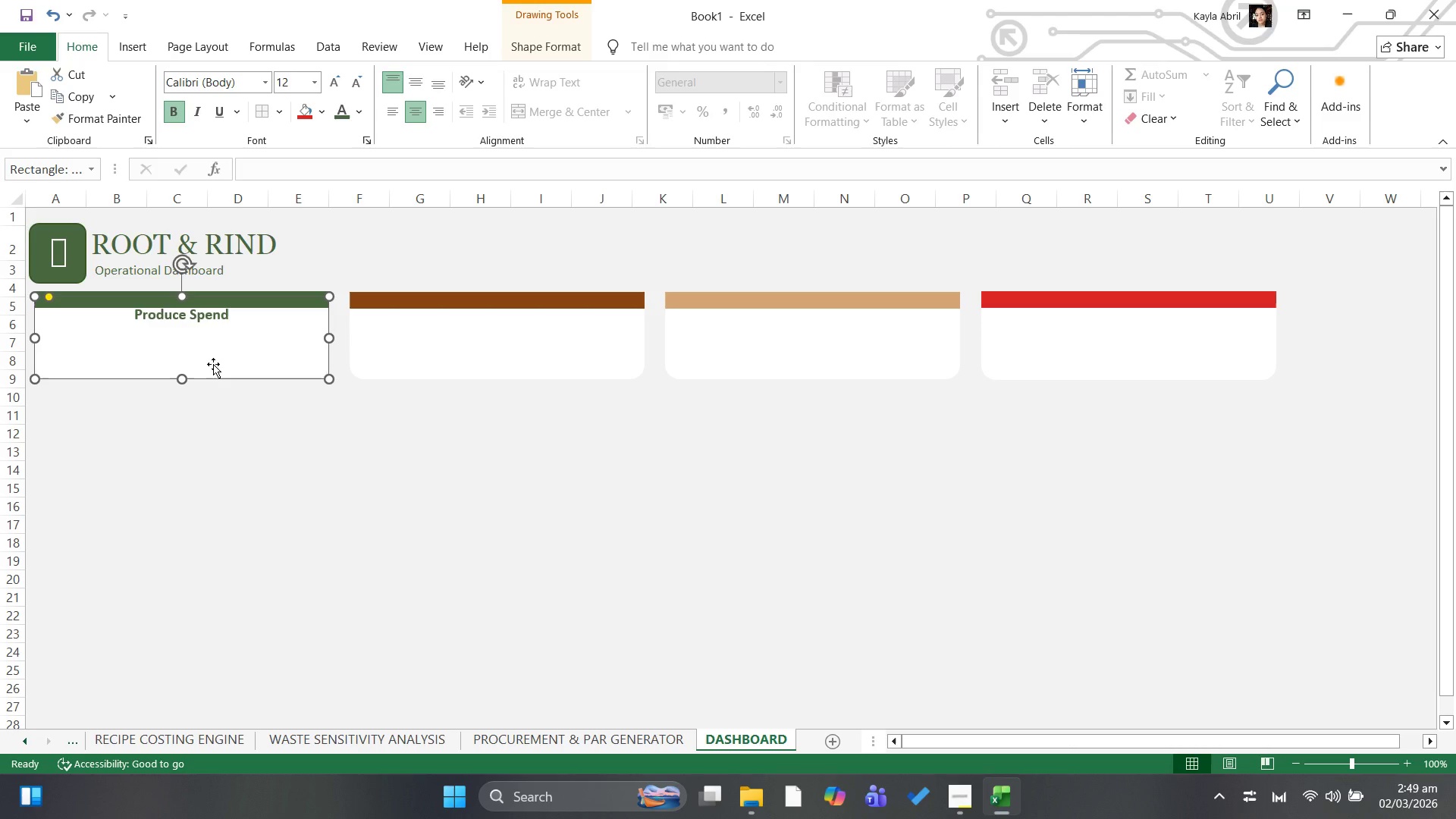 
wait(30.56)
 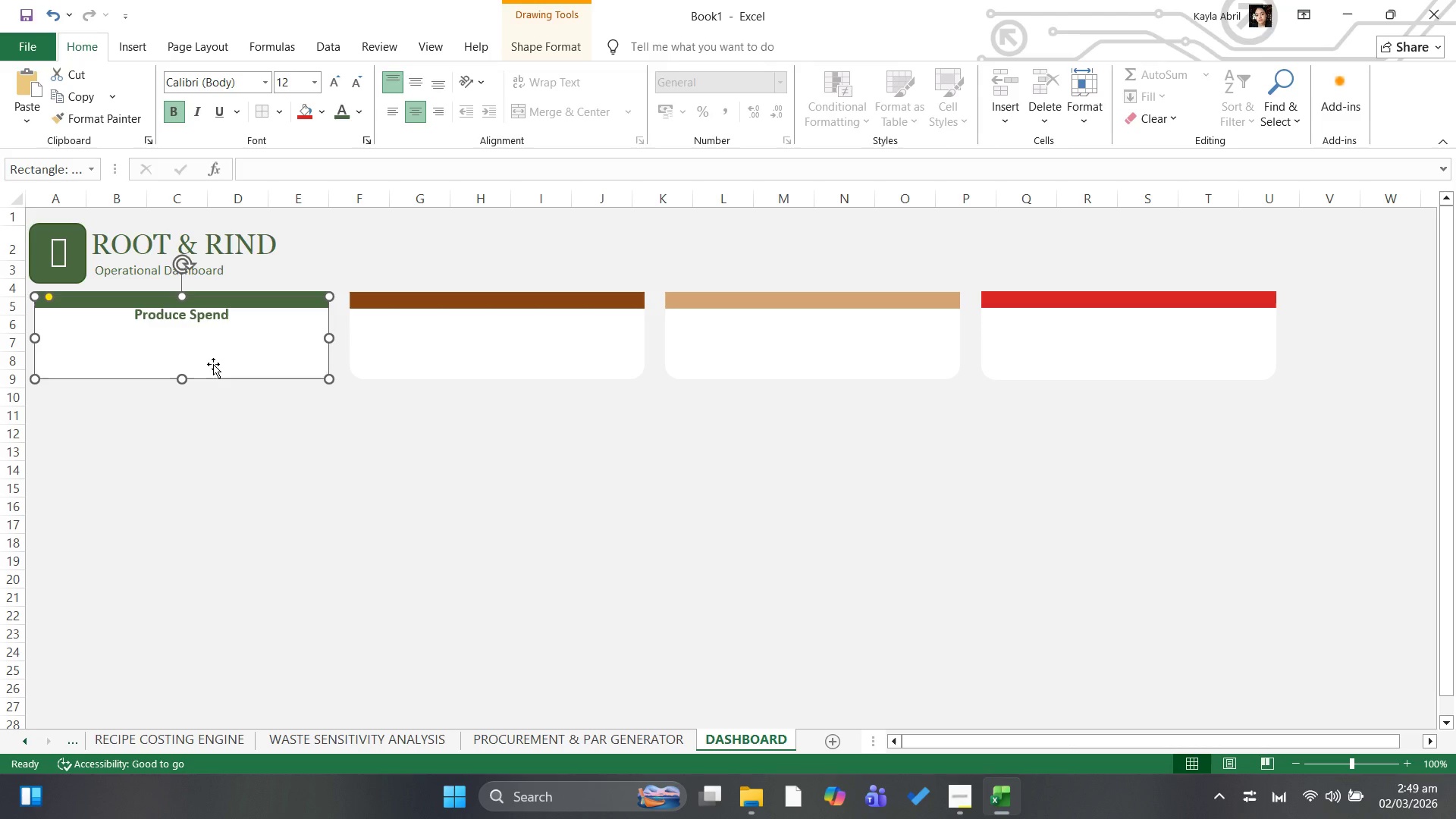 
double_click([184, 335])
 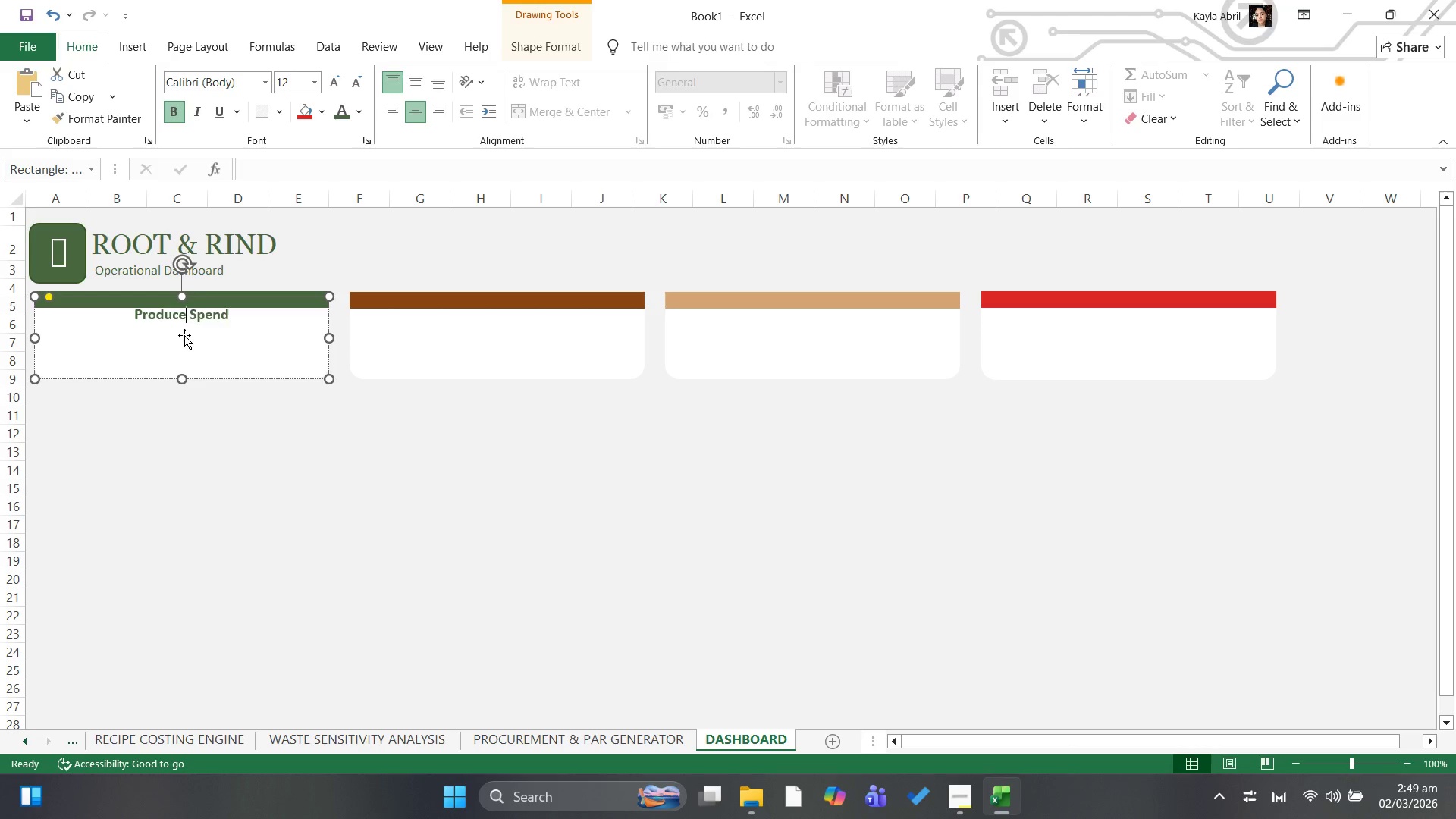 
left_click([184, 335])
 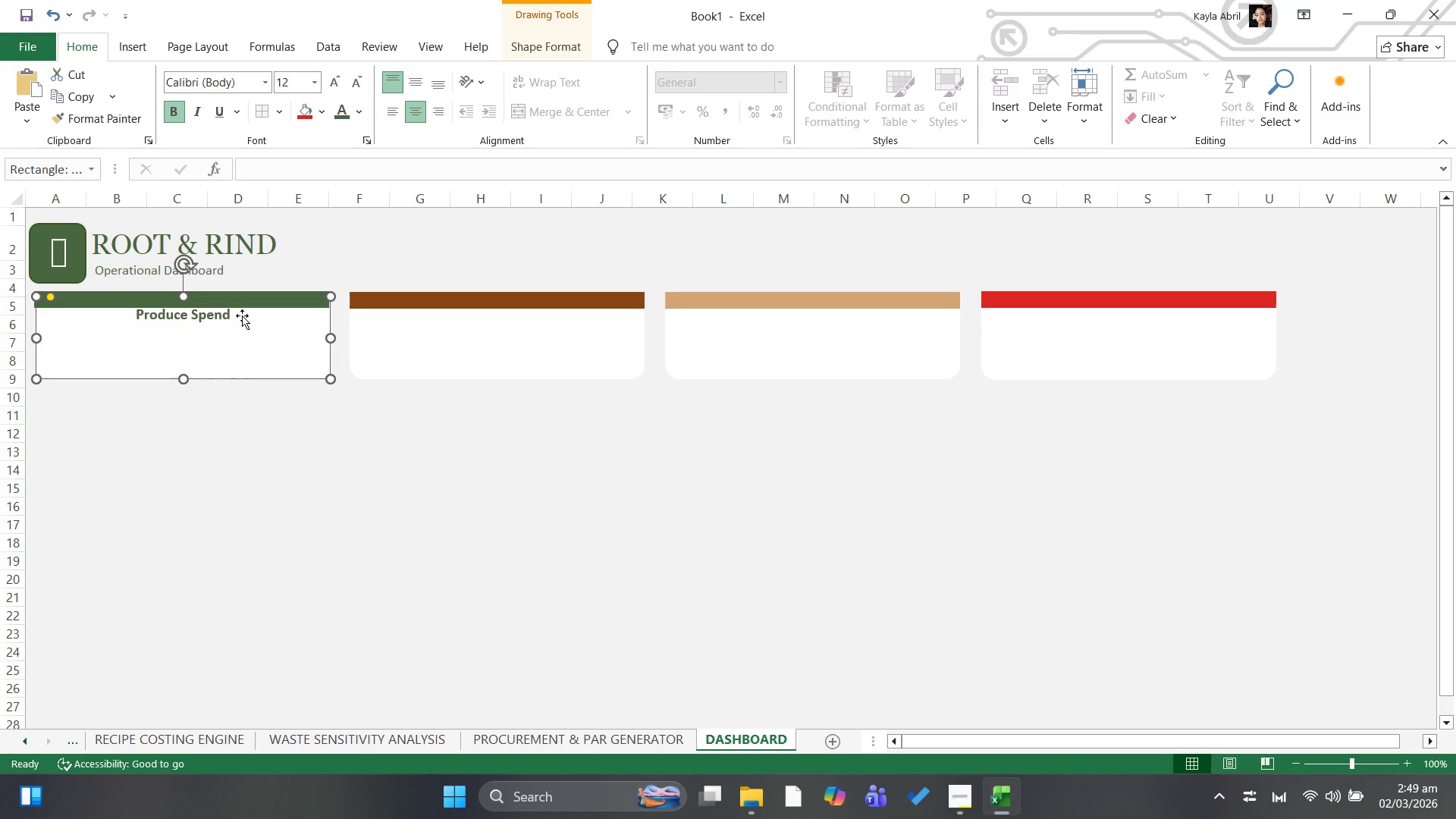 
key(Control+Z)
 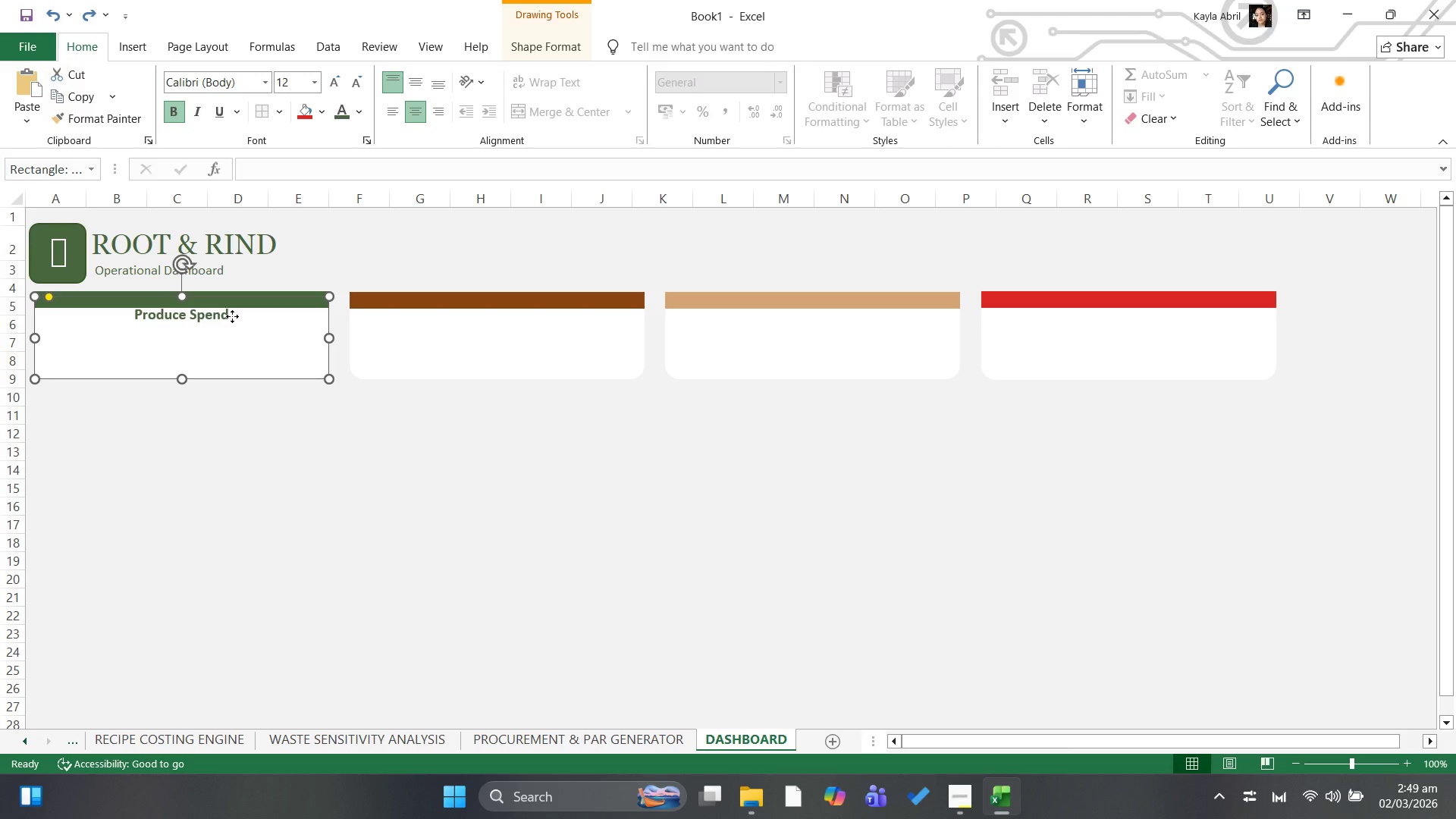 
double_click([232, 316])
 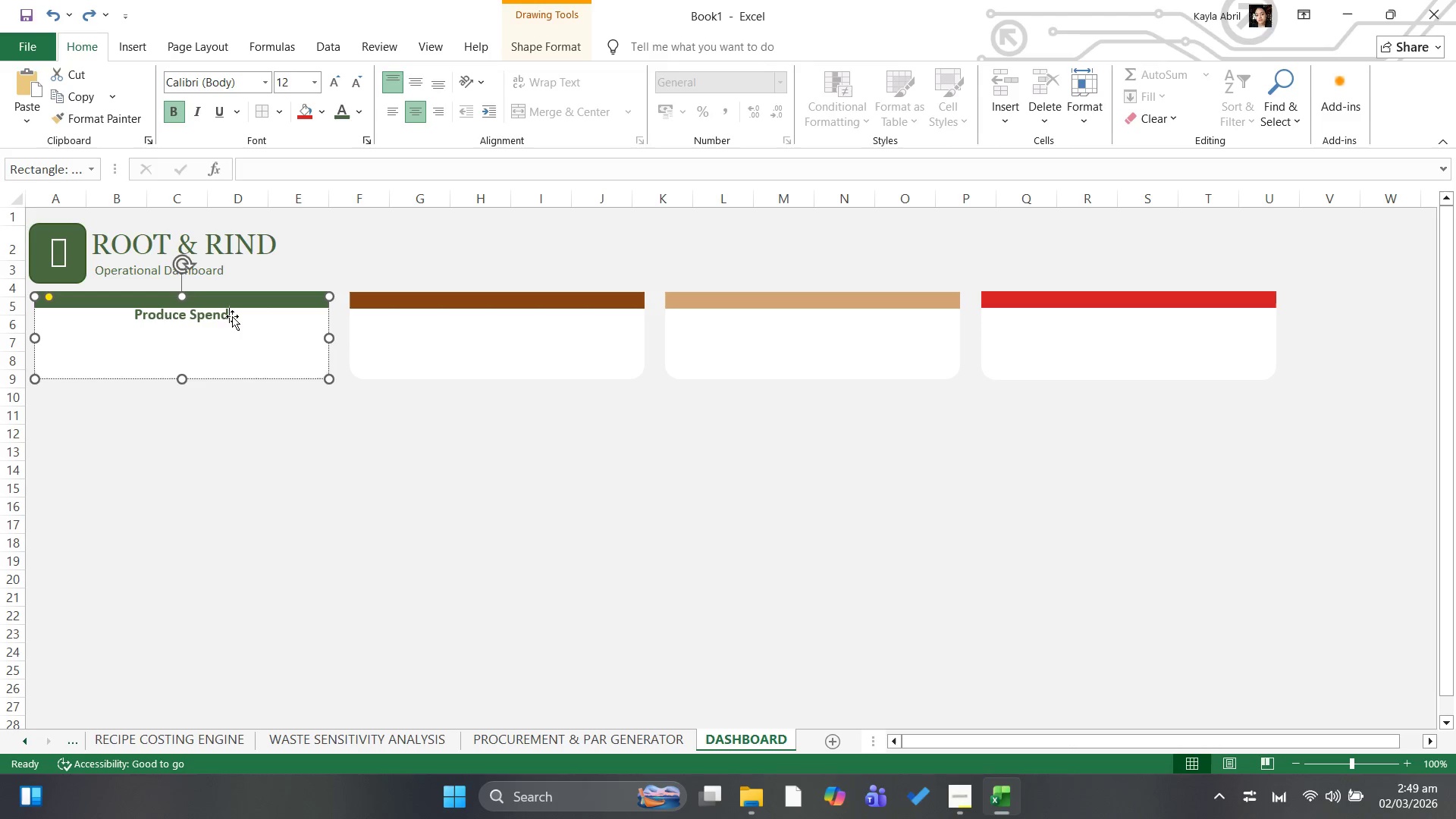 
triple_click([232, 316])
 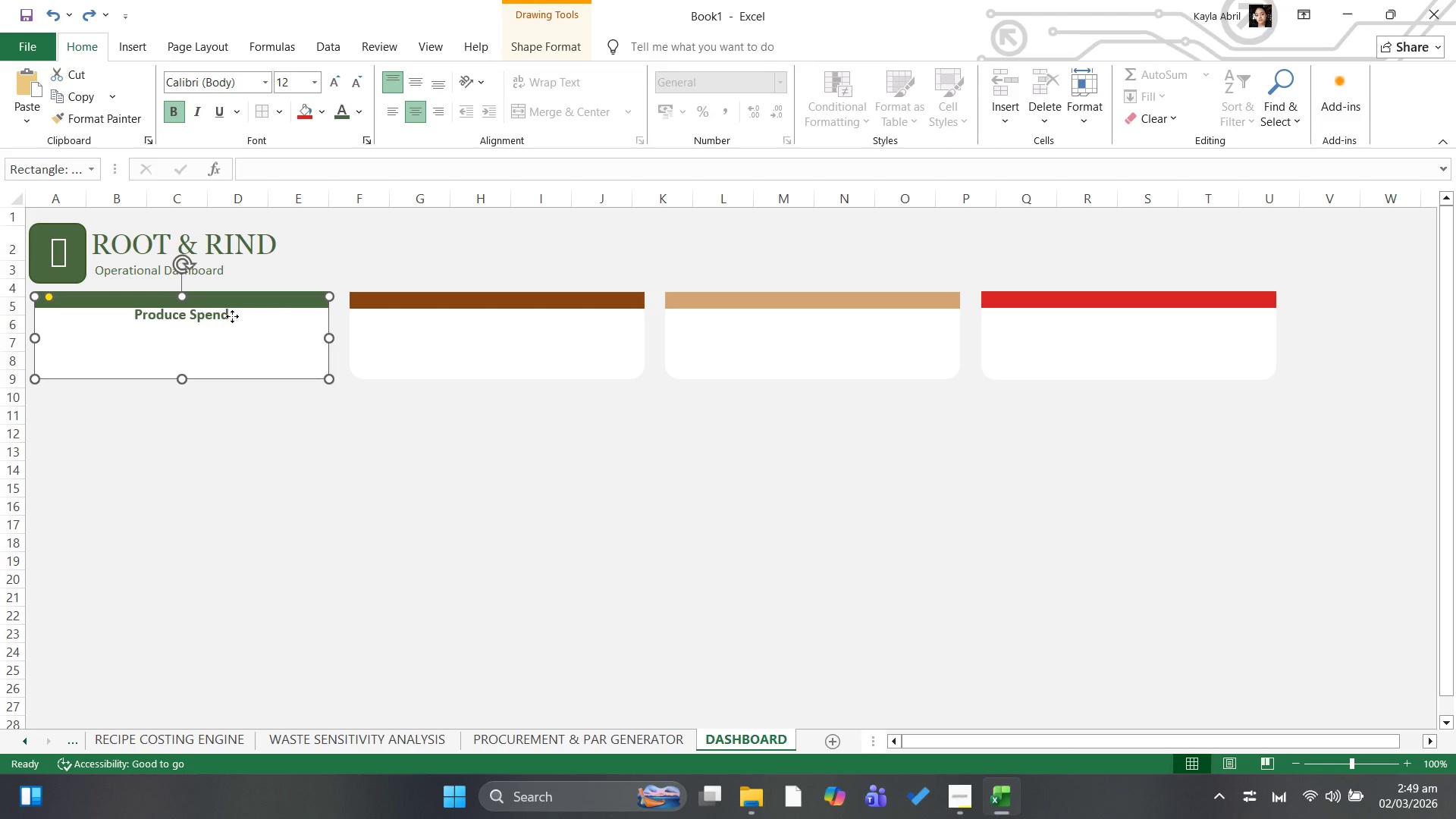 
double_click([232, 316])
 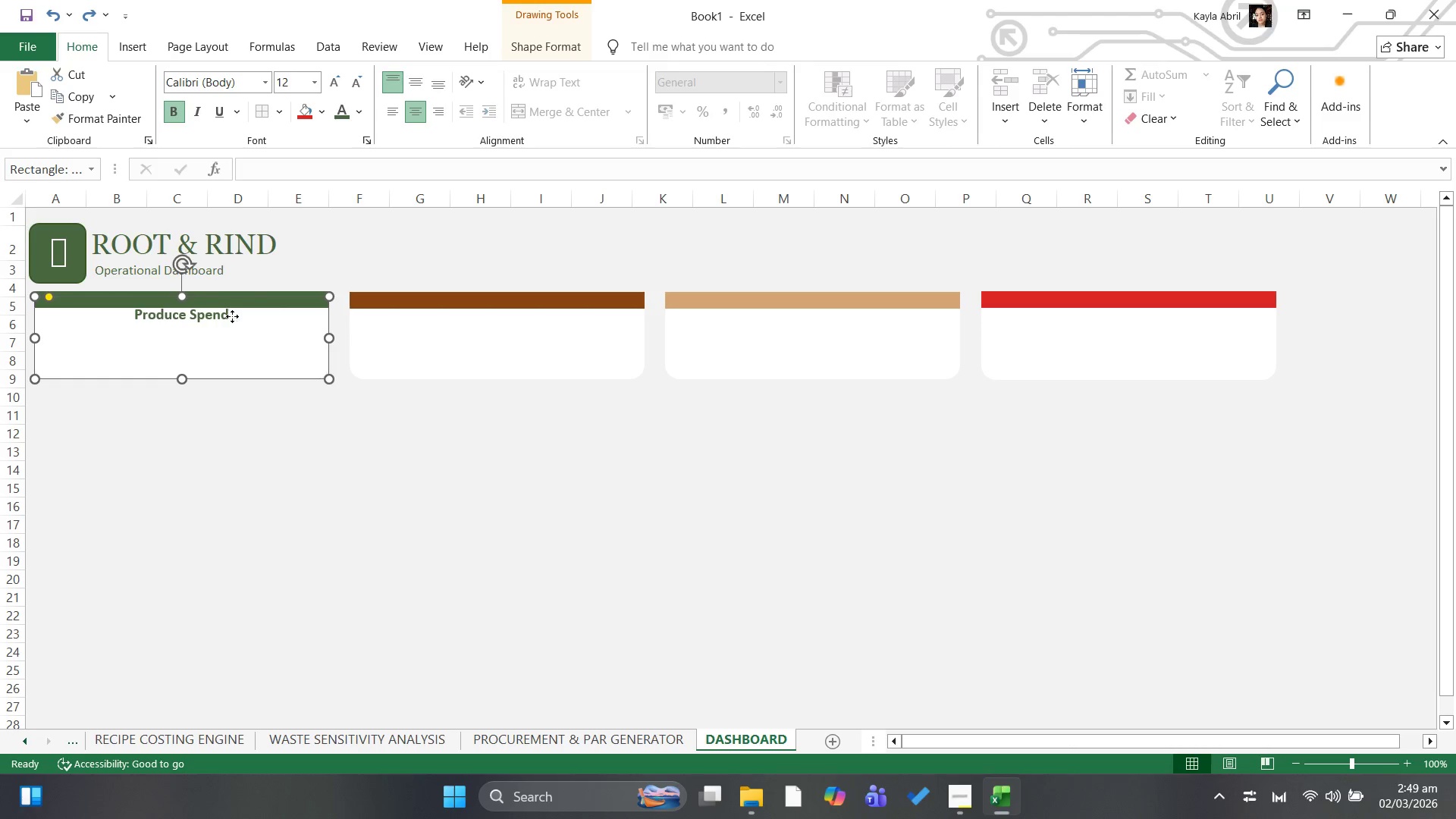 
triple_click([232, 316])
 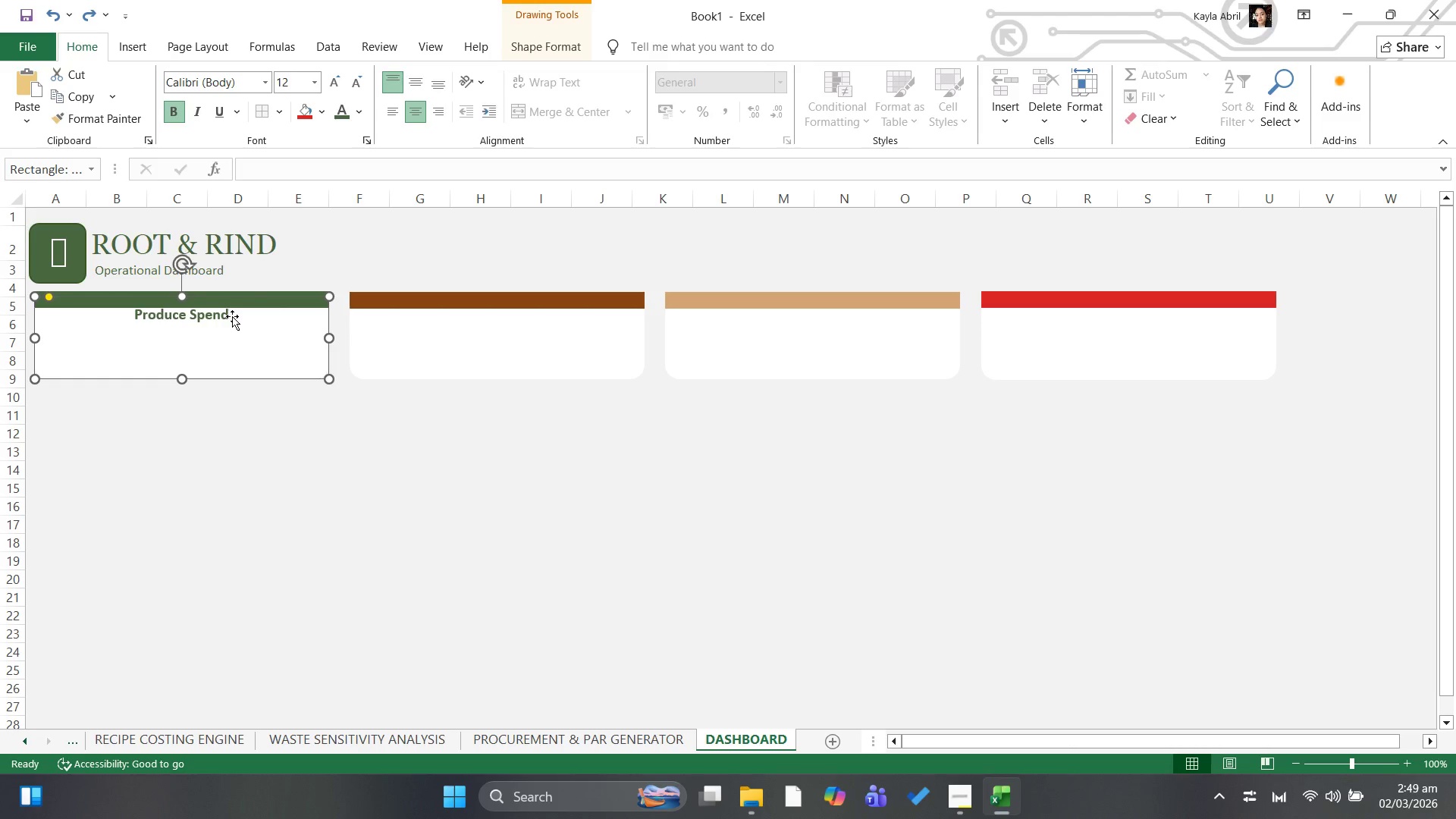 
triple_click([232, 316])
 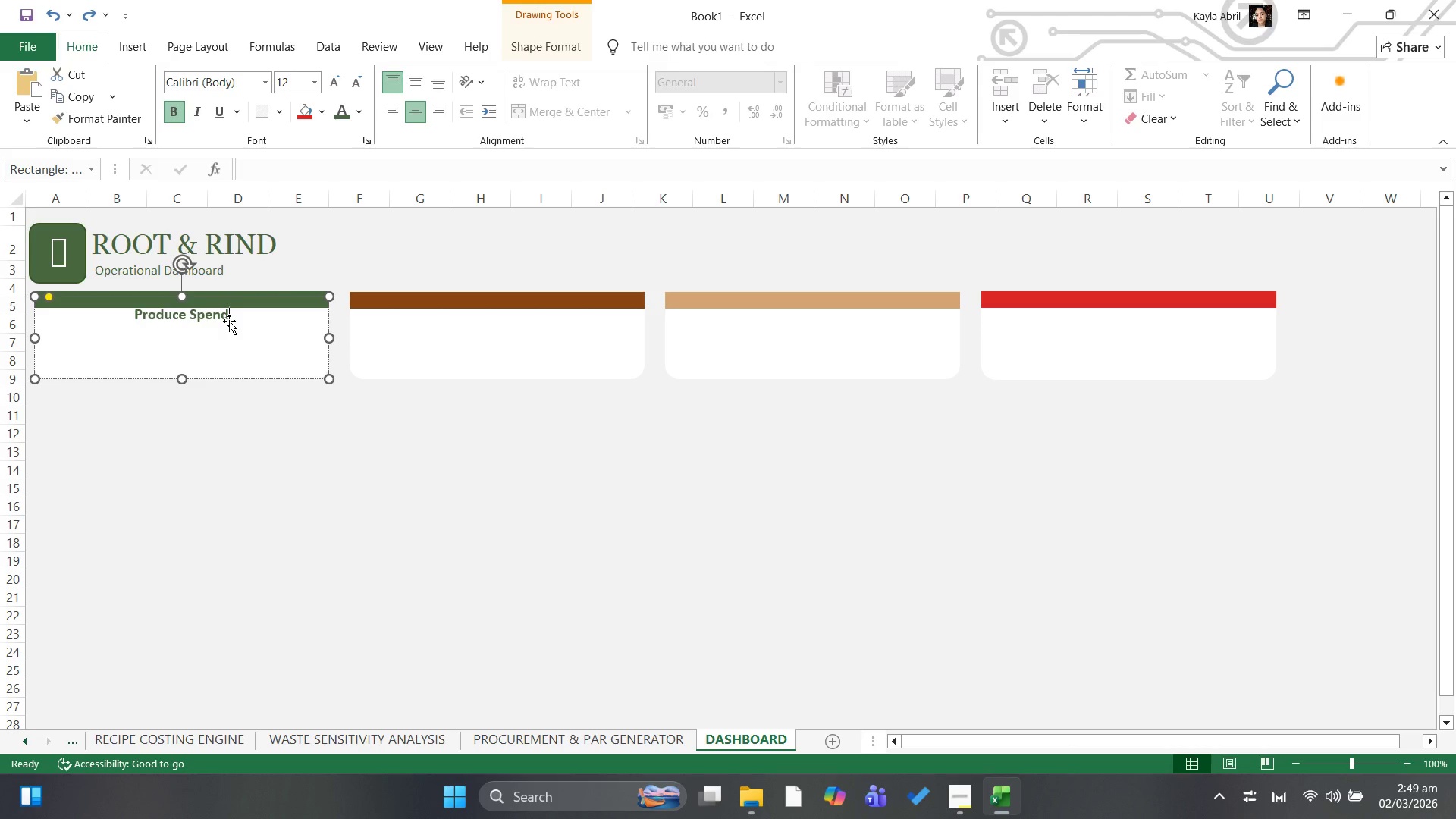 
key(Enter)
 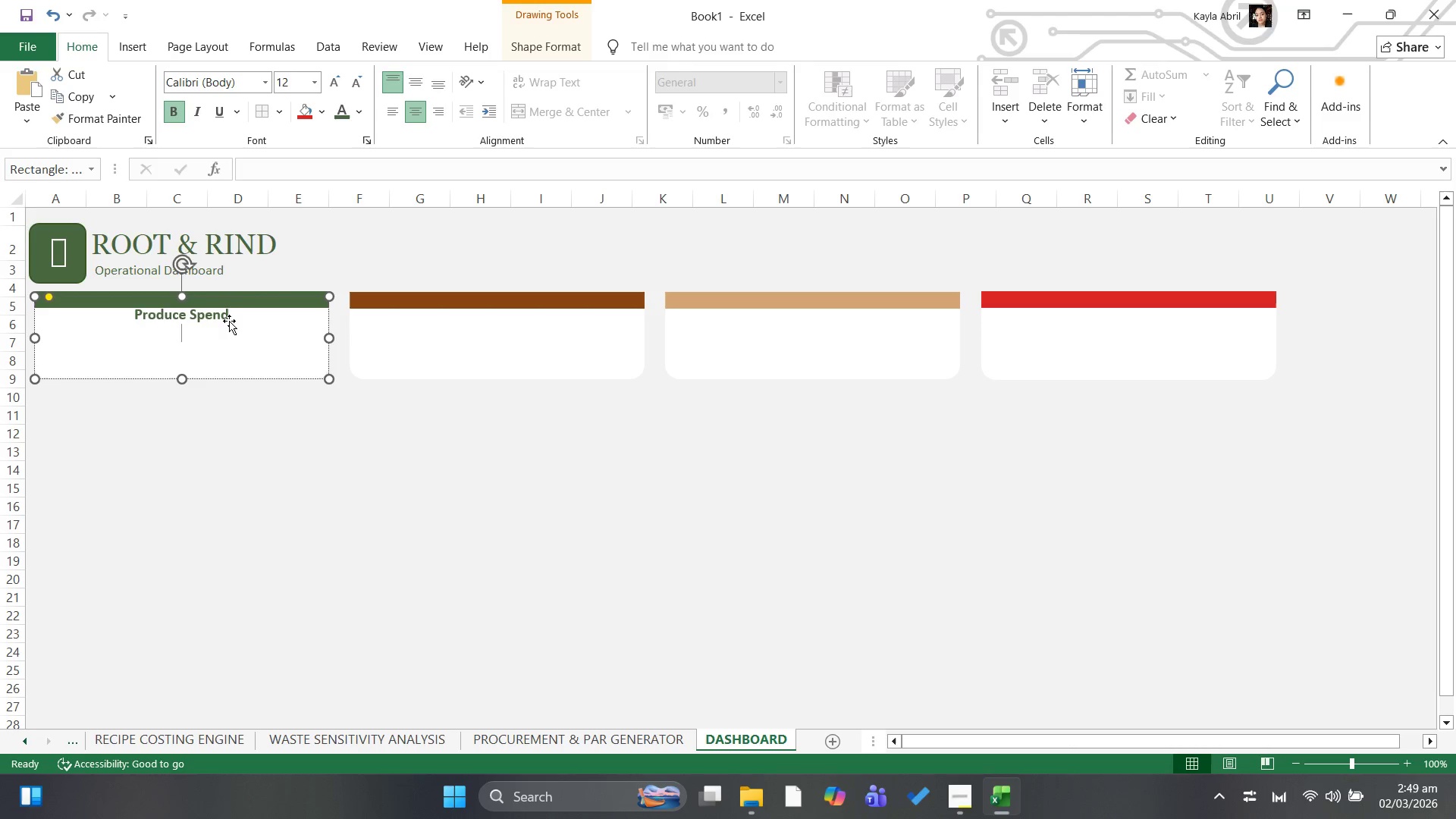 
key(Enter)
 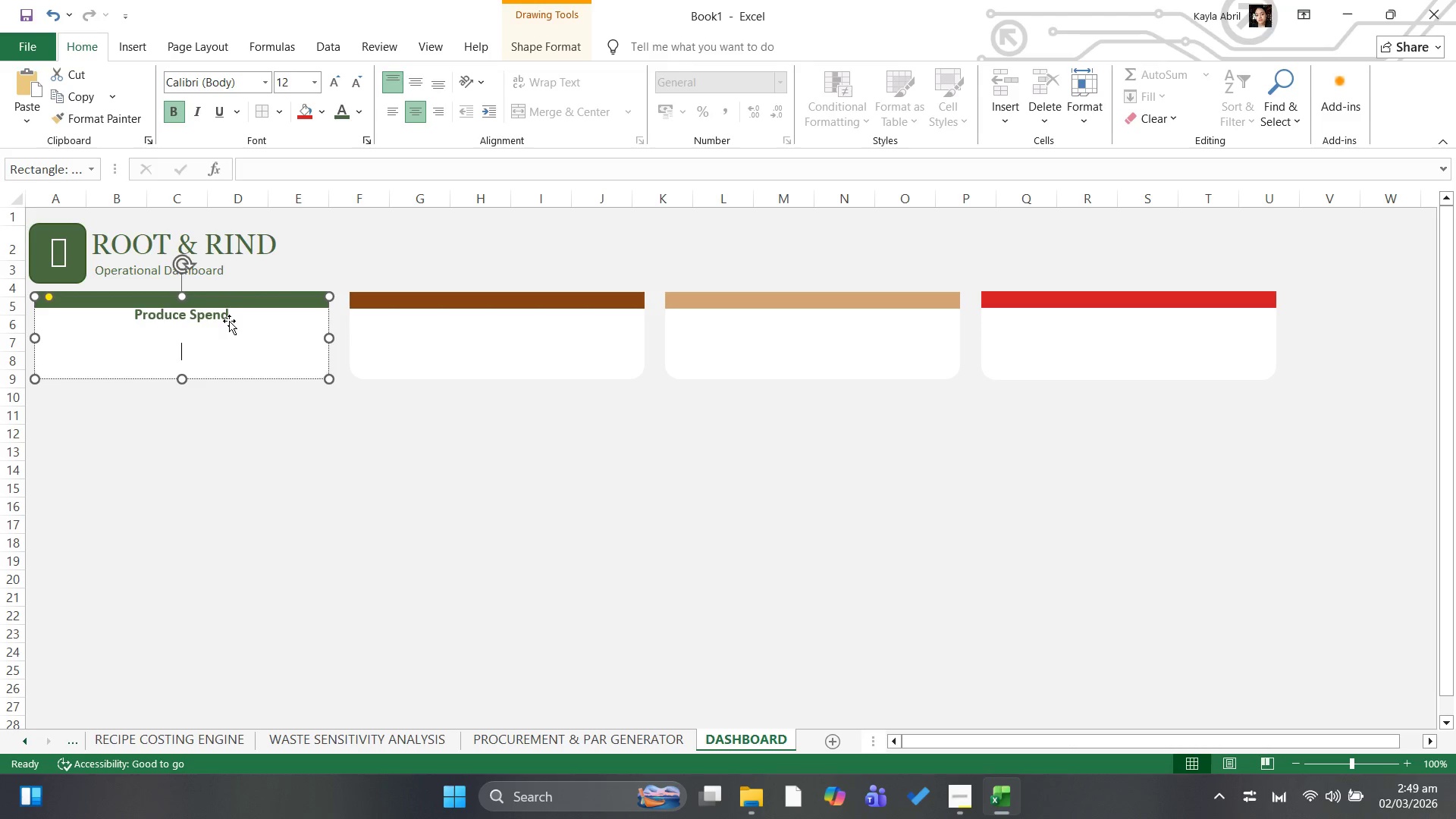 
key(Backslash)
 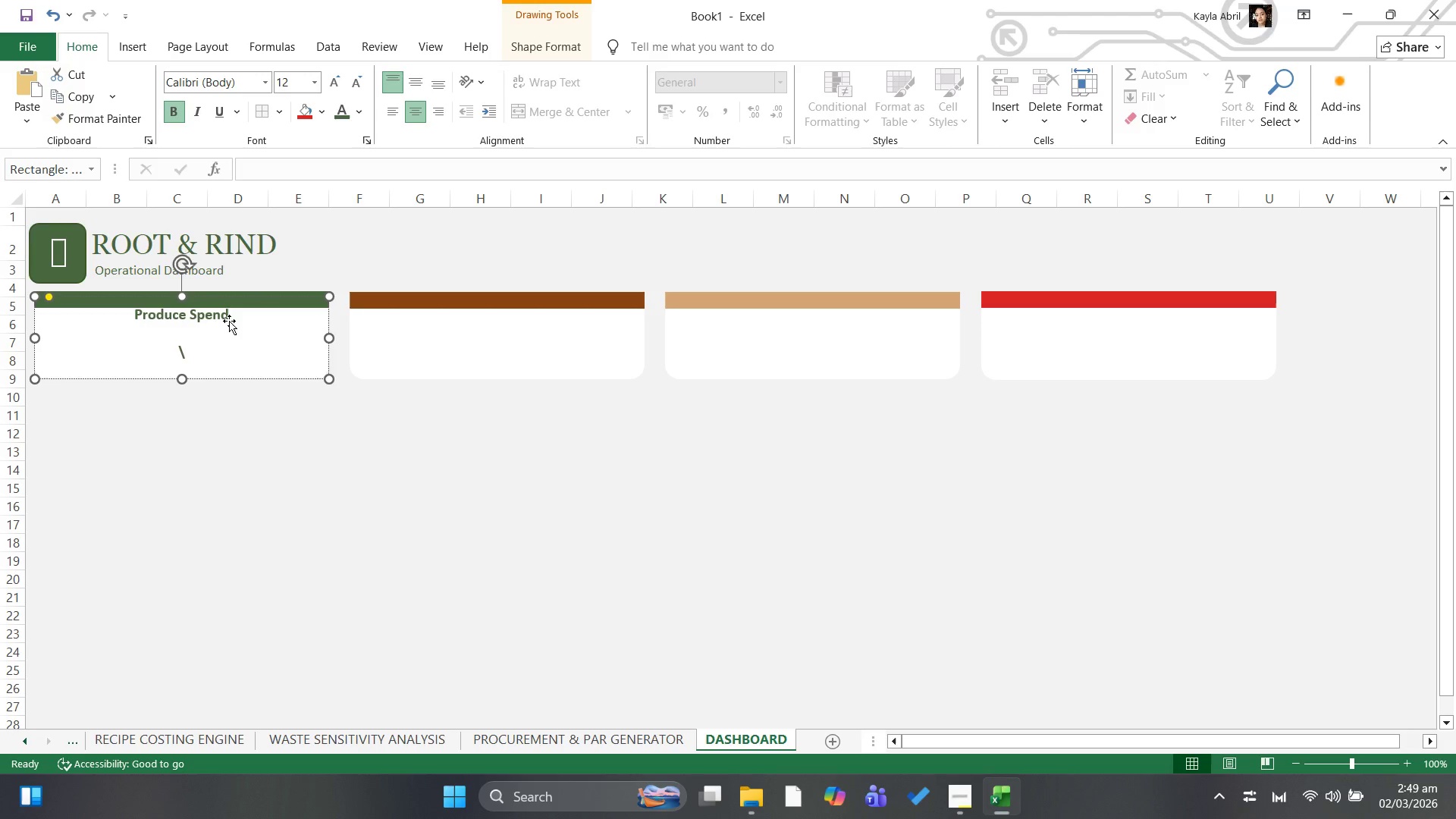 
key(Backspace)
 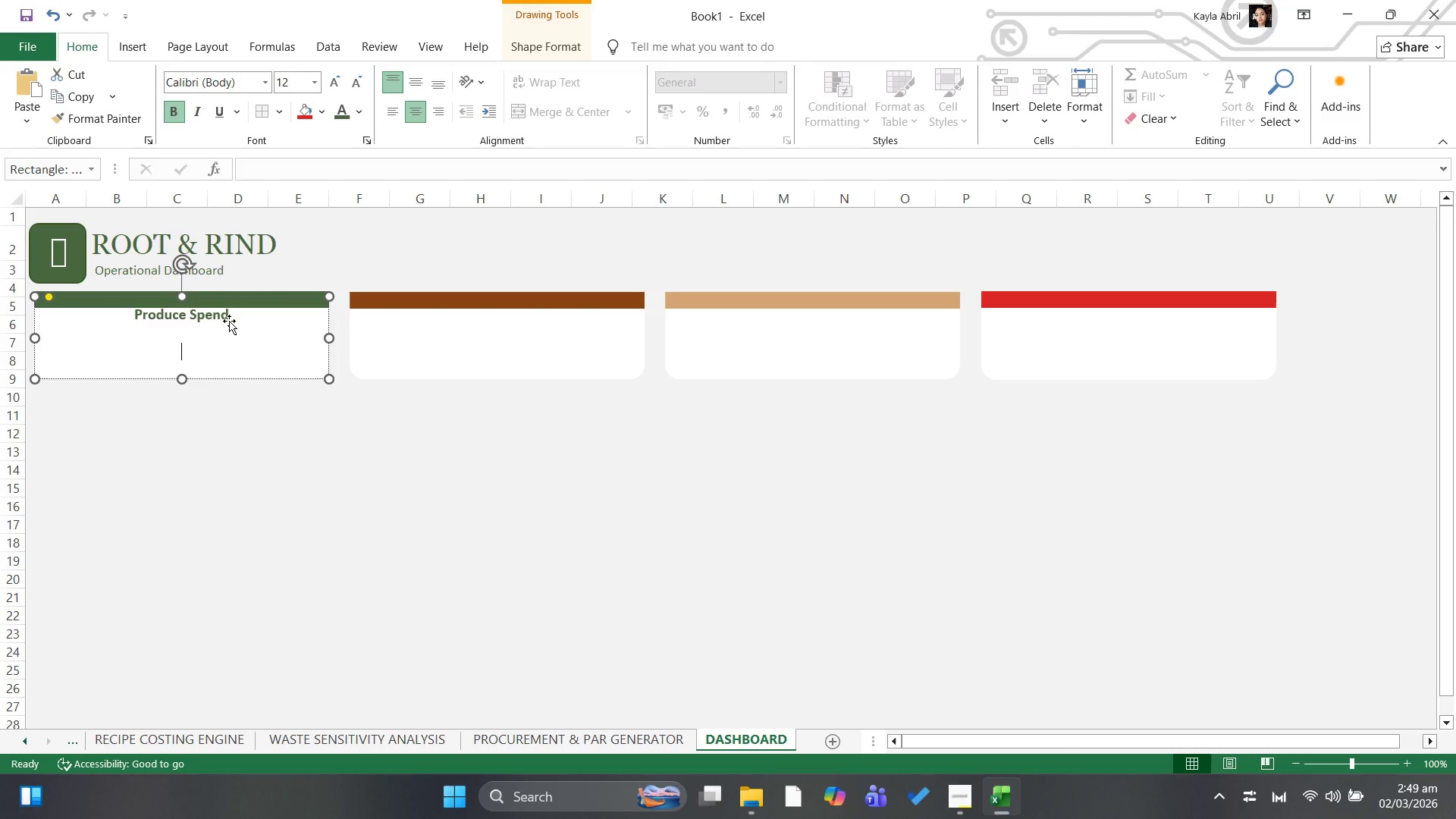 
key(Backspace)
 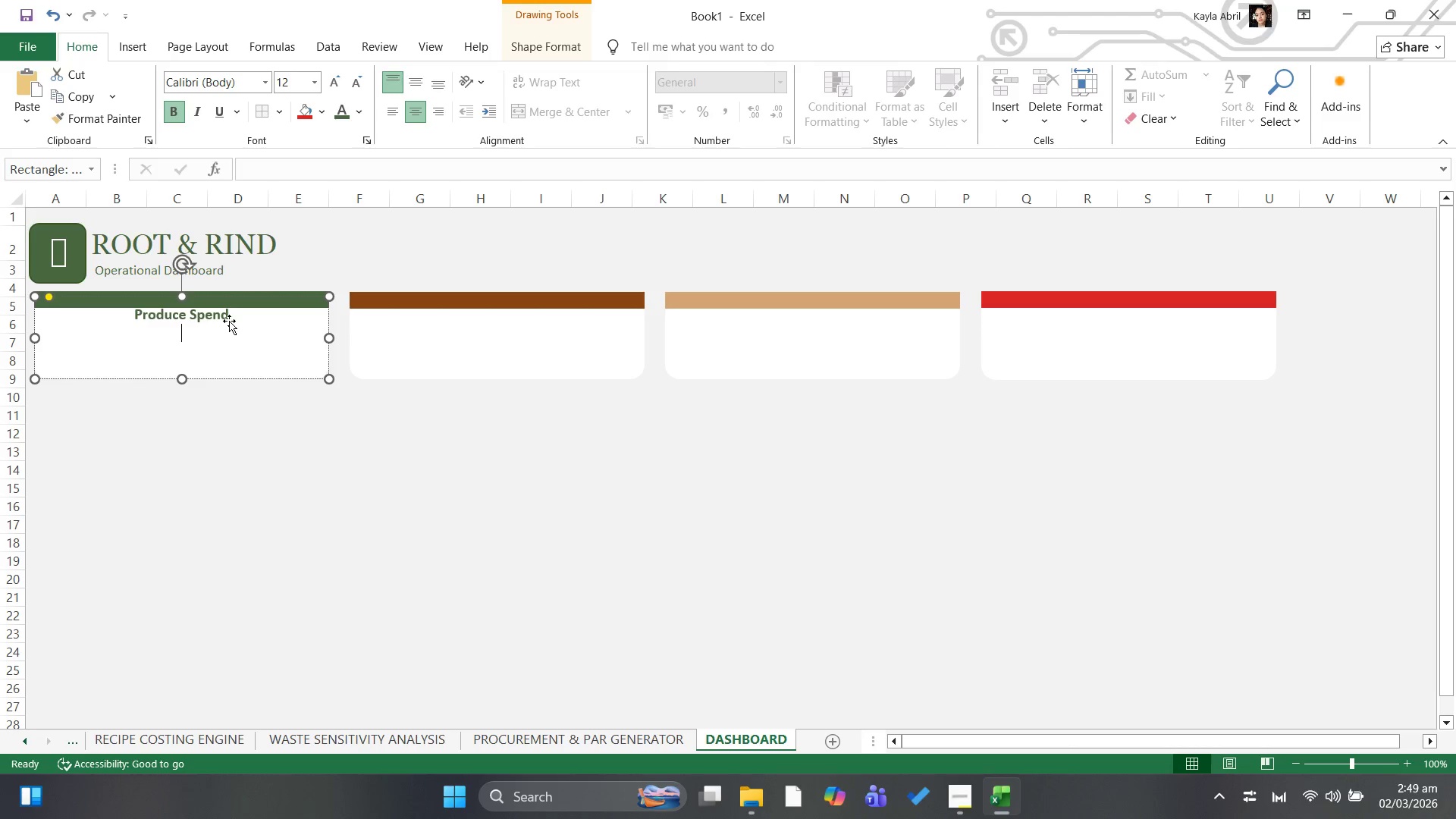 
key(Equal)
 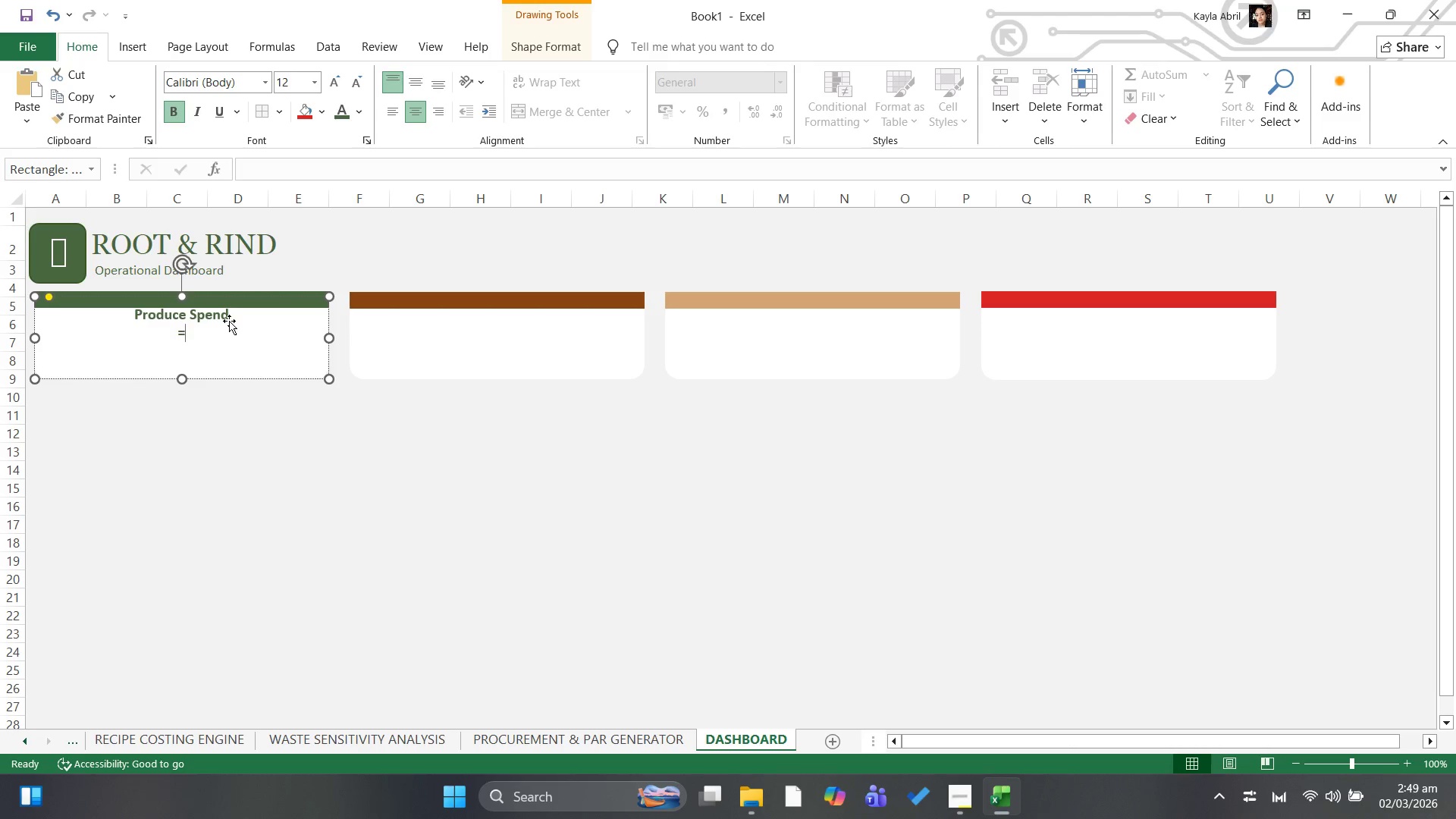 
key(Backspace)
 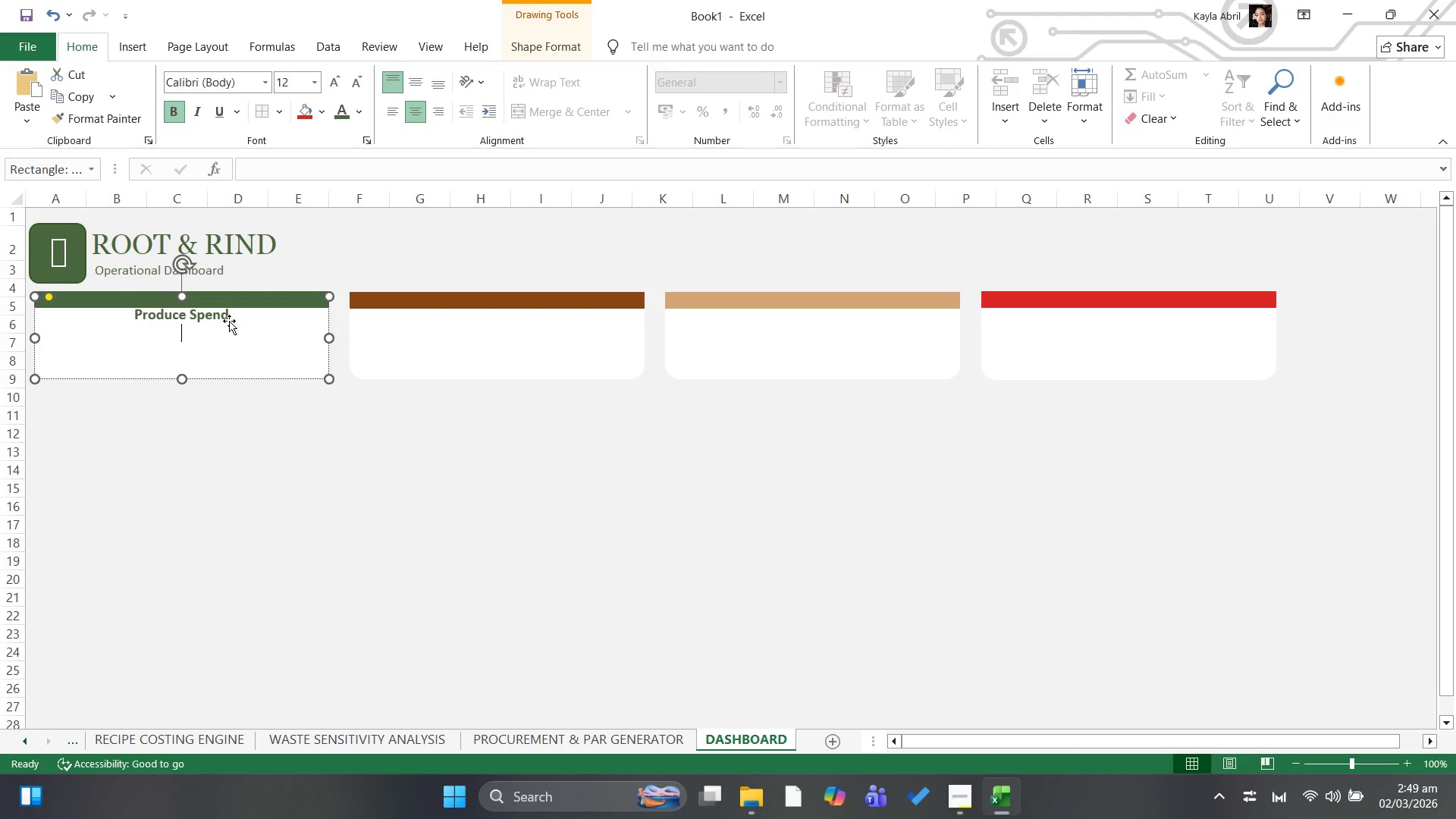 
key(Enter)
 